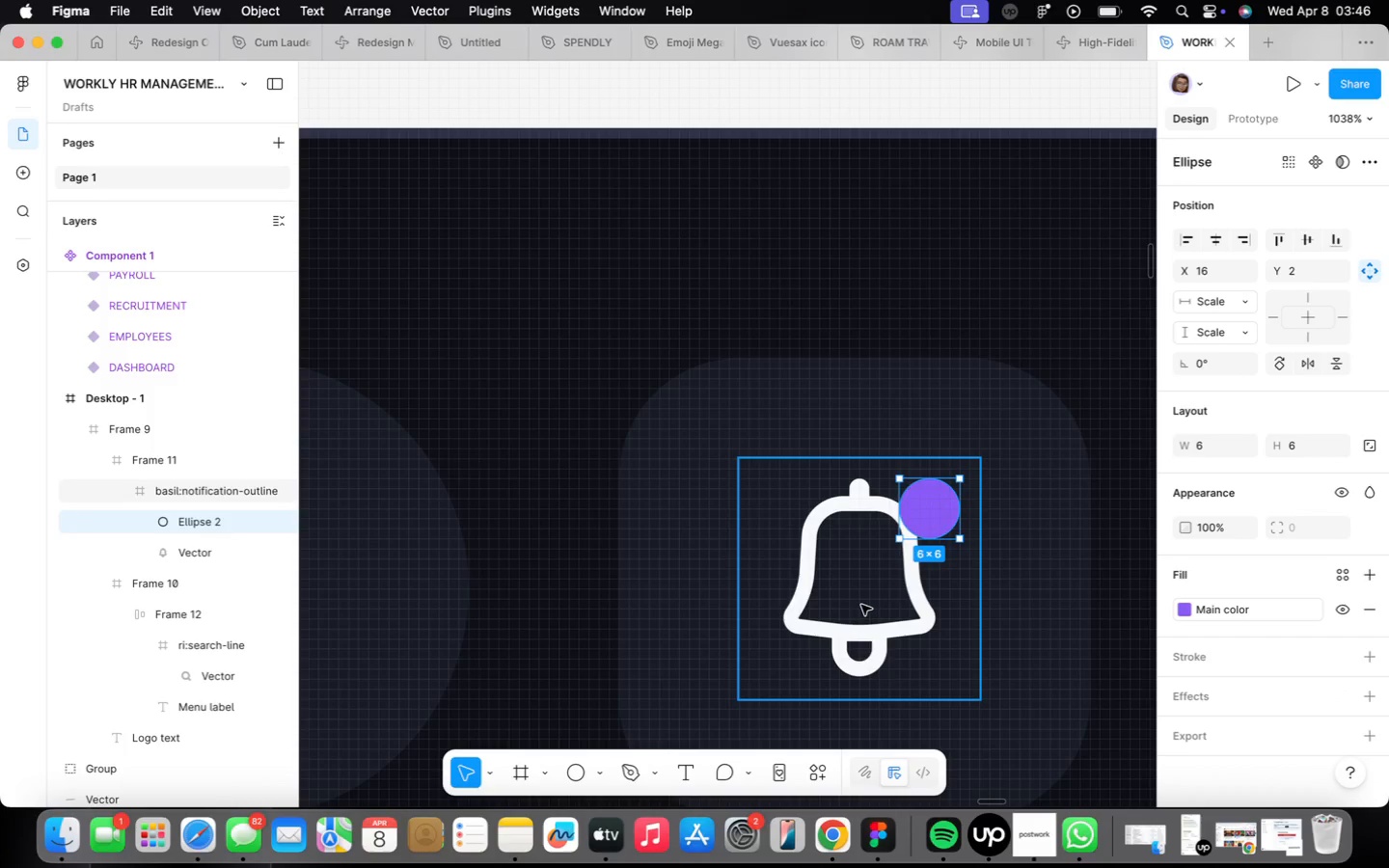 
scroll: coordinate [898, 632], scroll_direction: down, amount: 38.0
 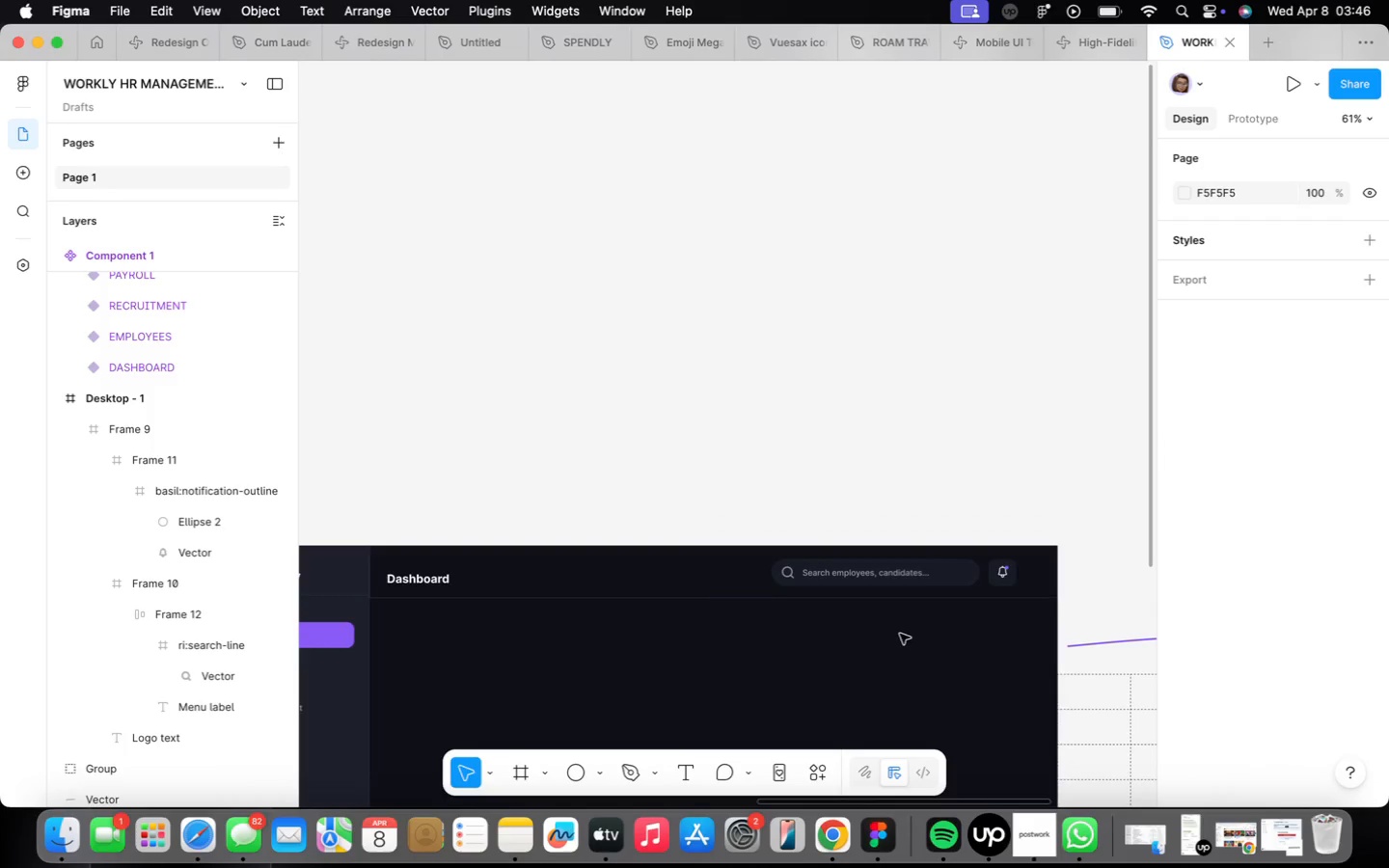 
scroll: coordinate [902, 630], scroll_direction: up, amount: 8.0
 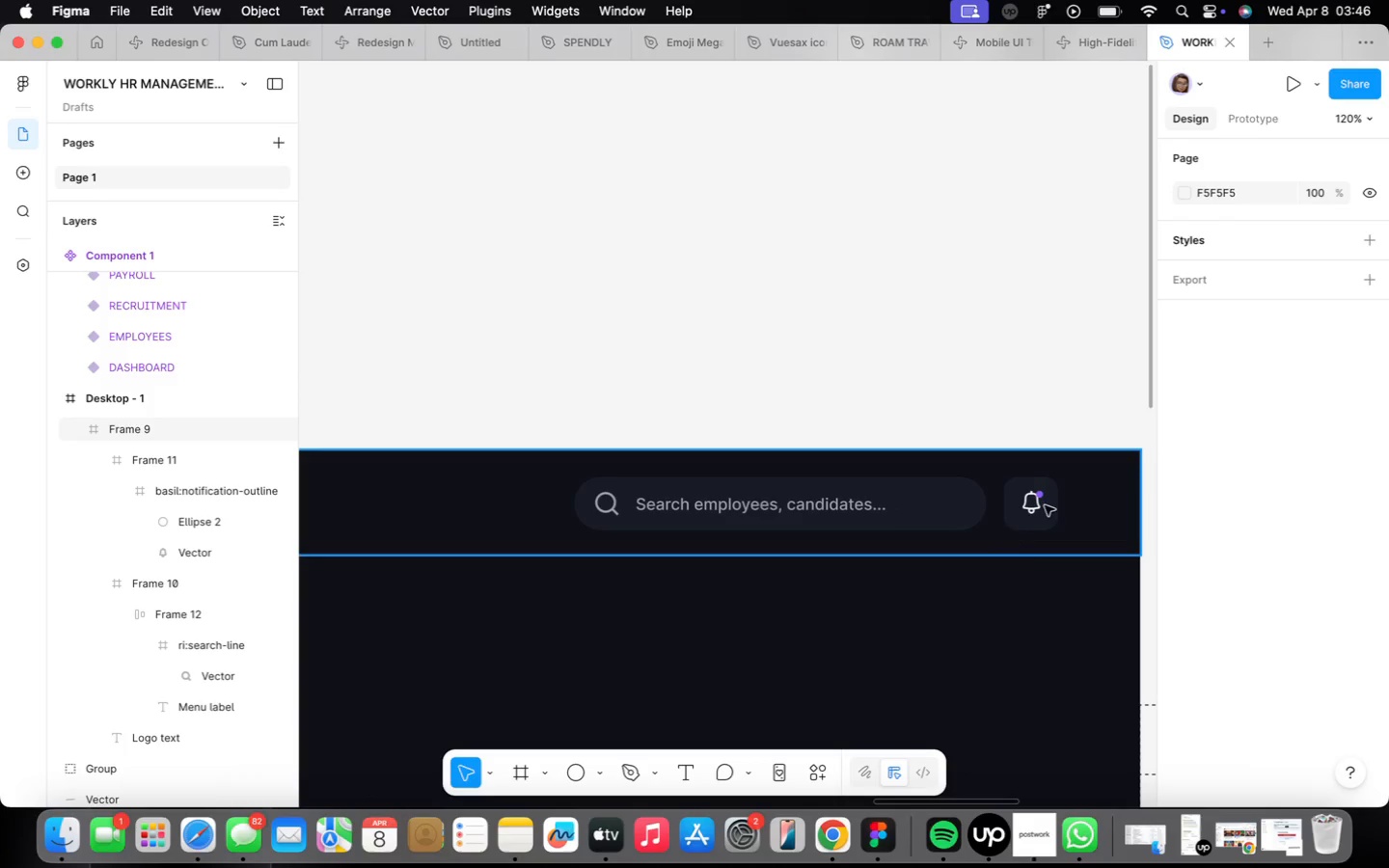 
left_click([1040, 502])
 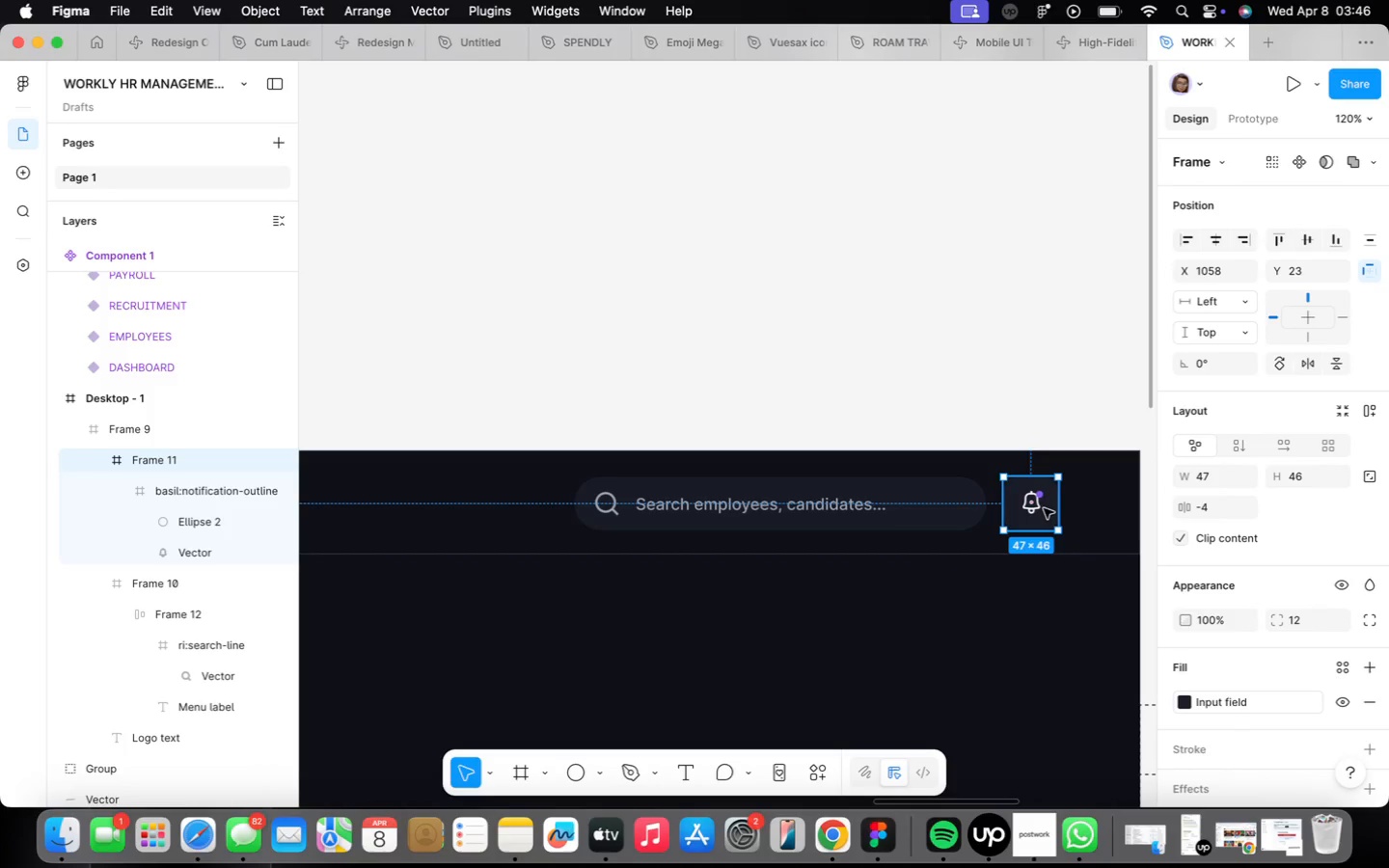 
key(ArrowDown)
 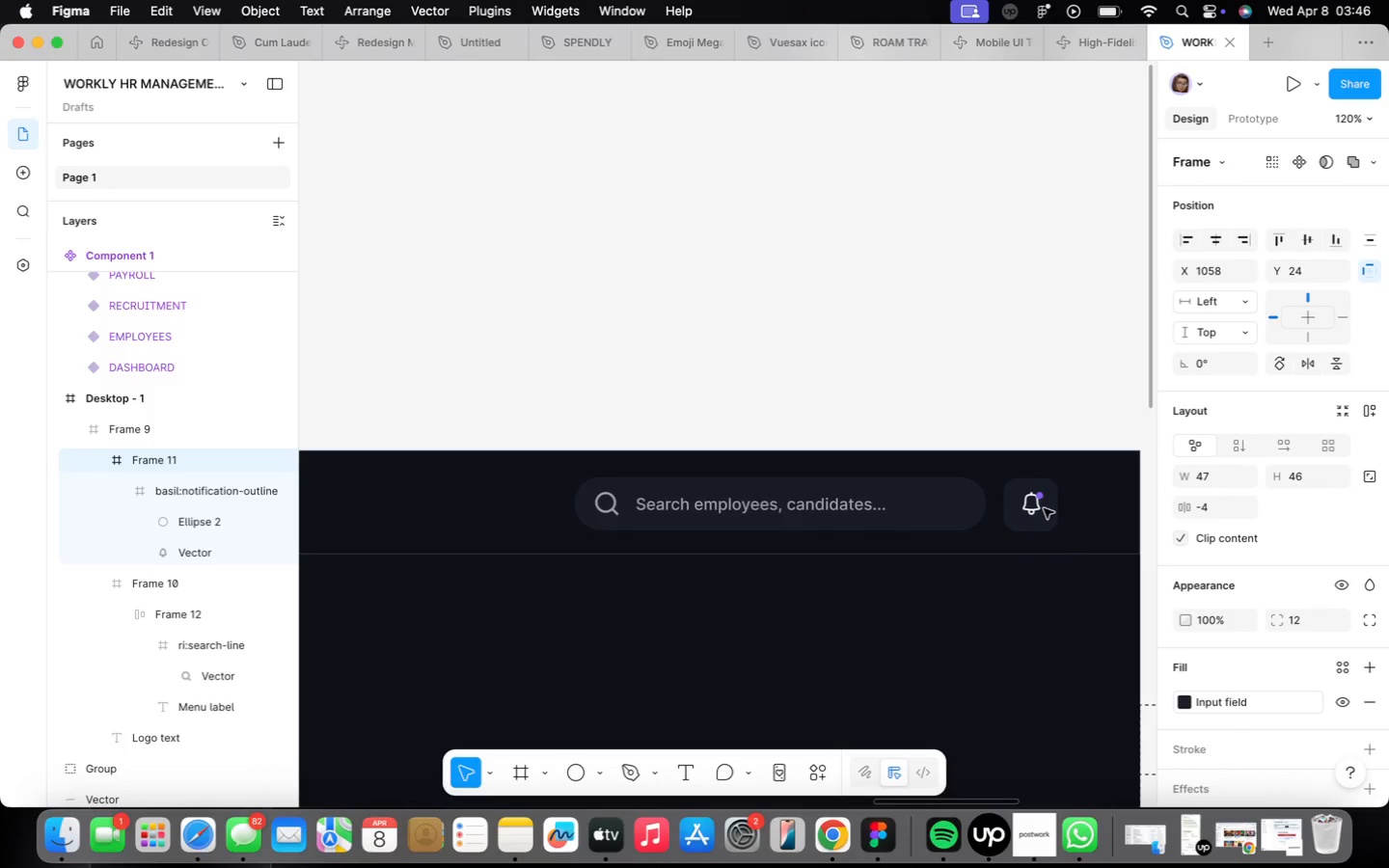 
key(ArrowDown)
 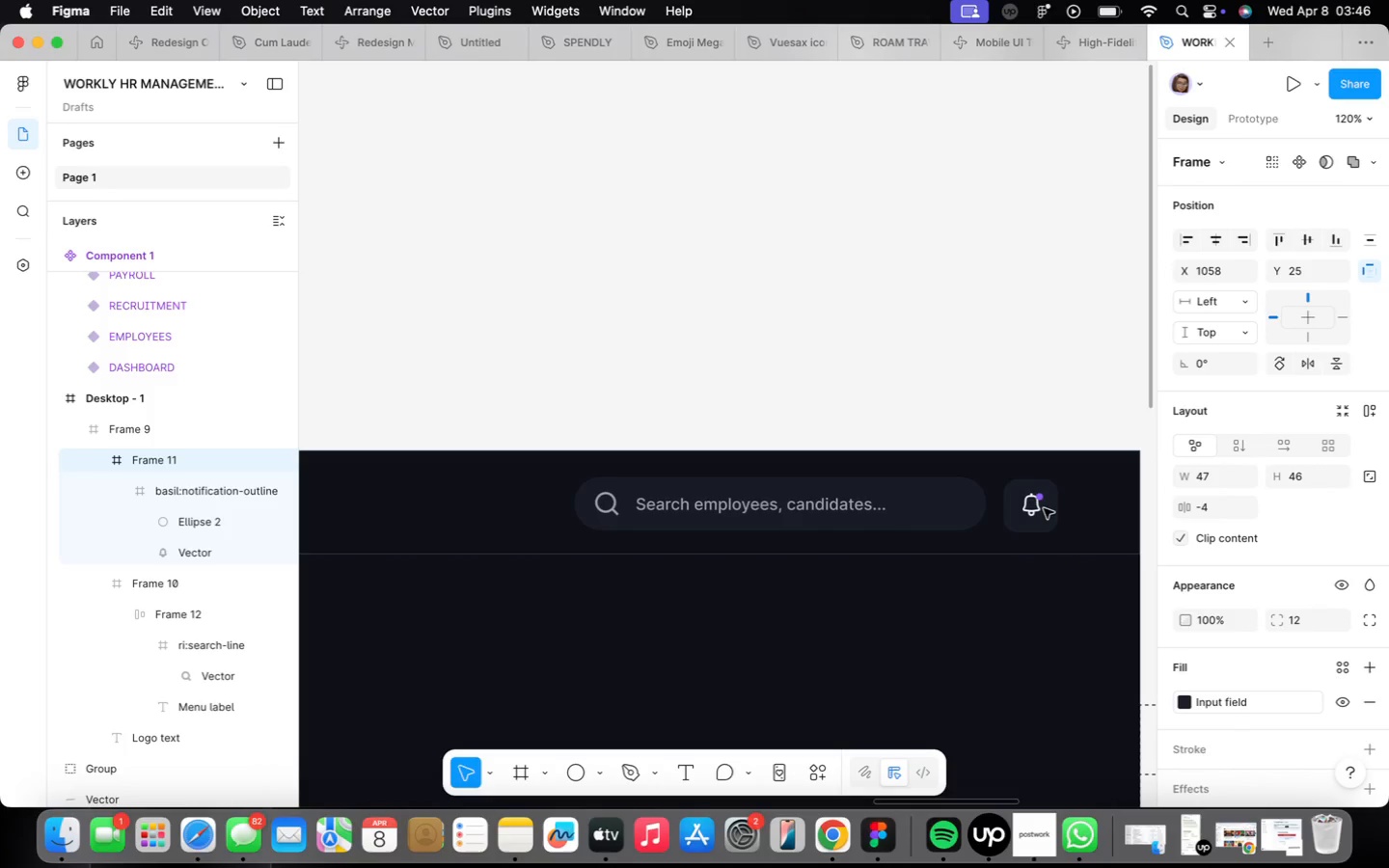 
key(ArrowDown)
 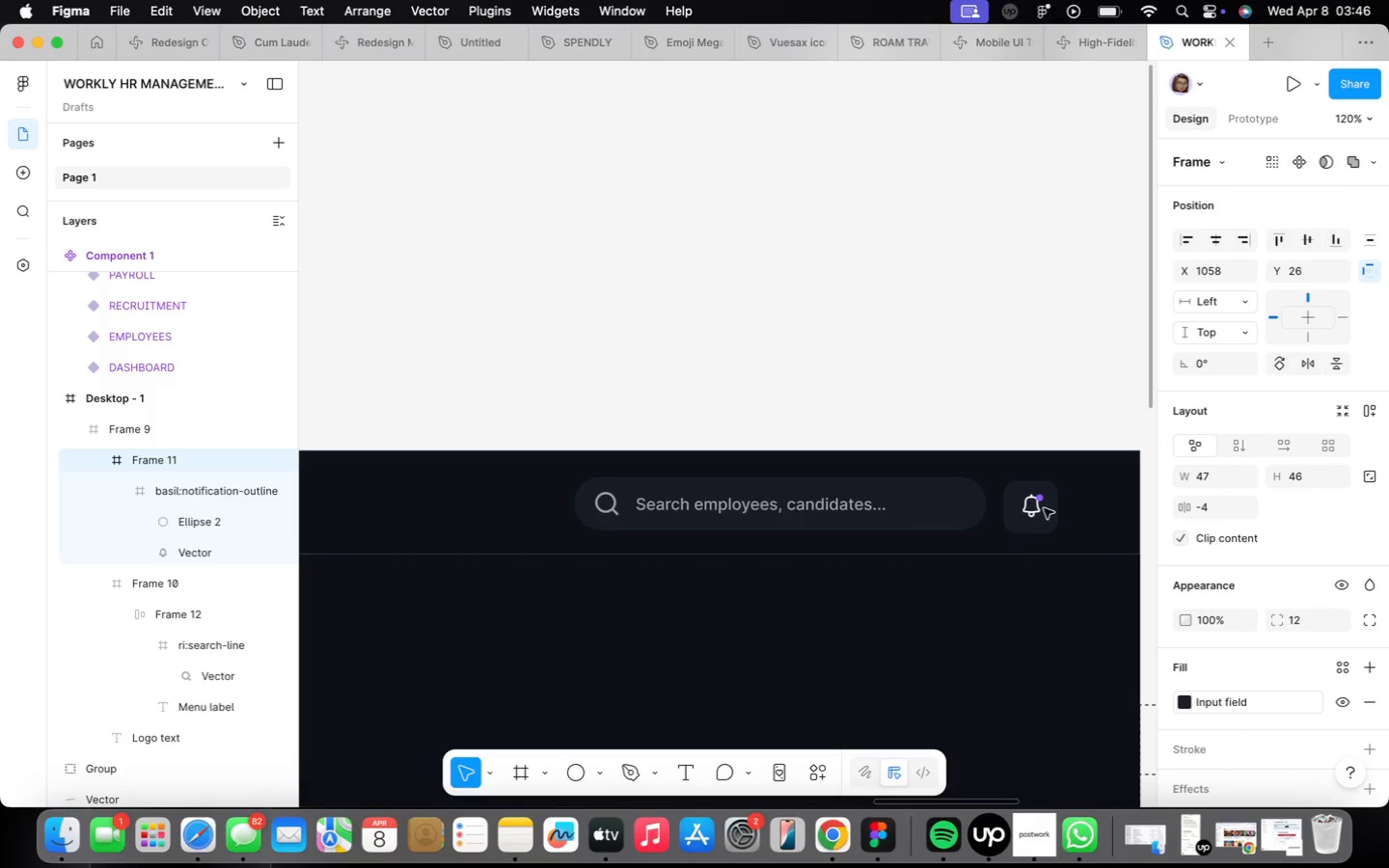 
key(ArrowUp)
 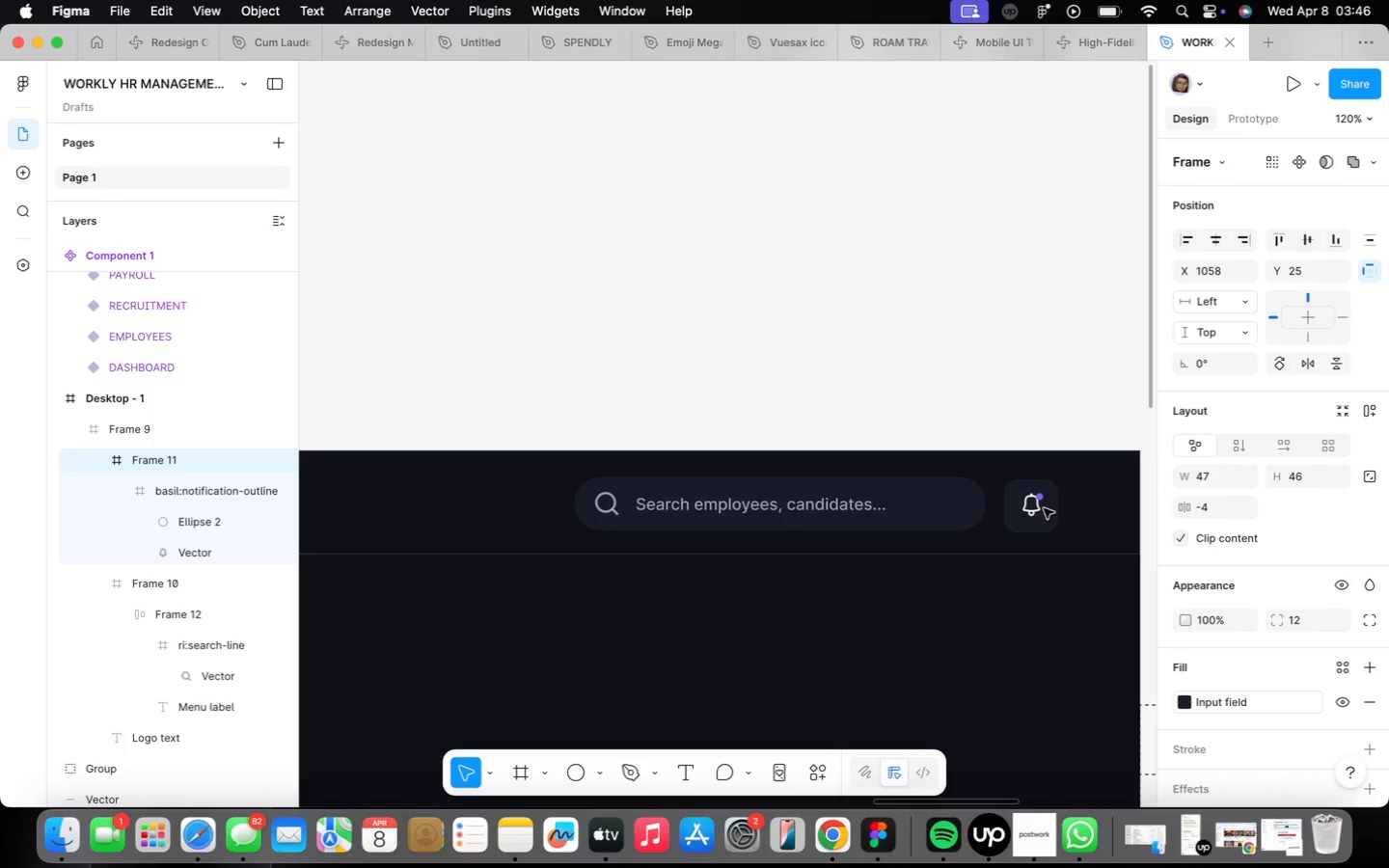 
key(ArrowUp)
 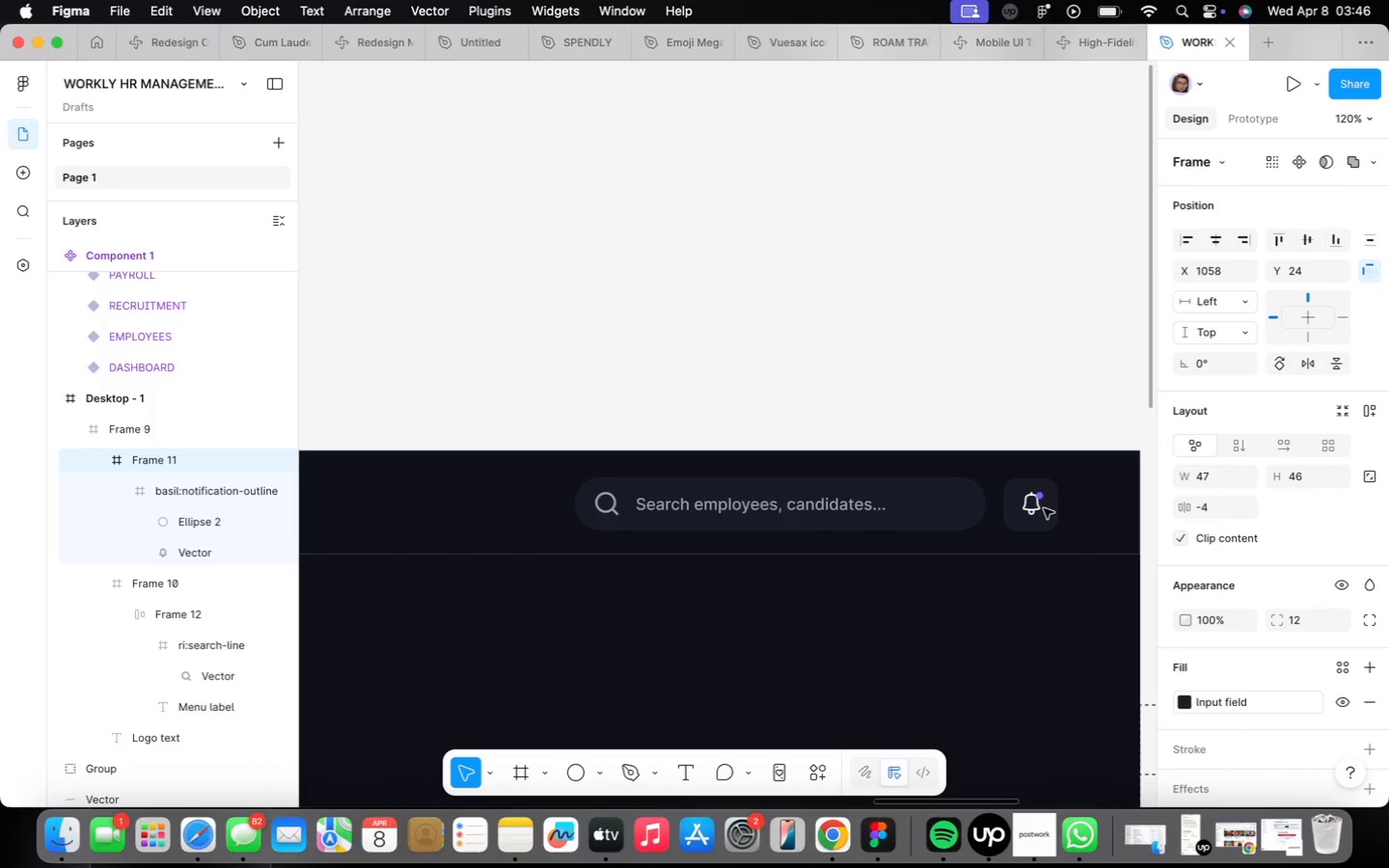 
key(ArrowUp)
 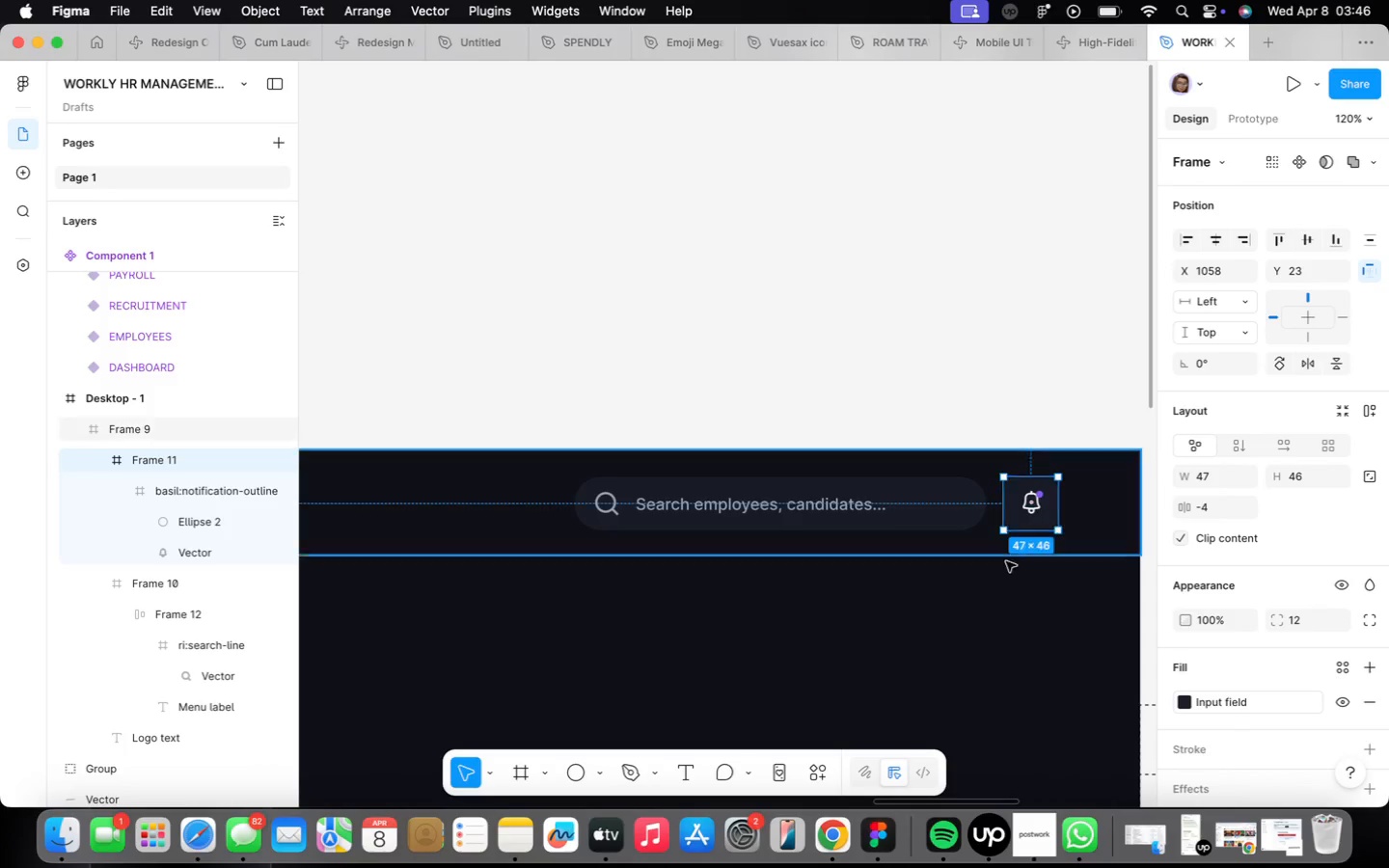 
scroll: coordinate [667, 610], scroll_direction: down, amount: 7.0
 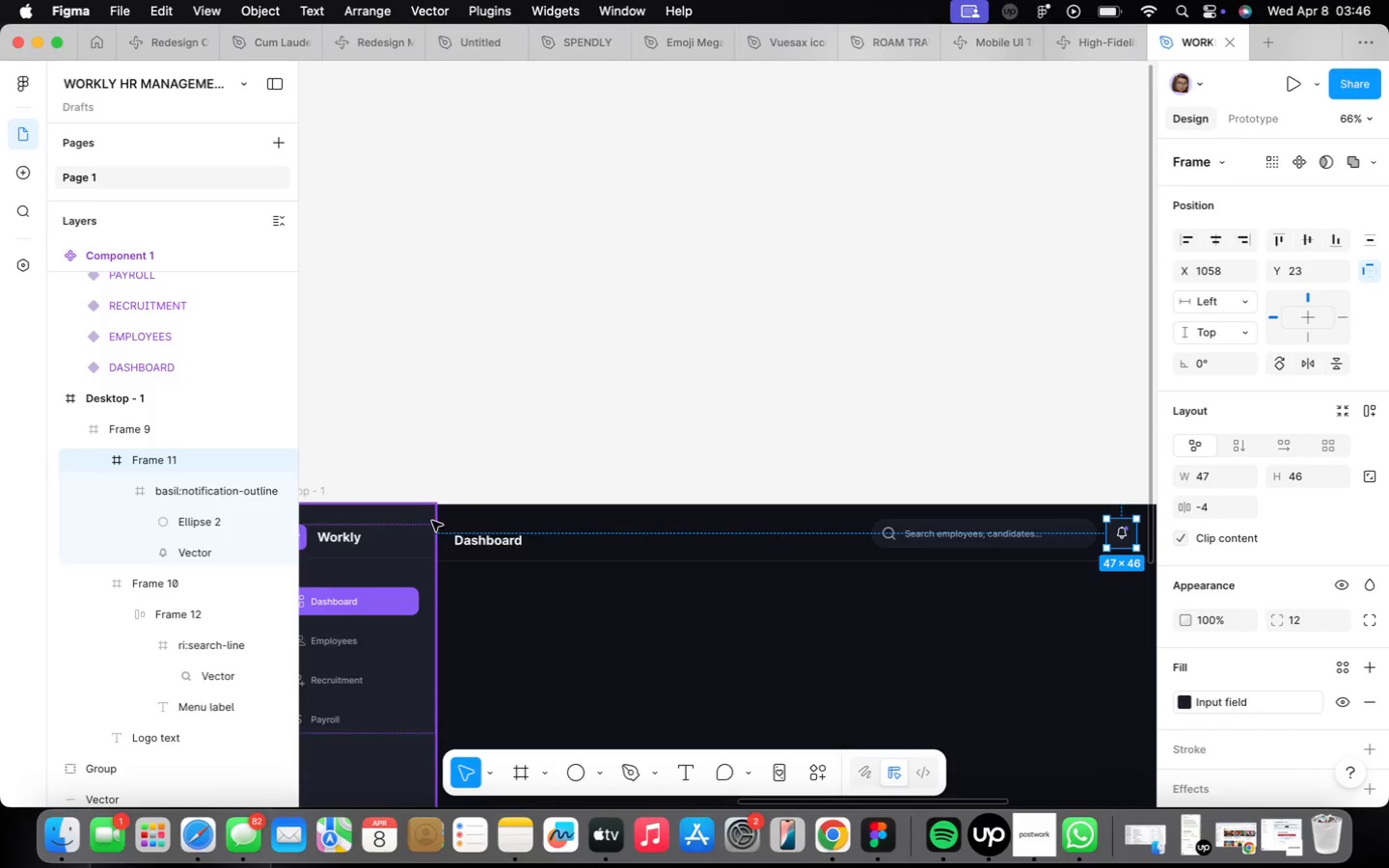 
scroll: coordinate [454, 533], scroll_direction: up, amount: 3.0
 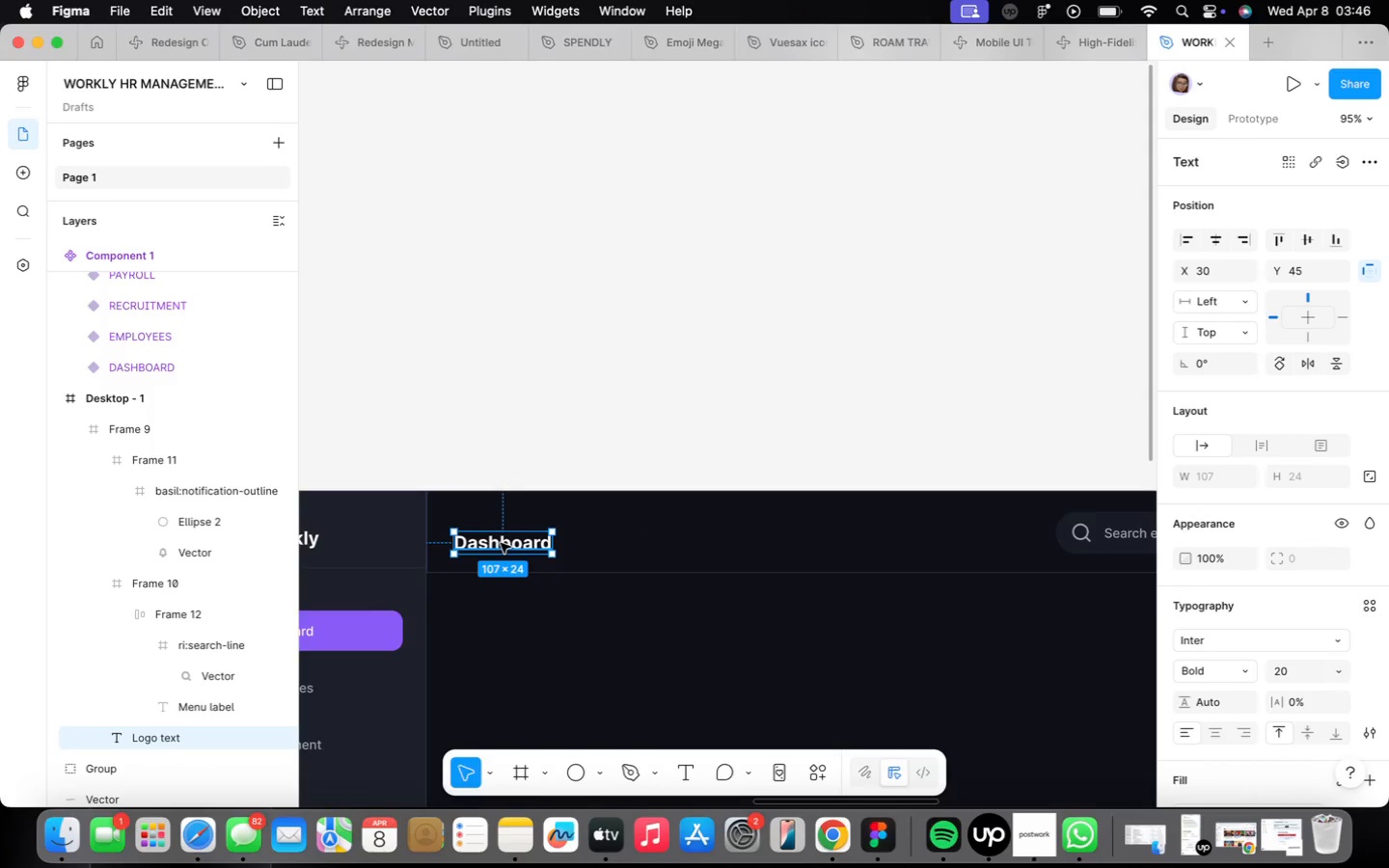 
left_click_drag(start_coordinate=[501, 542], to_coordinate=[498, 533])
 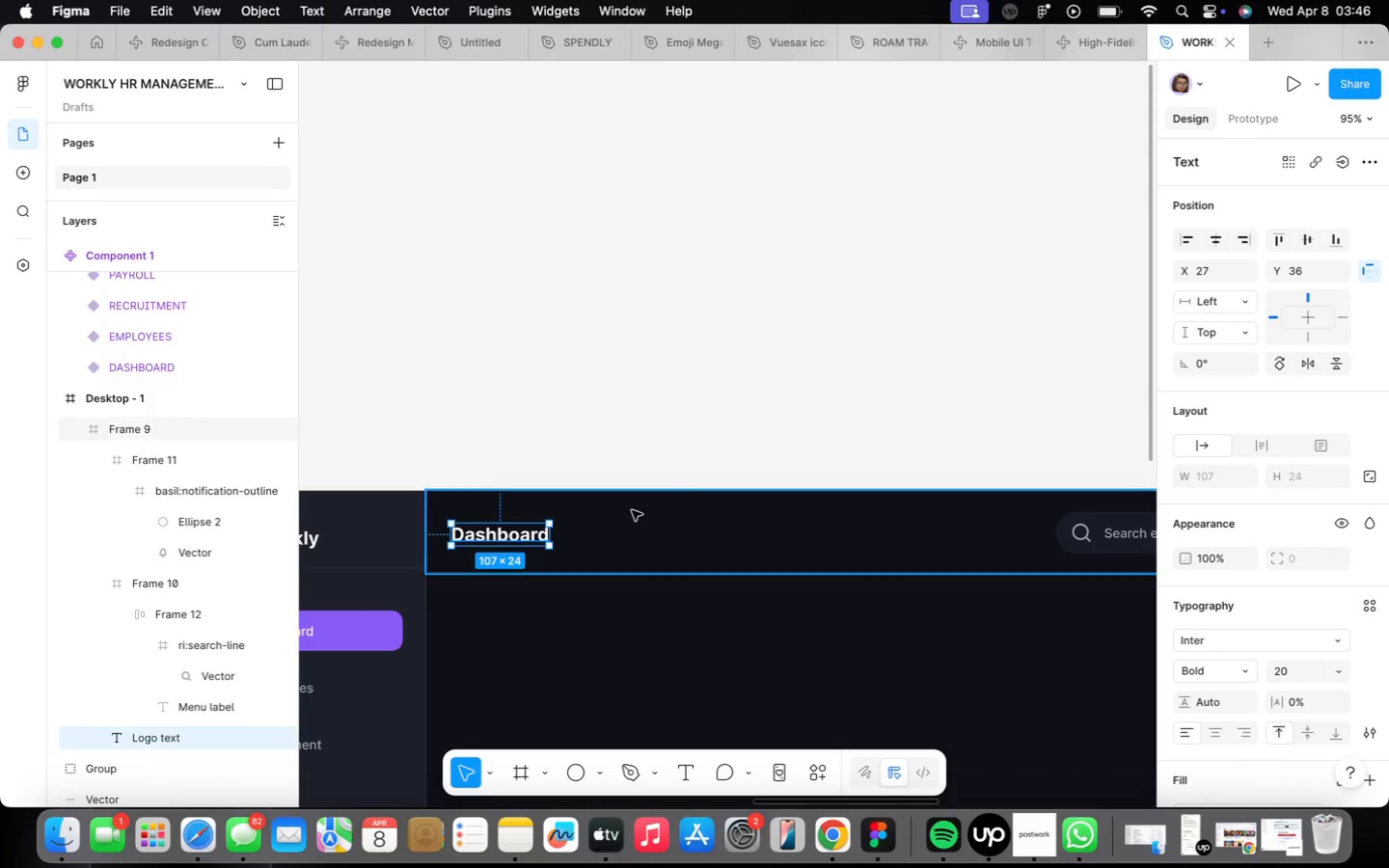 
key(Alt+ArrowUp)
 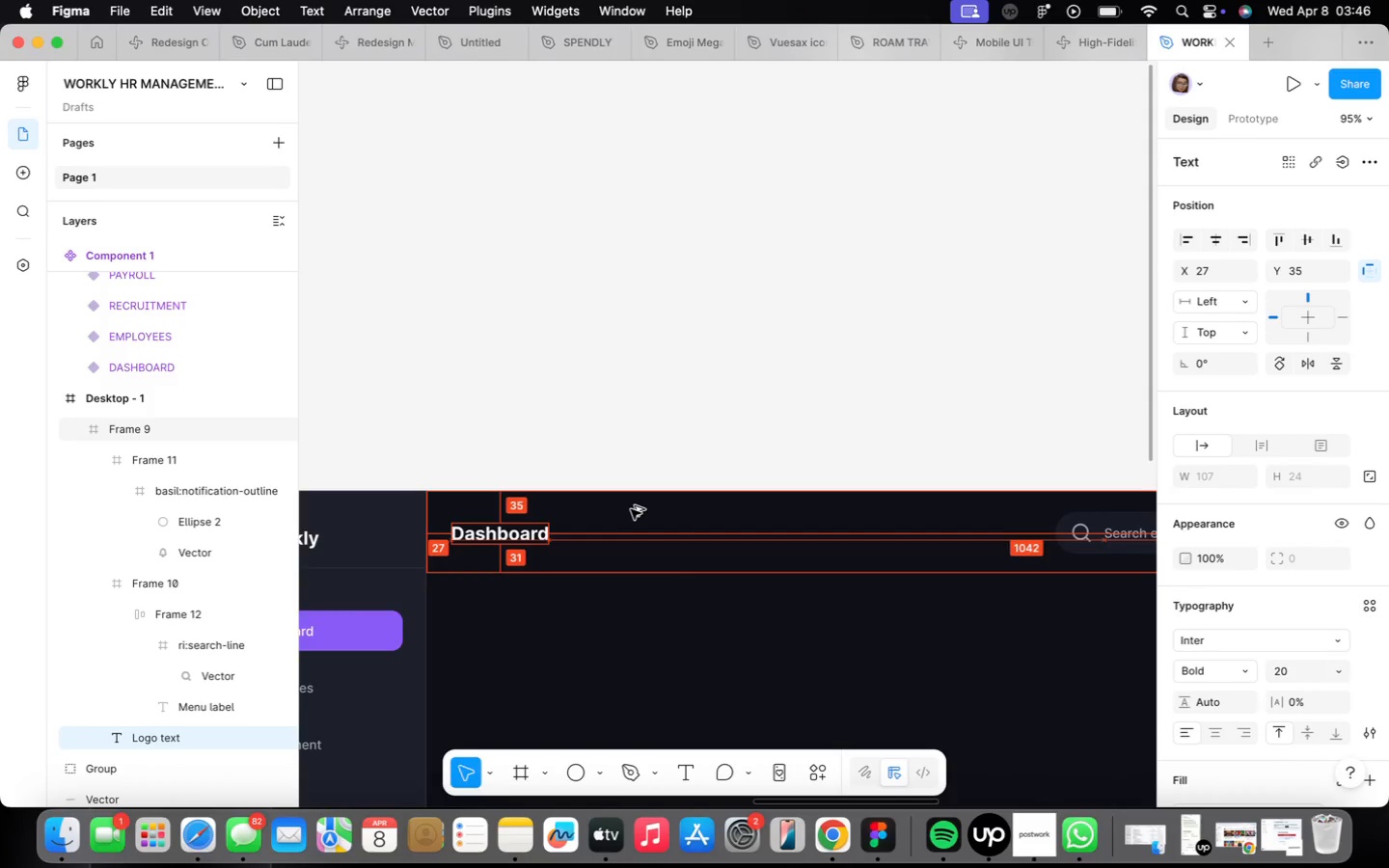 
key(Alt+ArrowUp)
 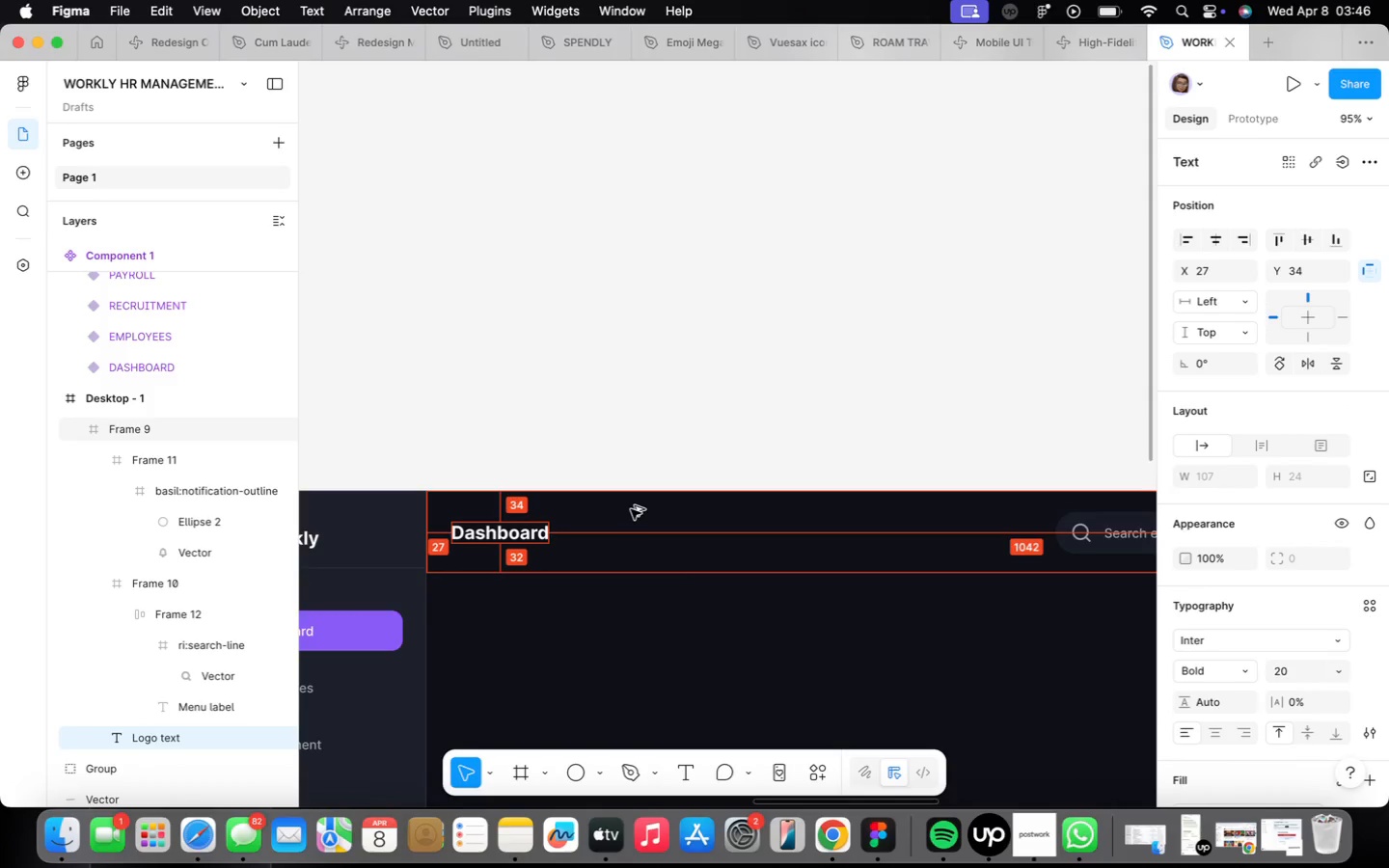 
key(Alt+ArrowUp)
 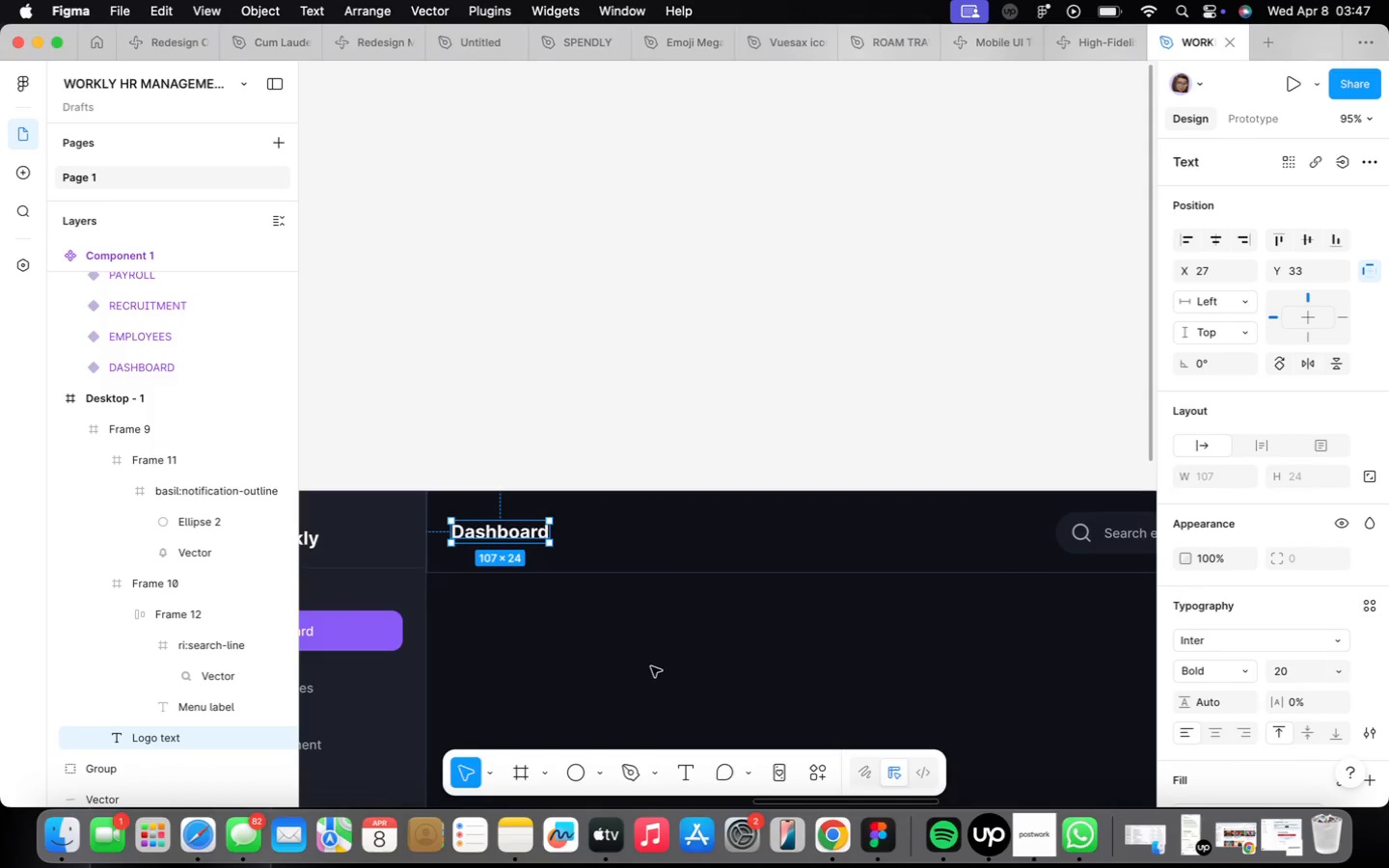 
key(ArrowRight)
 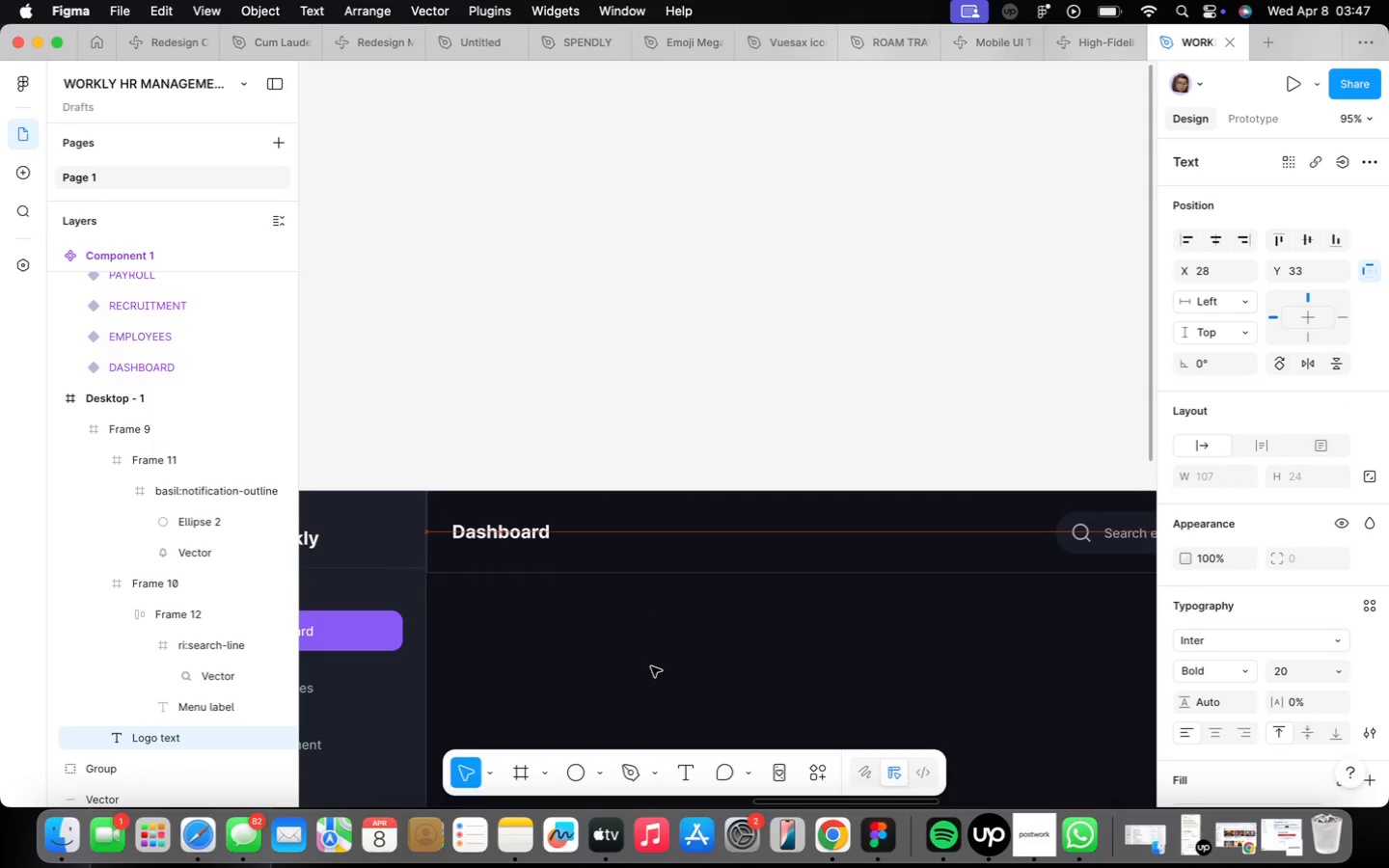 
key(ArrowRight)
 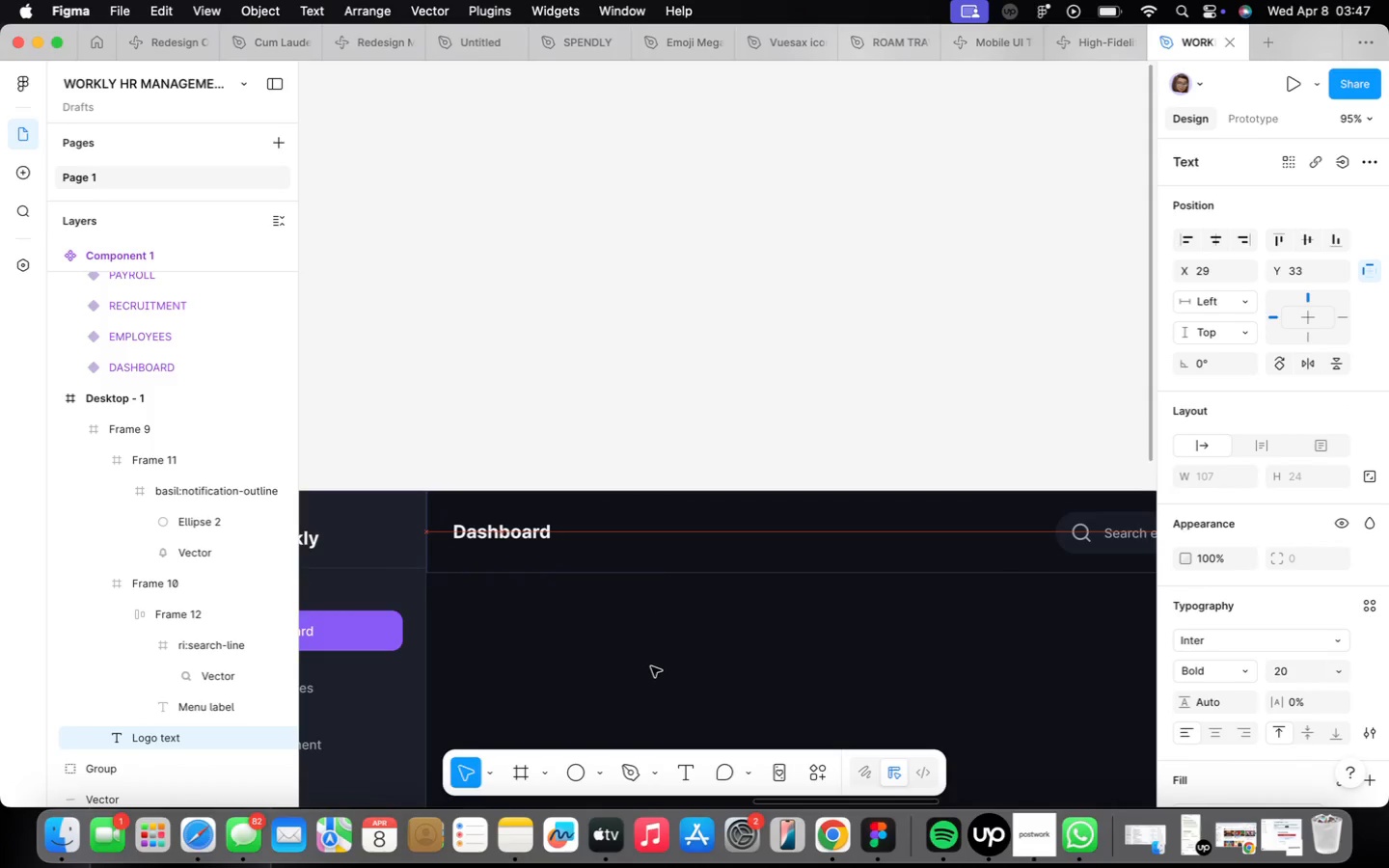 
key(ArrowRight)
 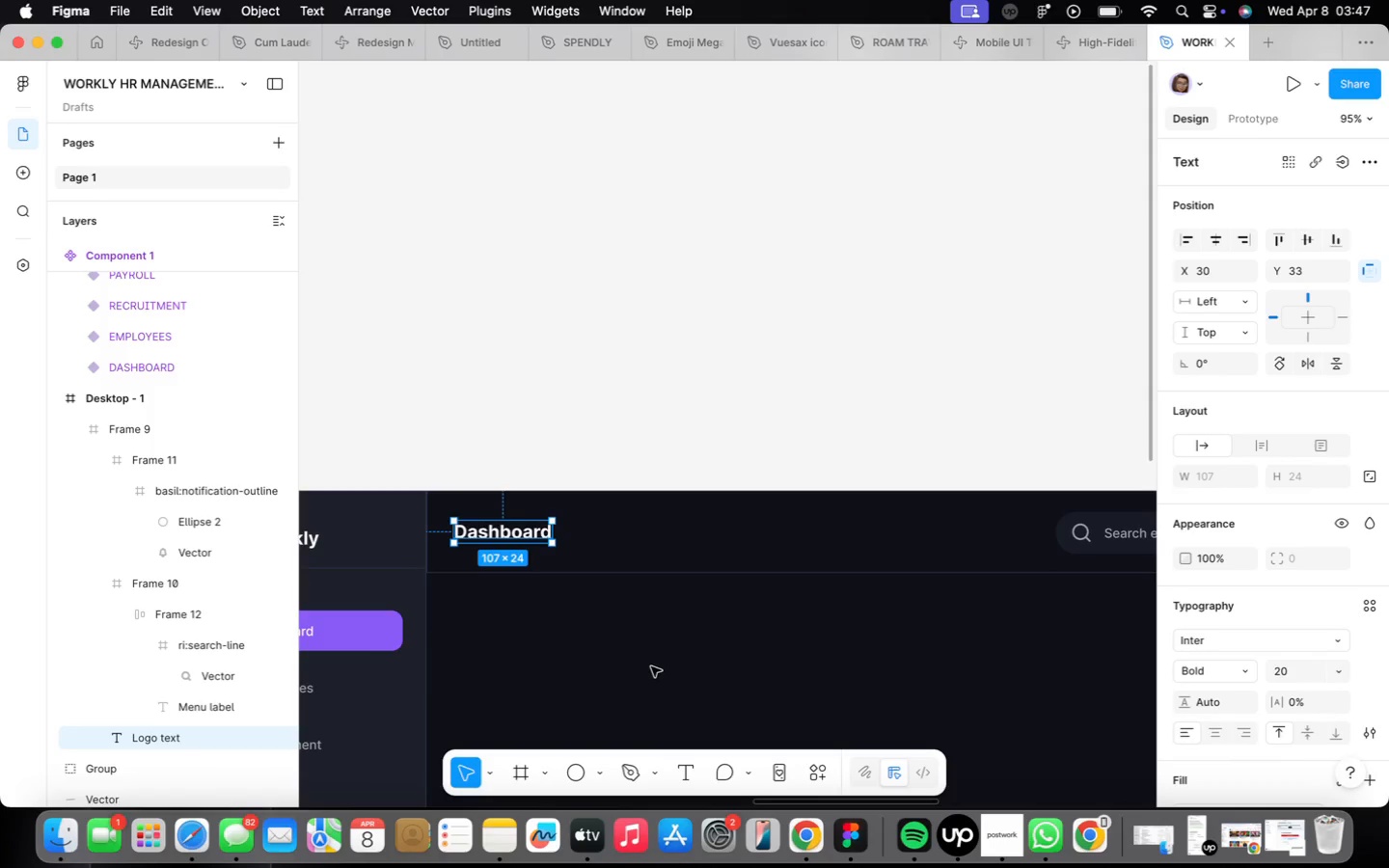 
wait(7.26)
 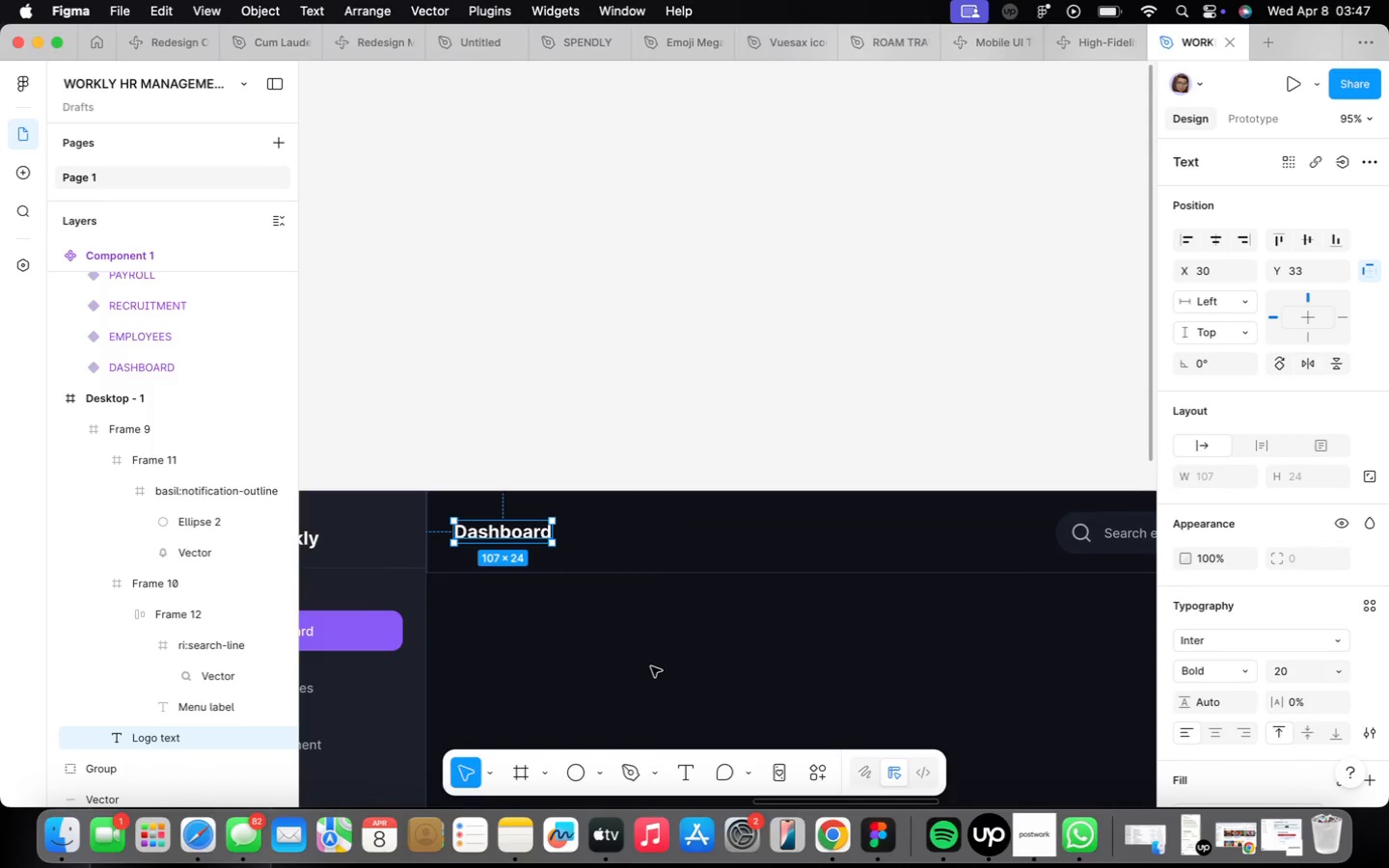 
scroll: coordinate [651, 666], scroll_direction: down, amount: 13.0
 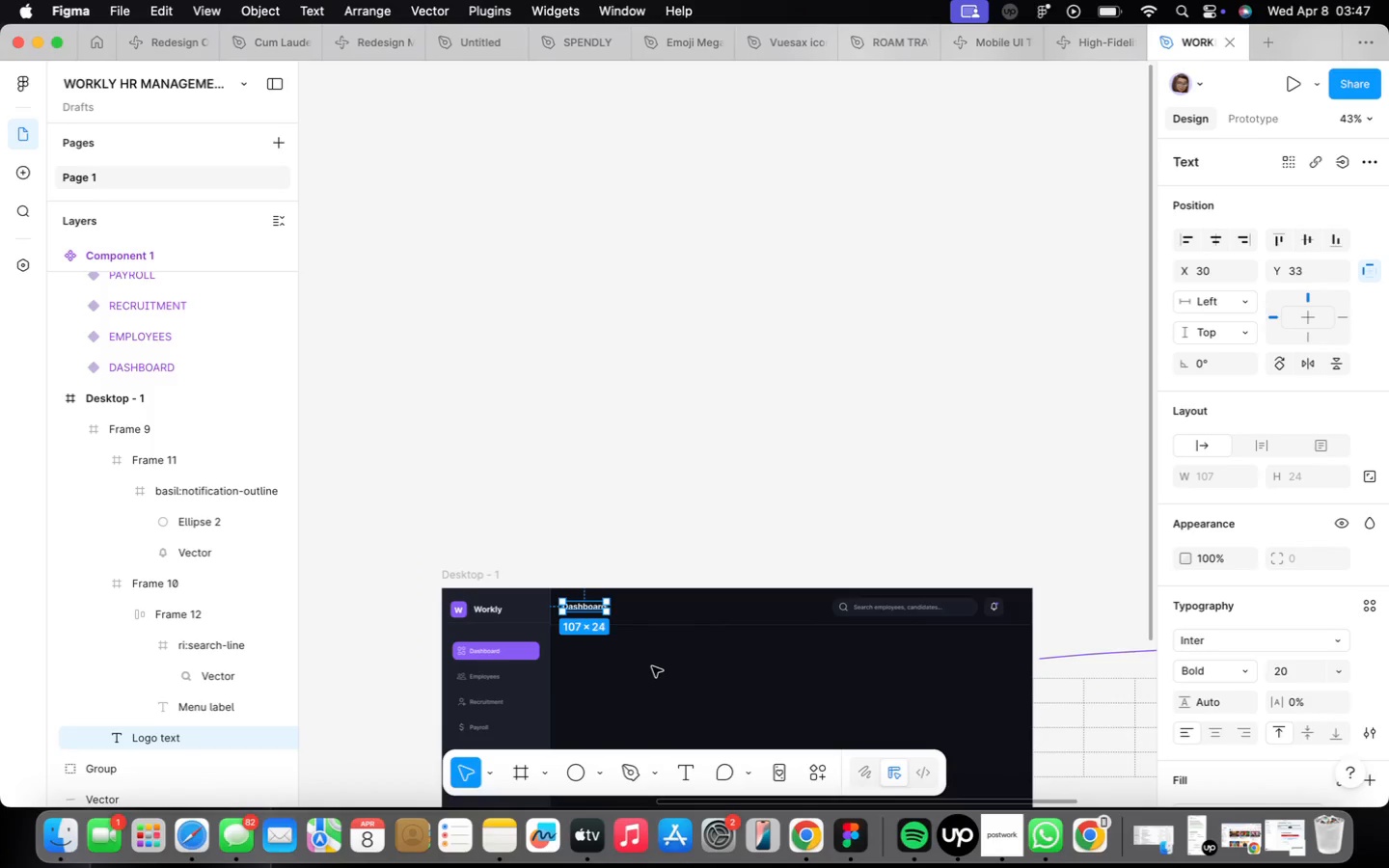 
scroll: coordinate [731, 535], scroll_direction: up, amount: 12.0
 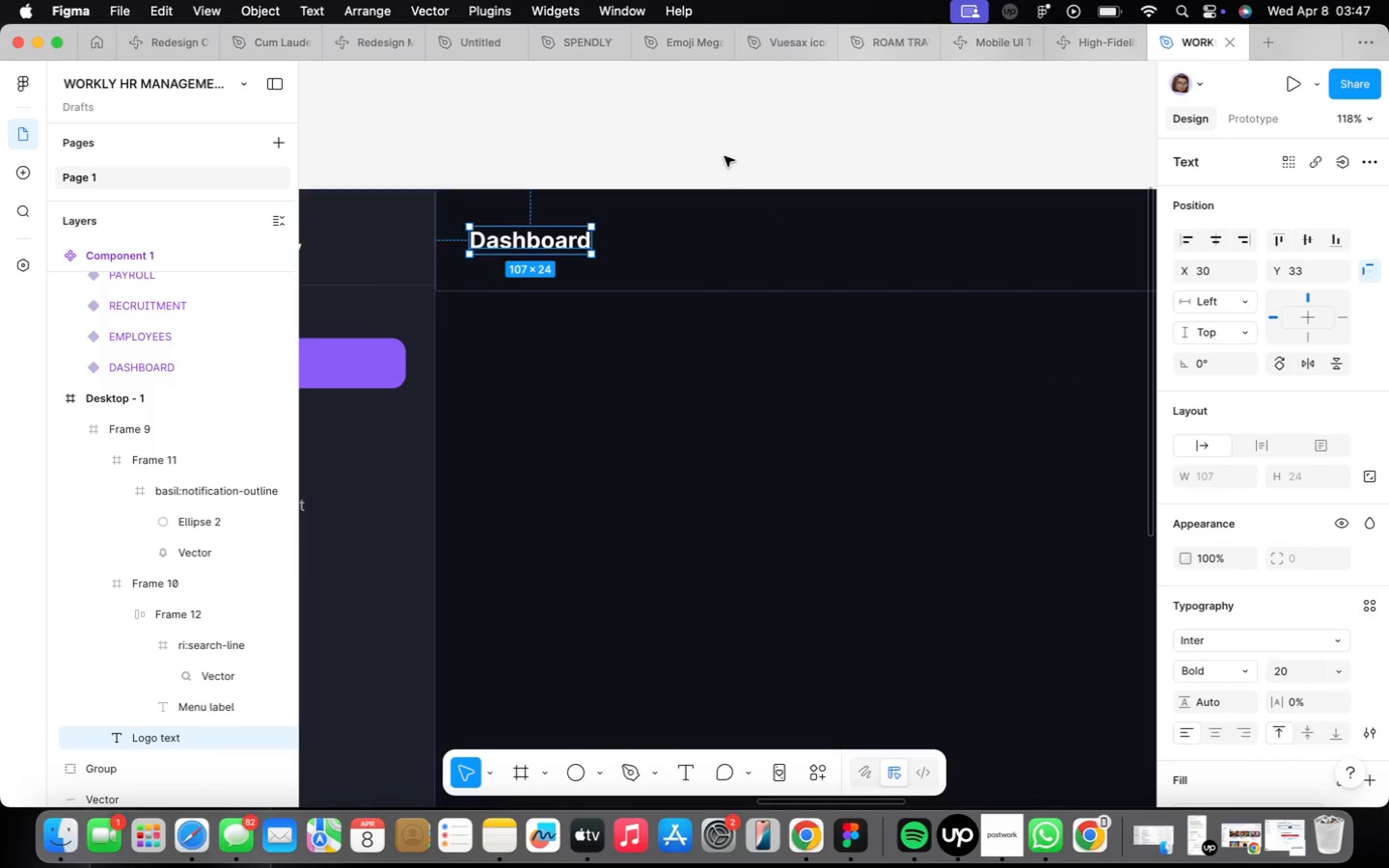 
key(F)
 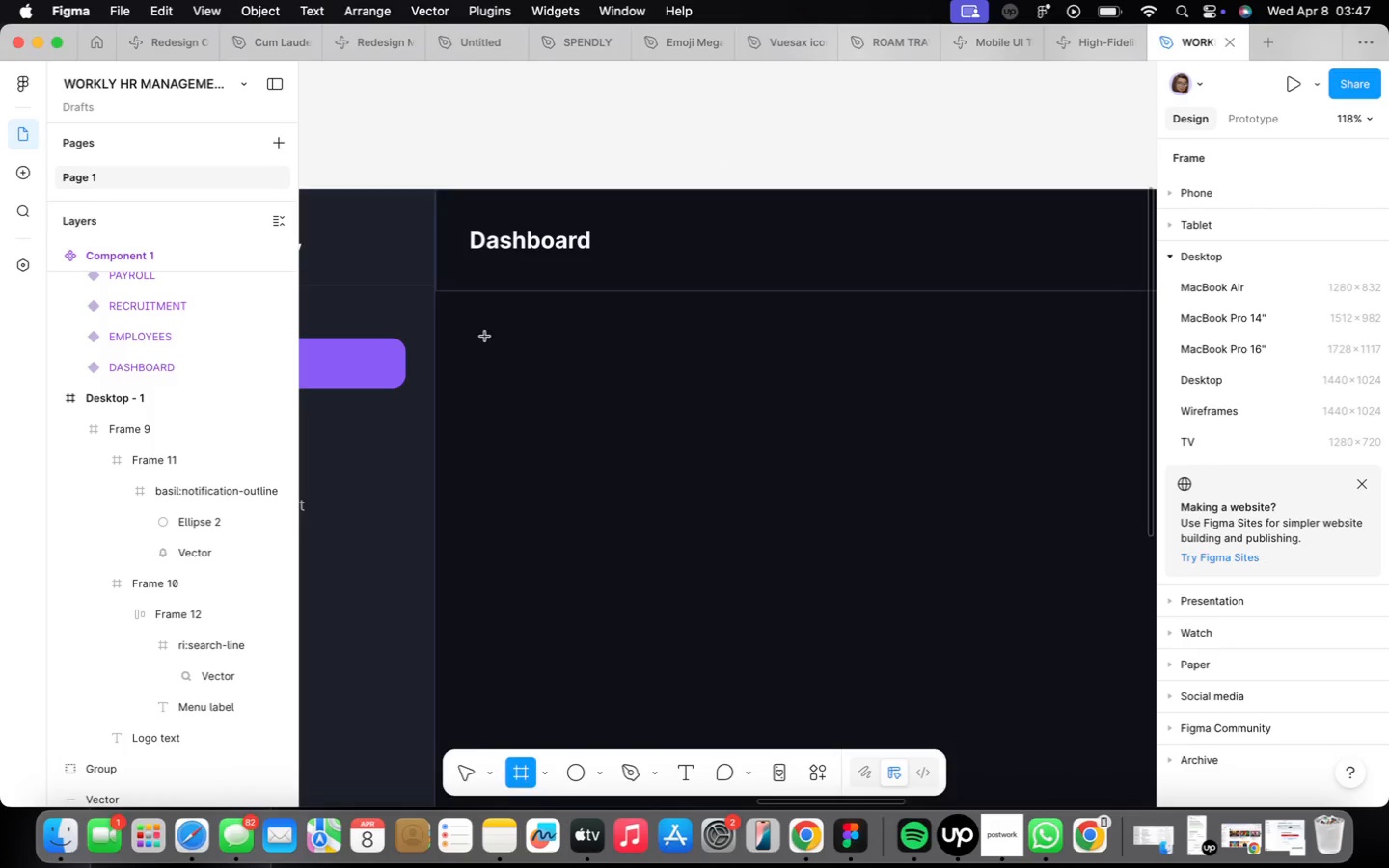 
left_click_drag(start_coordinate=[486, 335], to_coordinate=[824, 520])
 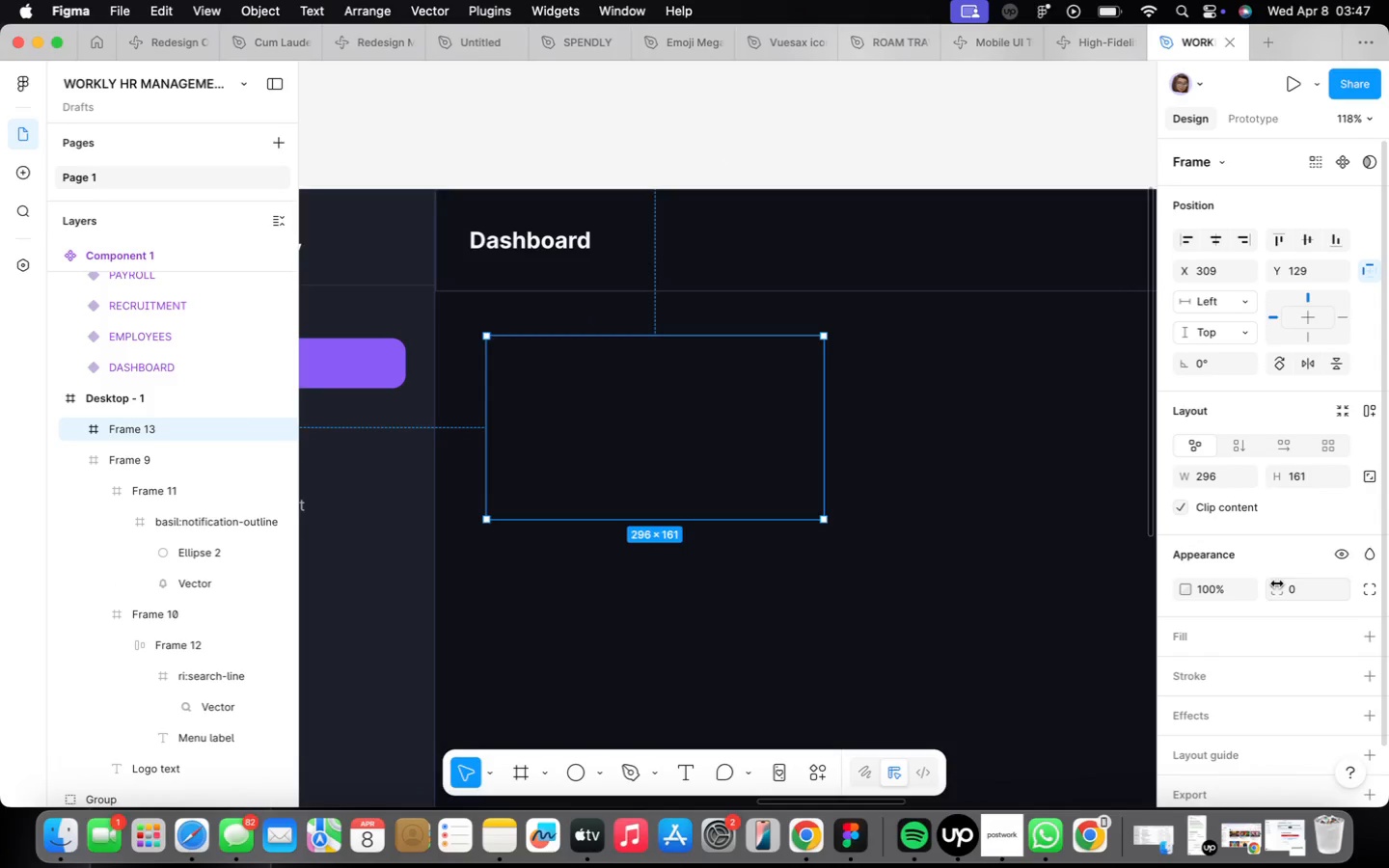 
wait(8.0)
 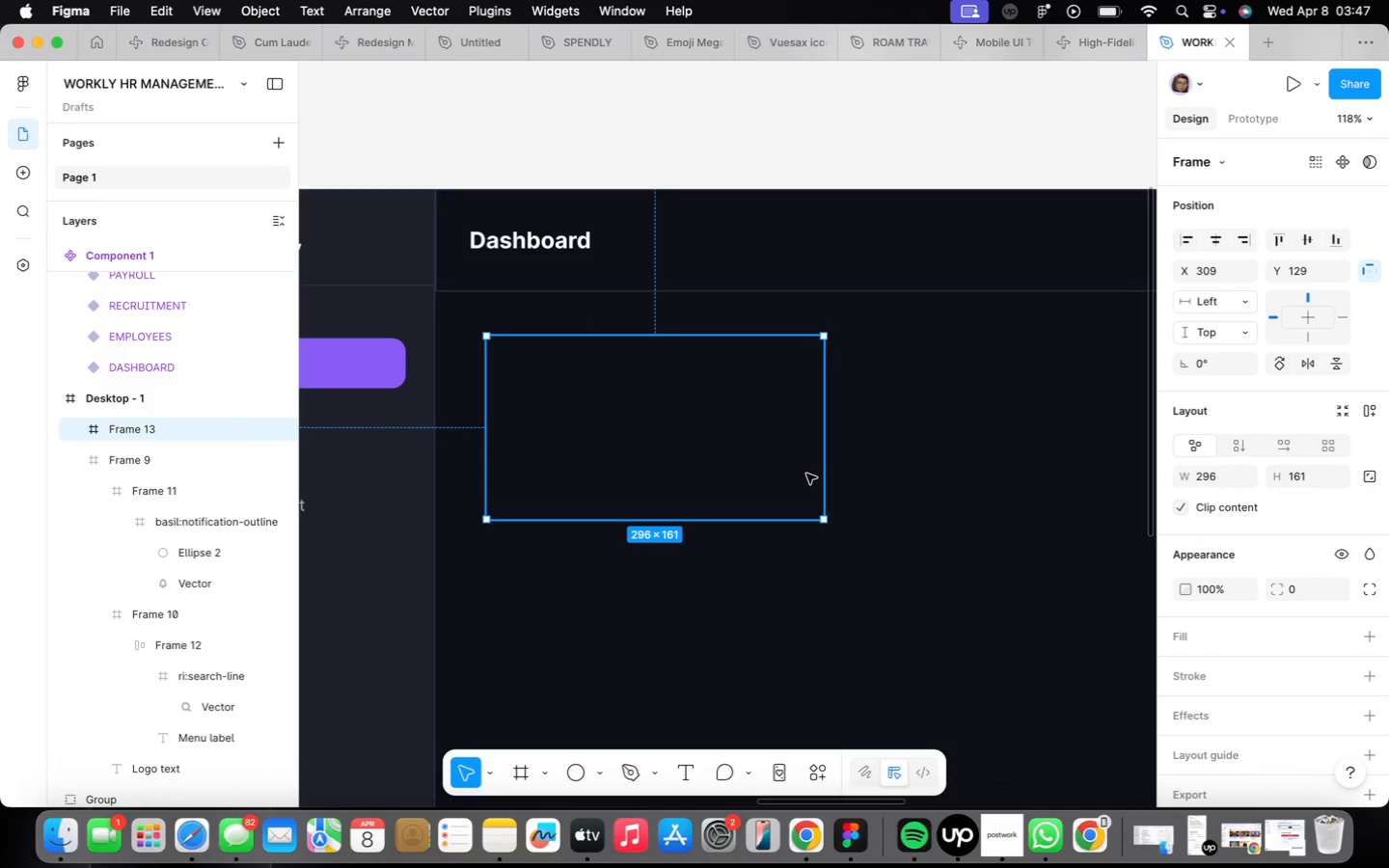 
left_click([1343, 631])
 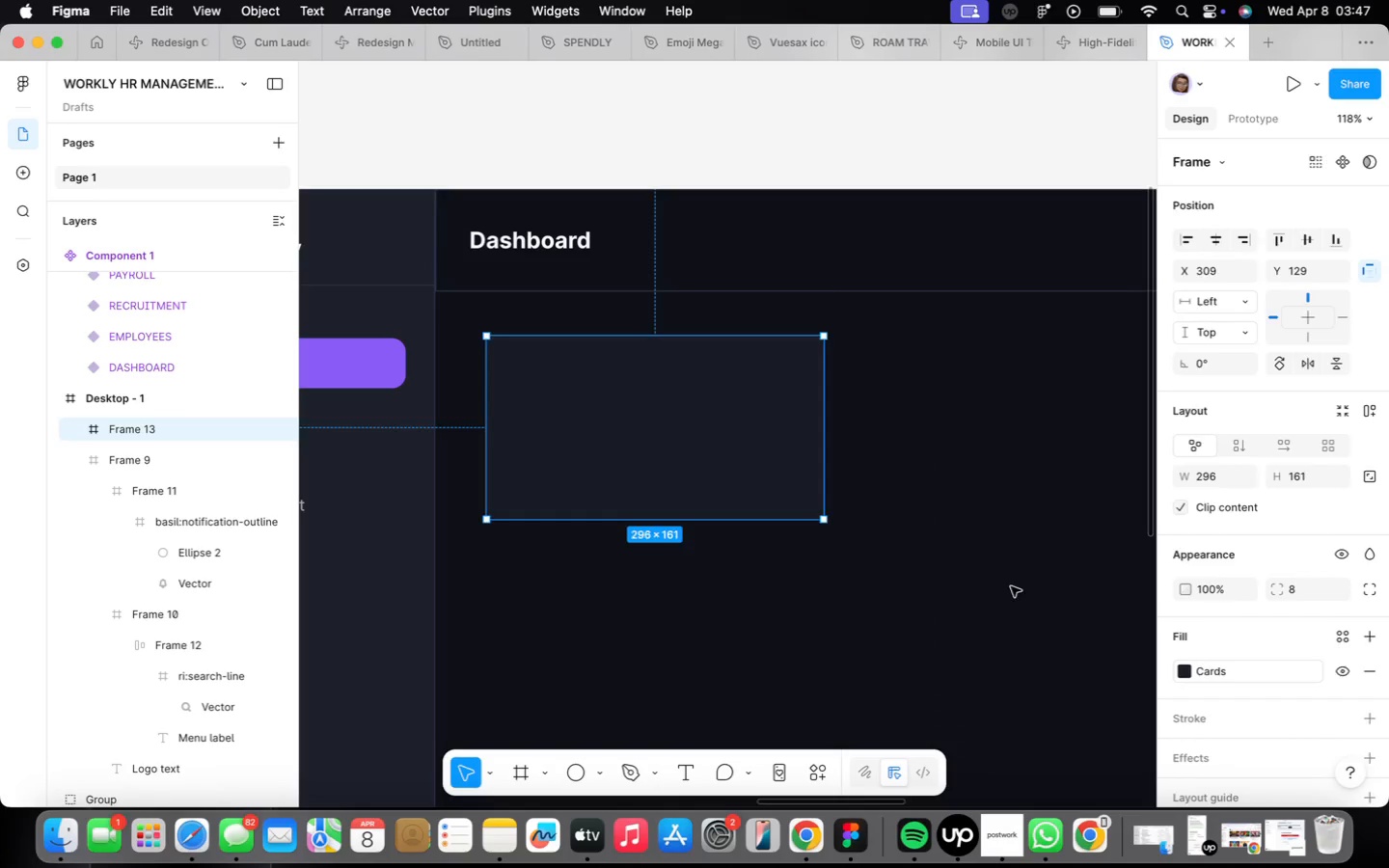 
scroll: coordinate [925, 601], scroll_direction: down, amount: 2.0
 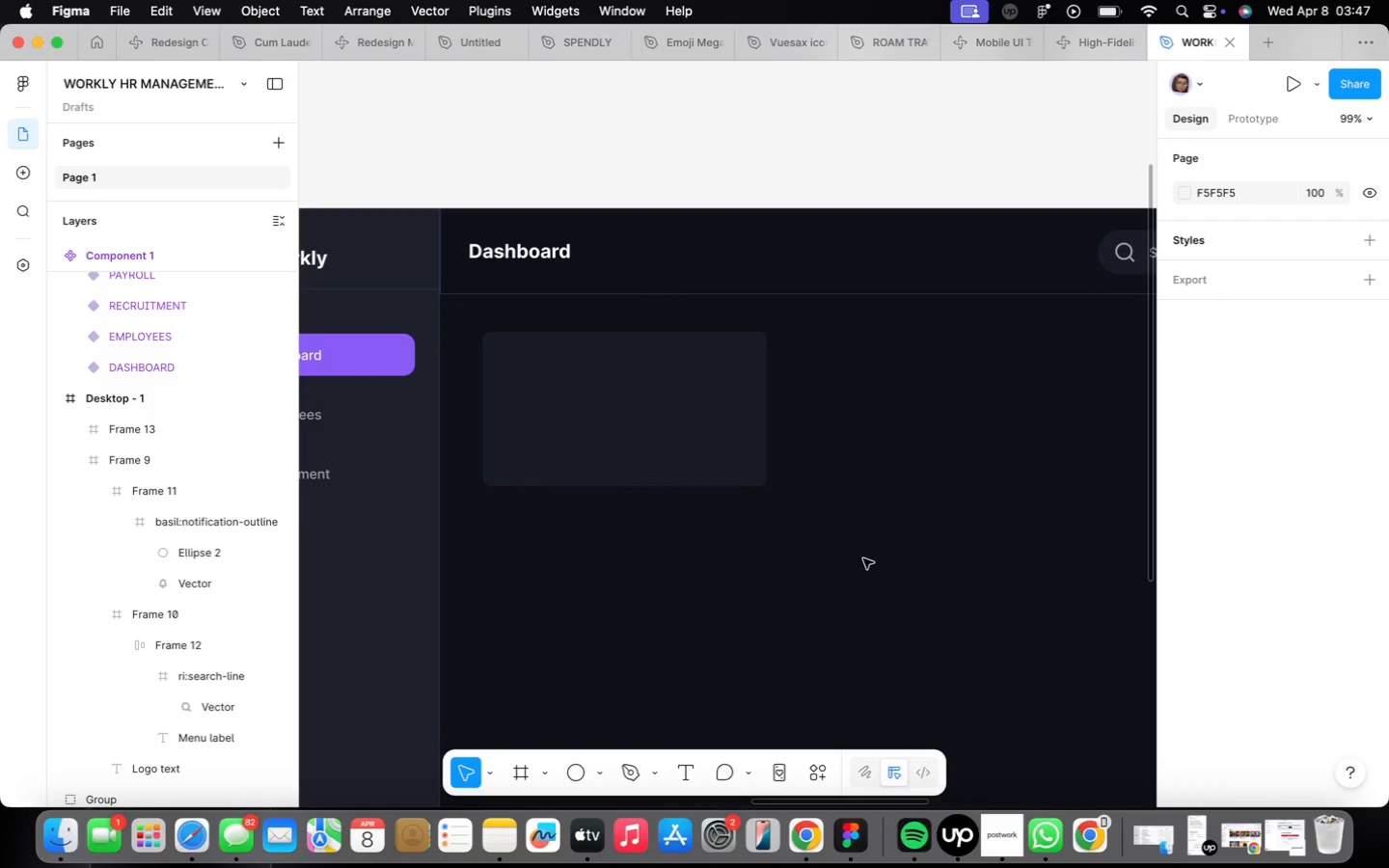 
wait(7.93)
 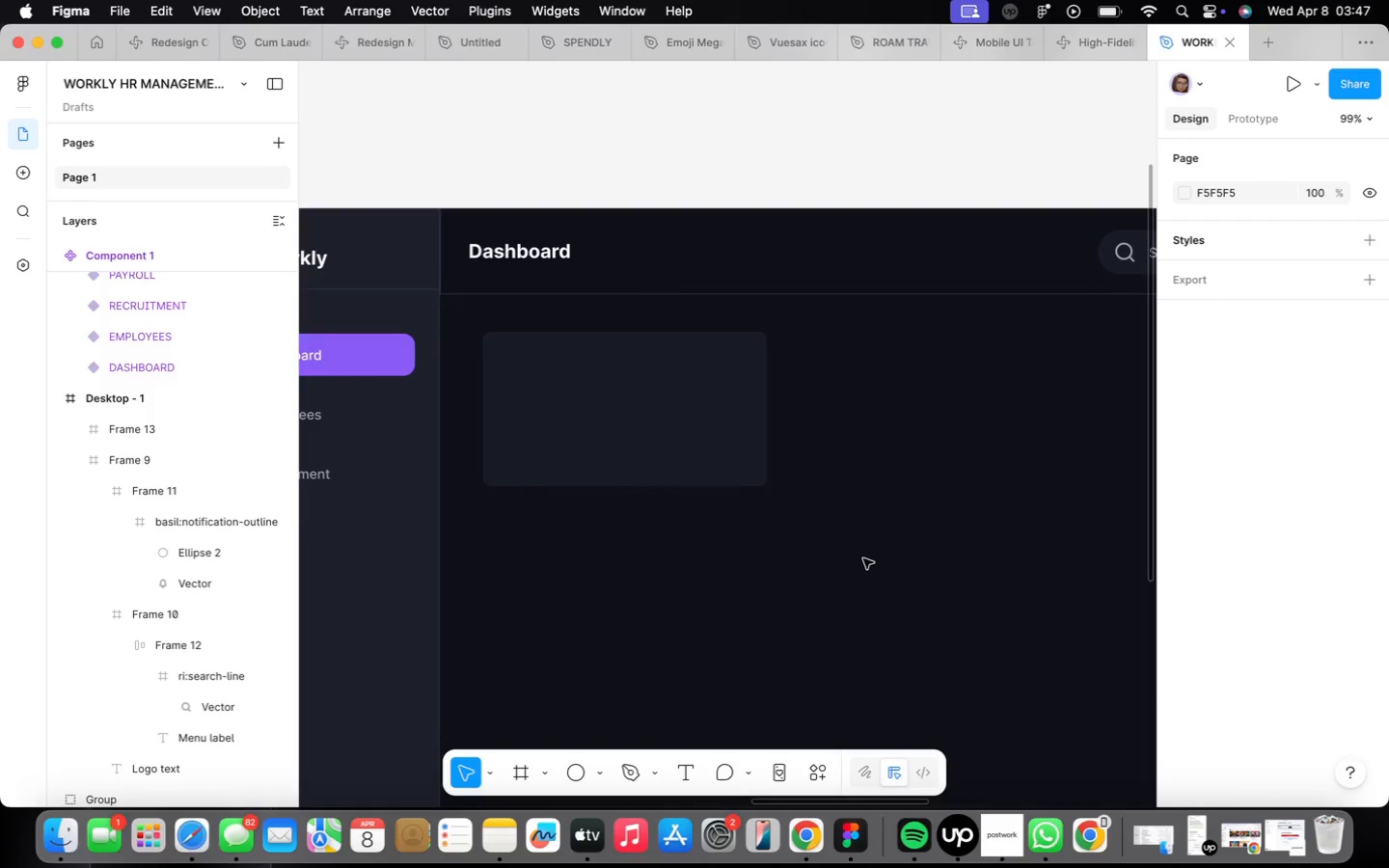 
scroll: coordinate [746, 542], scroll_direction: down, amount: 5.0
 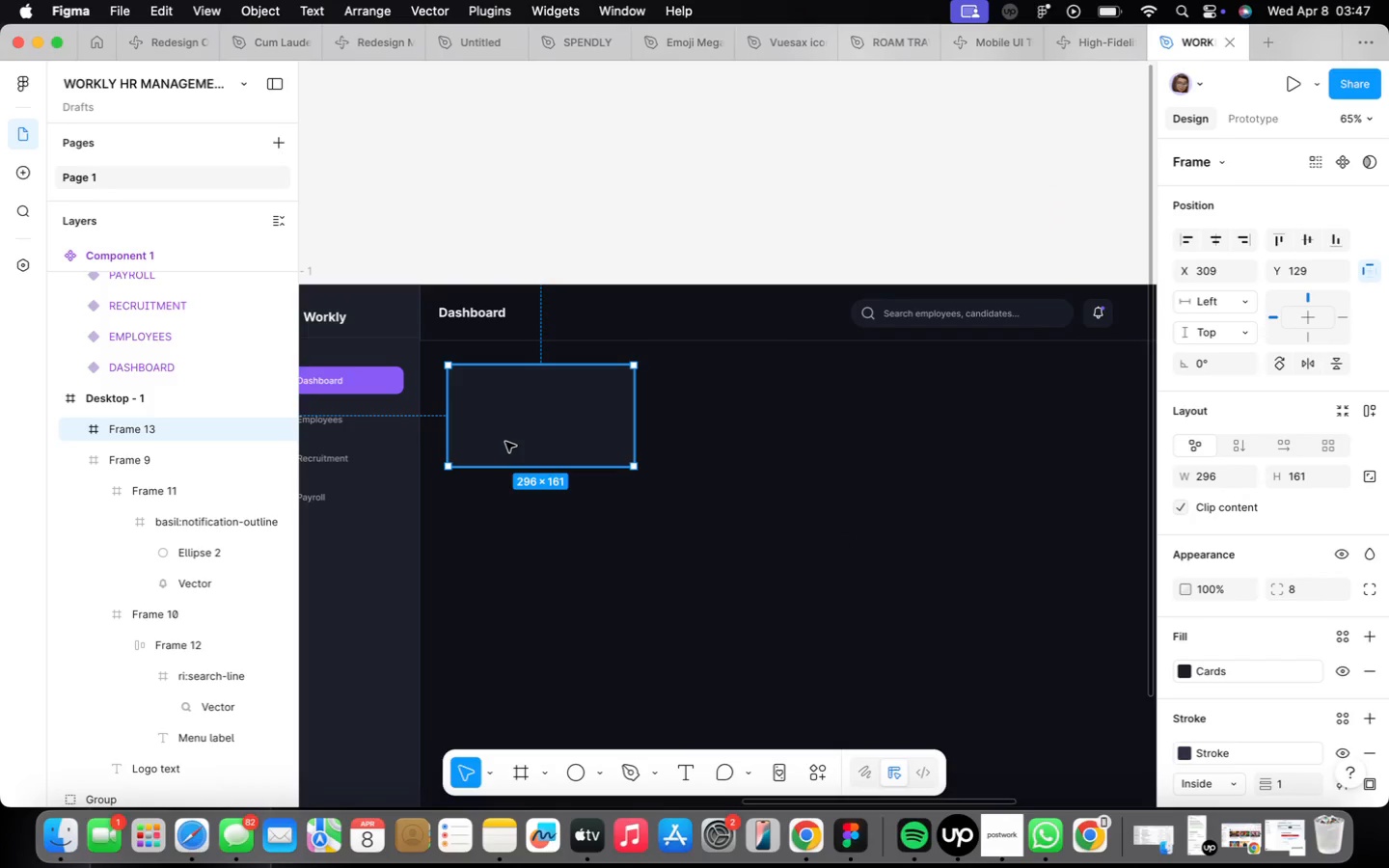 
left_click_drag(start_coordinate=[539, 433], to_coordinate=[532, 432])
 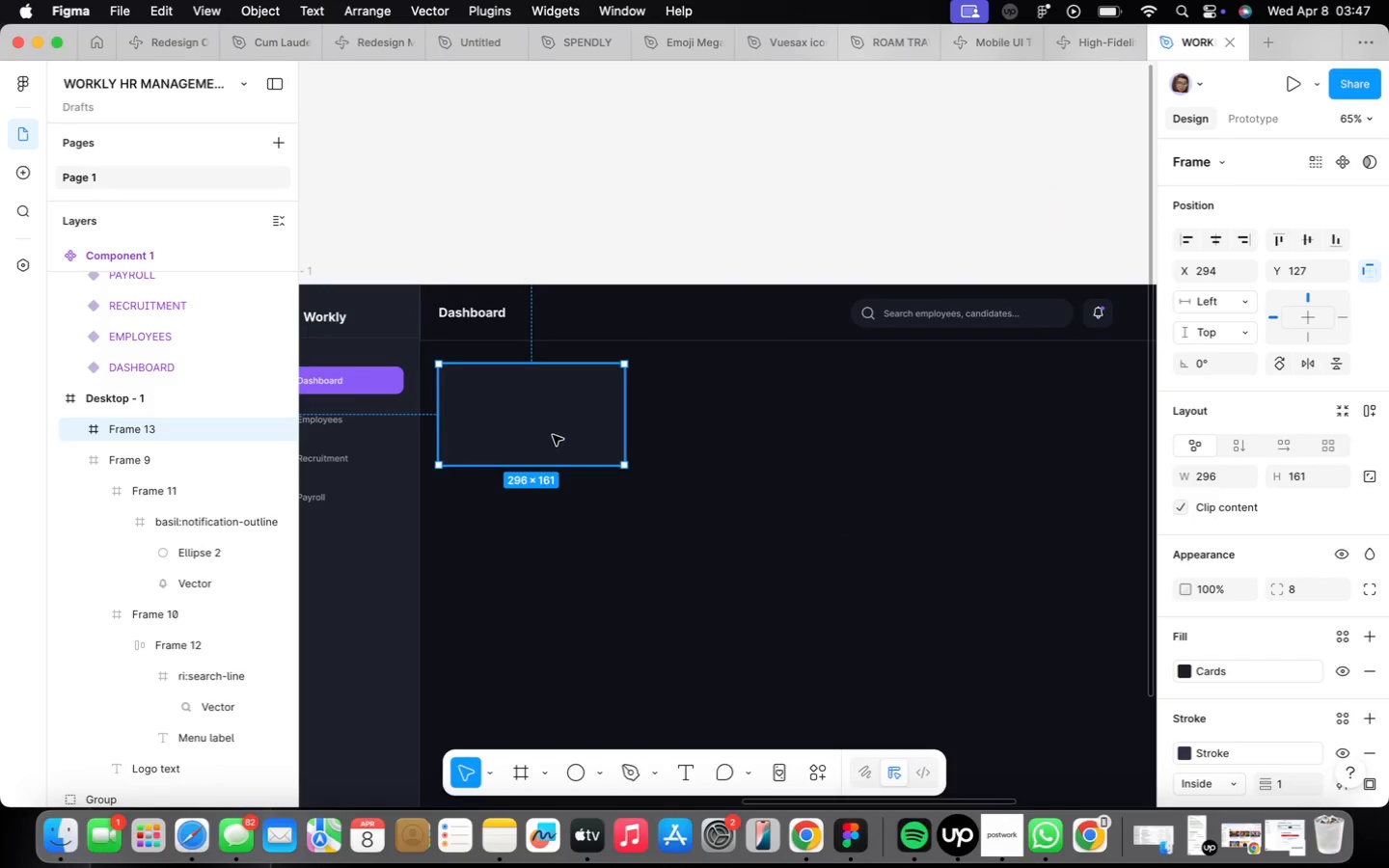 
hold_key(key=OptionLeft, duration=1.18)
 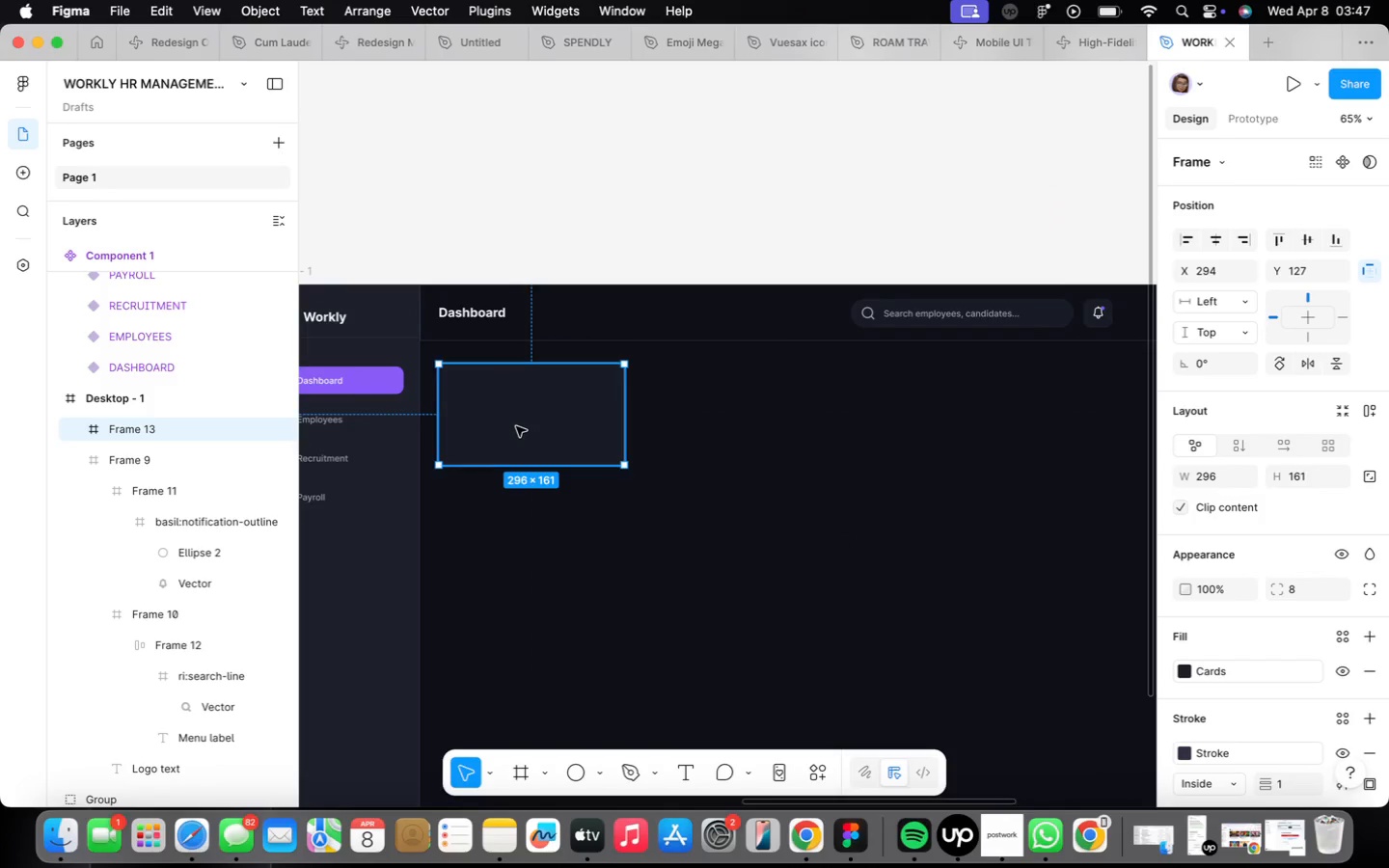 
hold_key(key=OptionLeft, duration=2.39)
left_click_drag(start_coordinate=[514, 424], to_coordinate=[724, 427])
 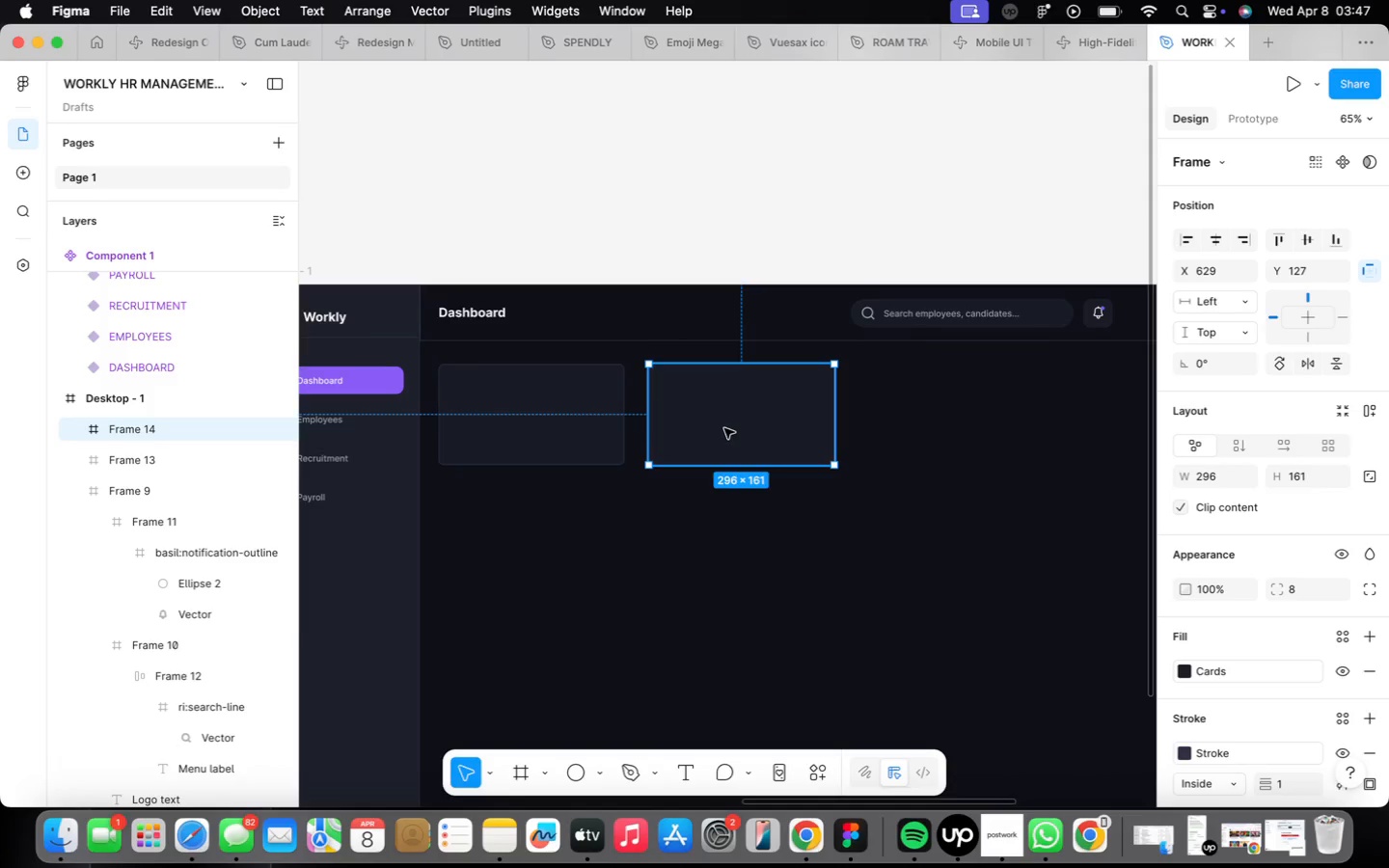 
hold_key(key=OptionLeft, duration=2.34)
left_click_drag(start_coordinate=[716, 427], to_coordinate=[928, 425])
 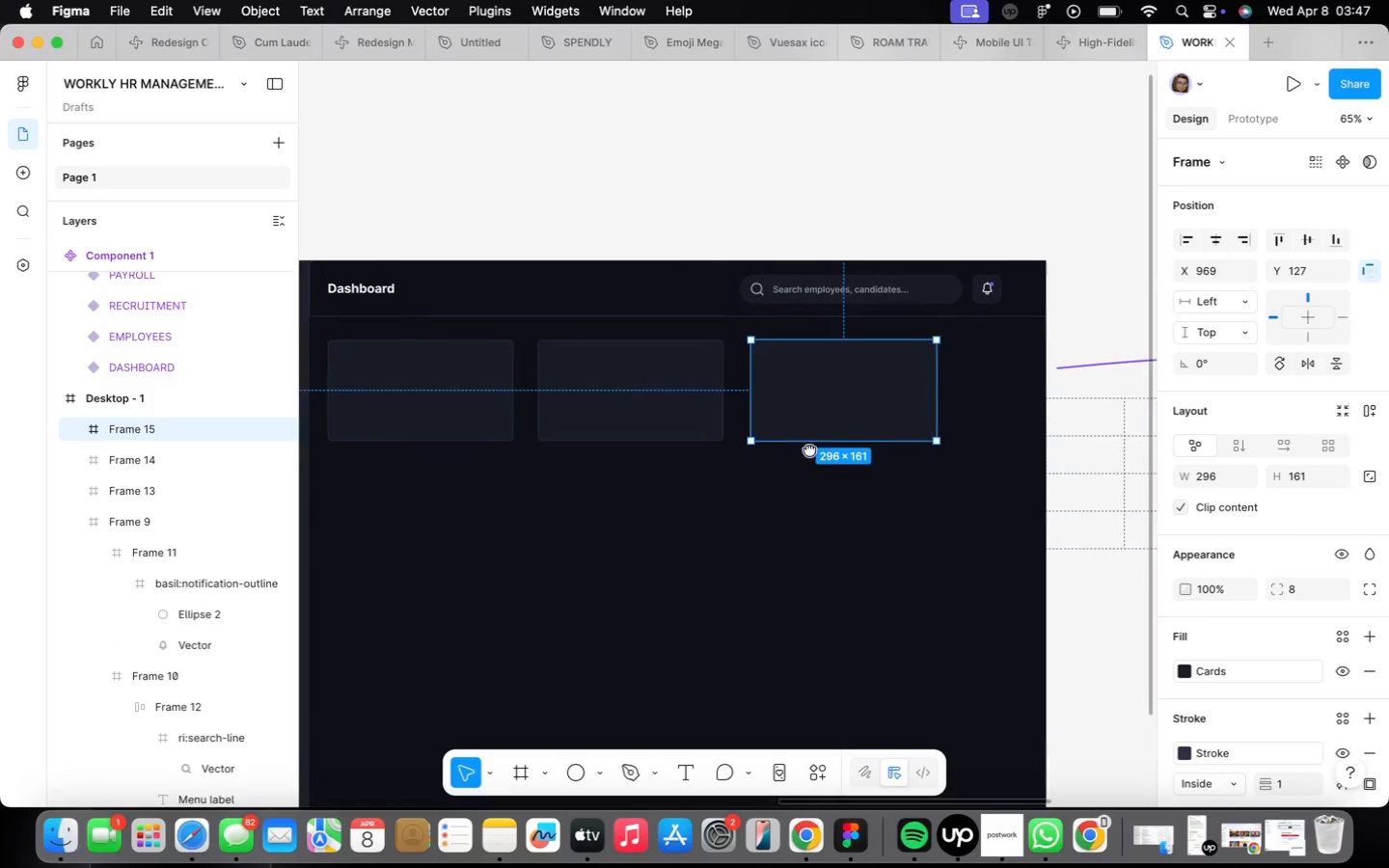 
key(Alt+OptionLeft)
 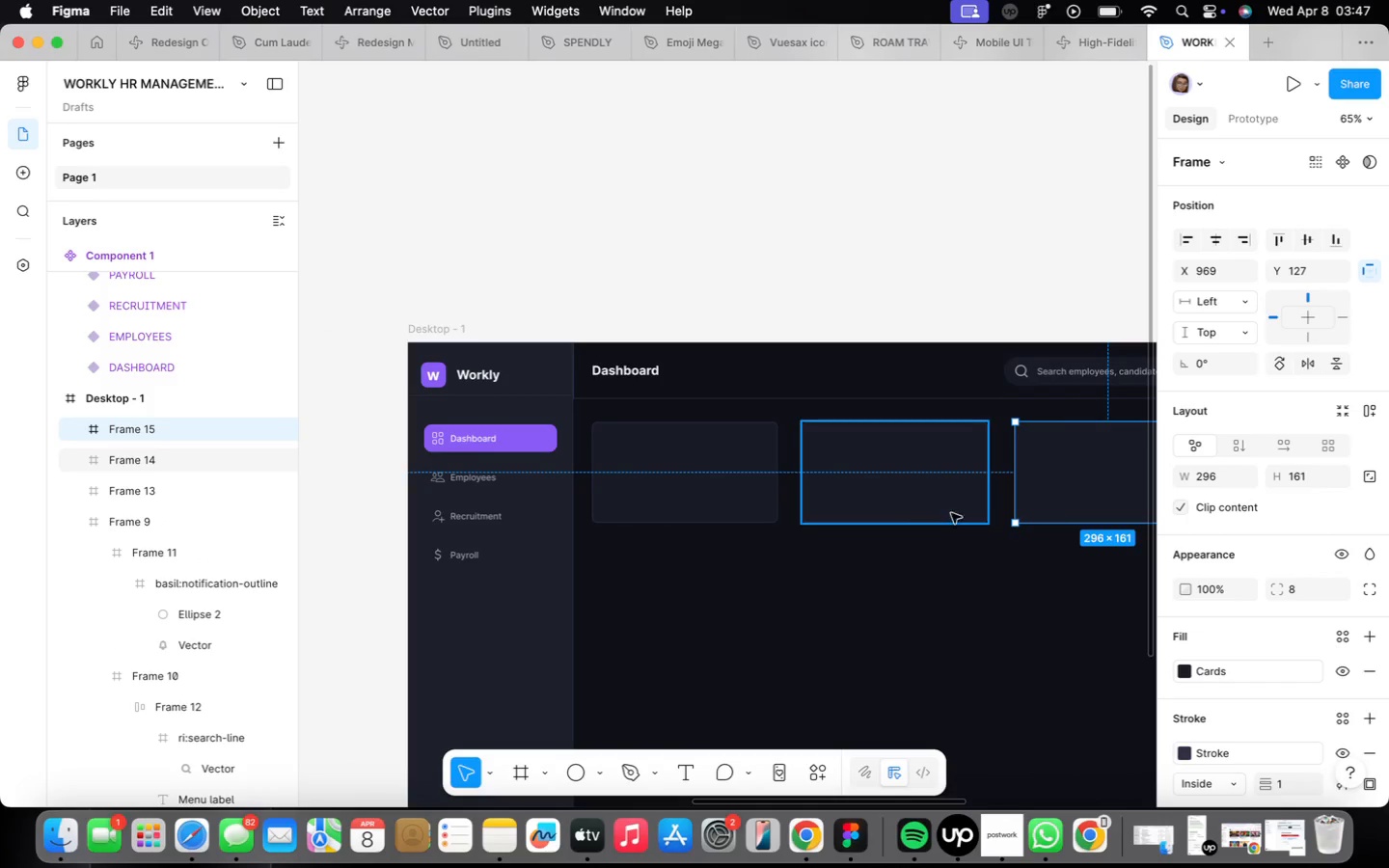 
left_click([1024, 493])
 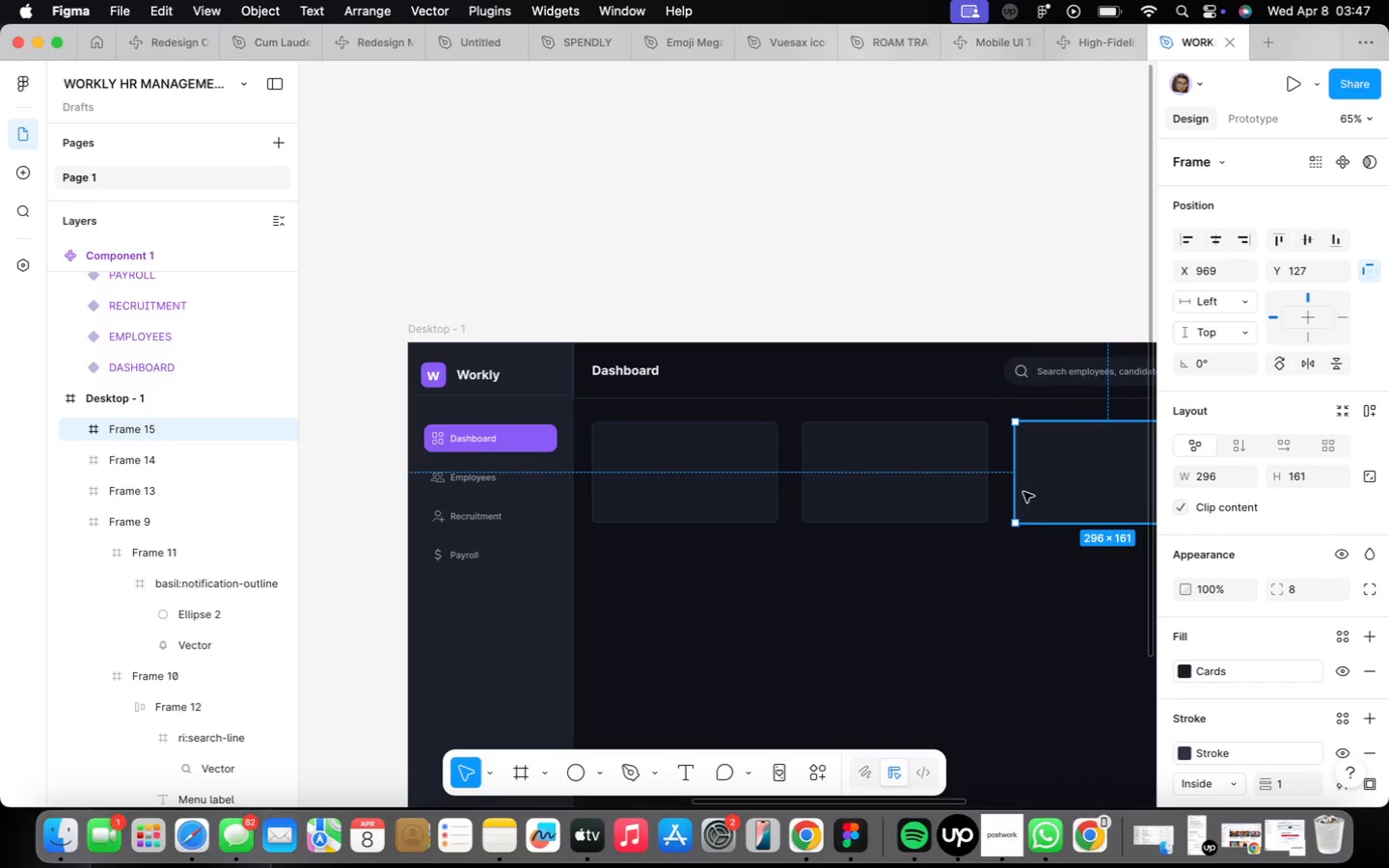 
left_click([830, 489])
 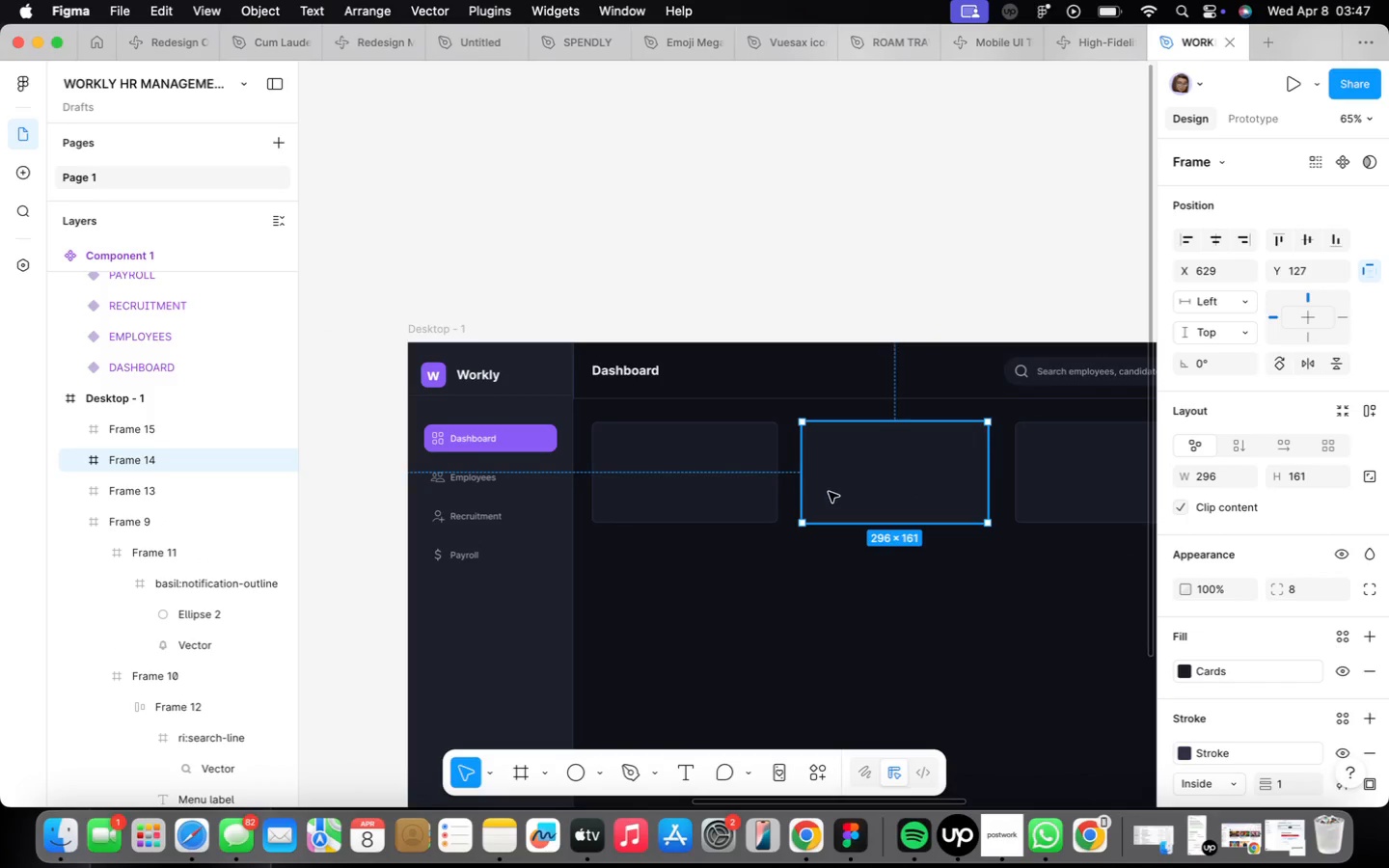 
key(Backspace)
 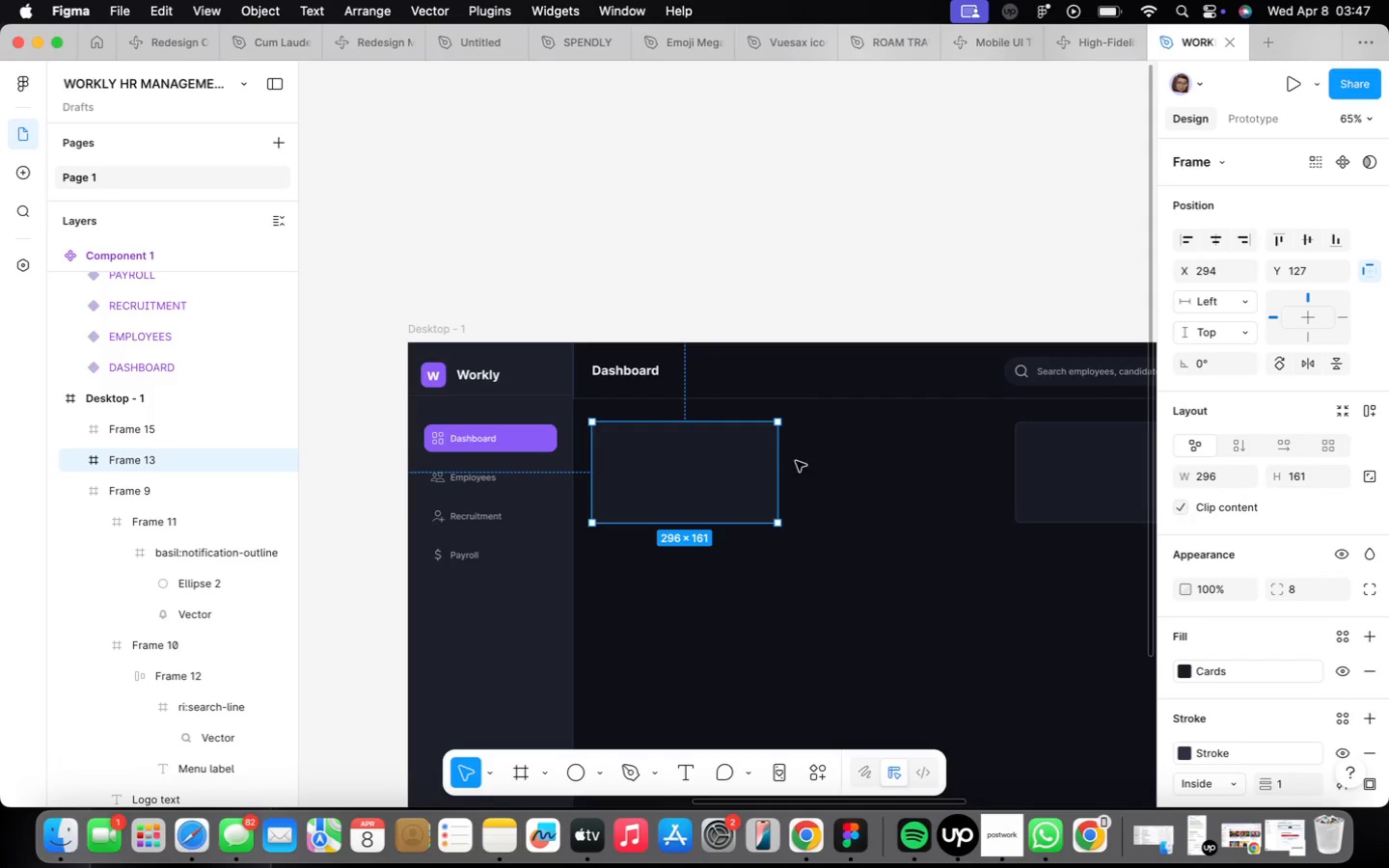 
left_click_drag(start_coordinate=[782, 460], to_coordinate=[755, 451])
 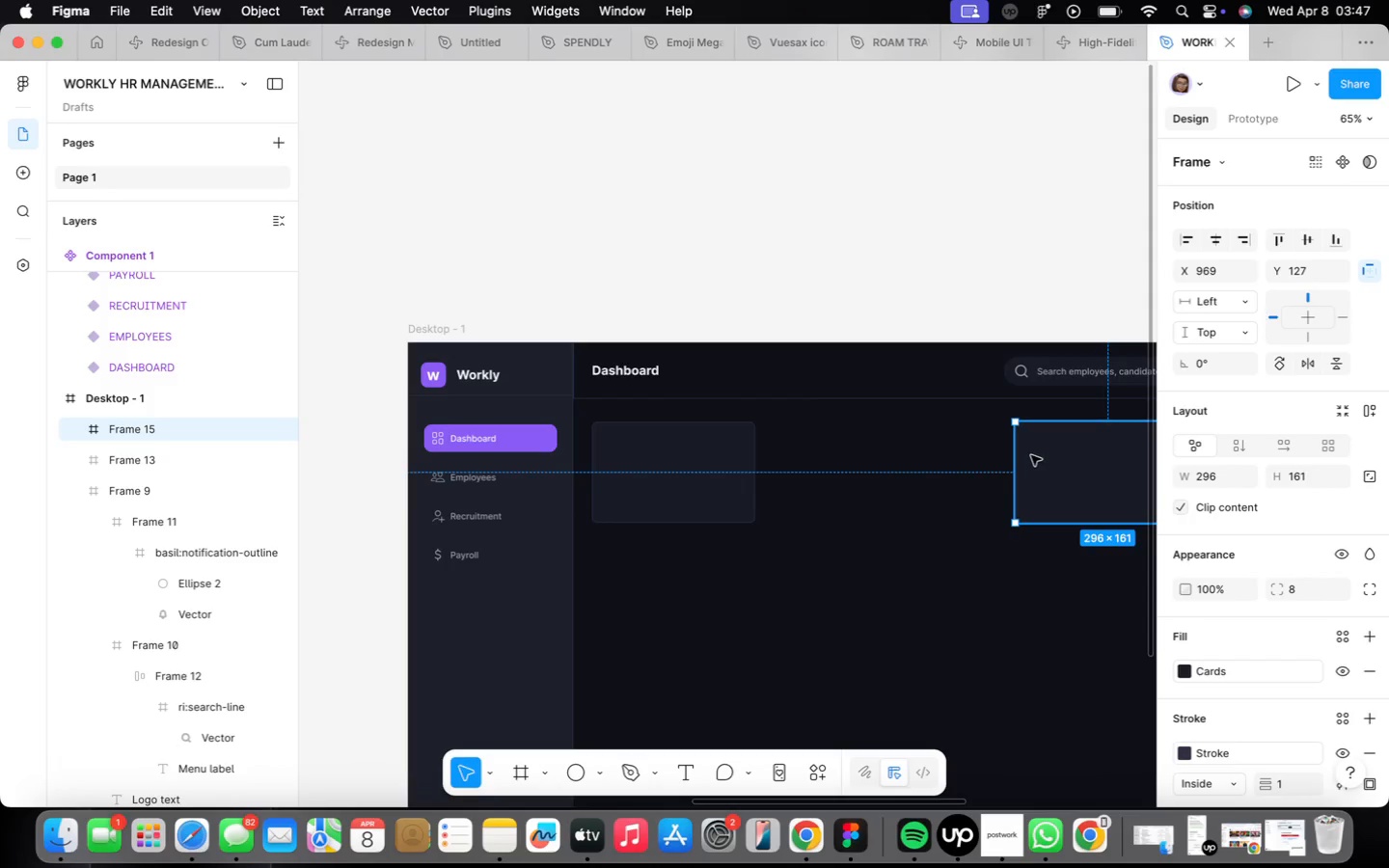 
key(Backspace)
 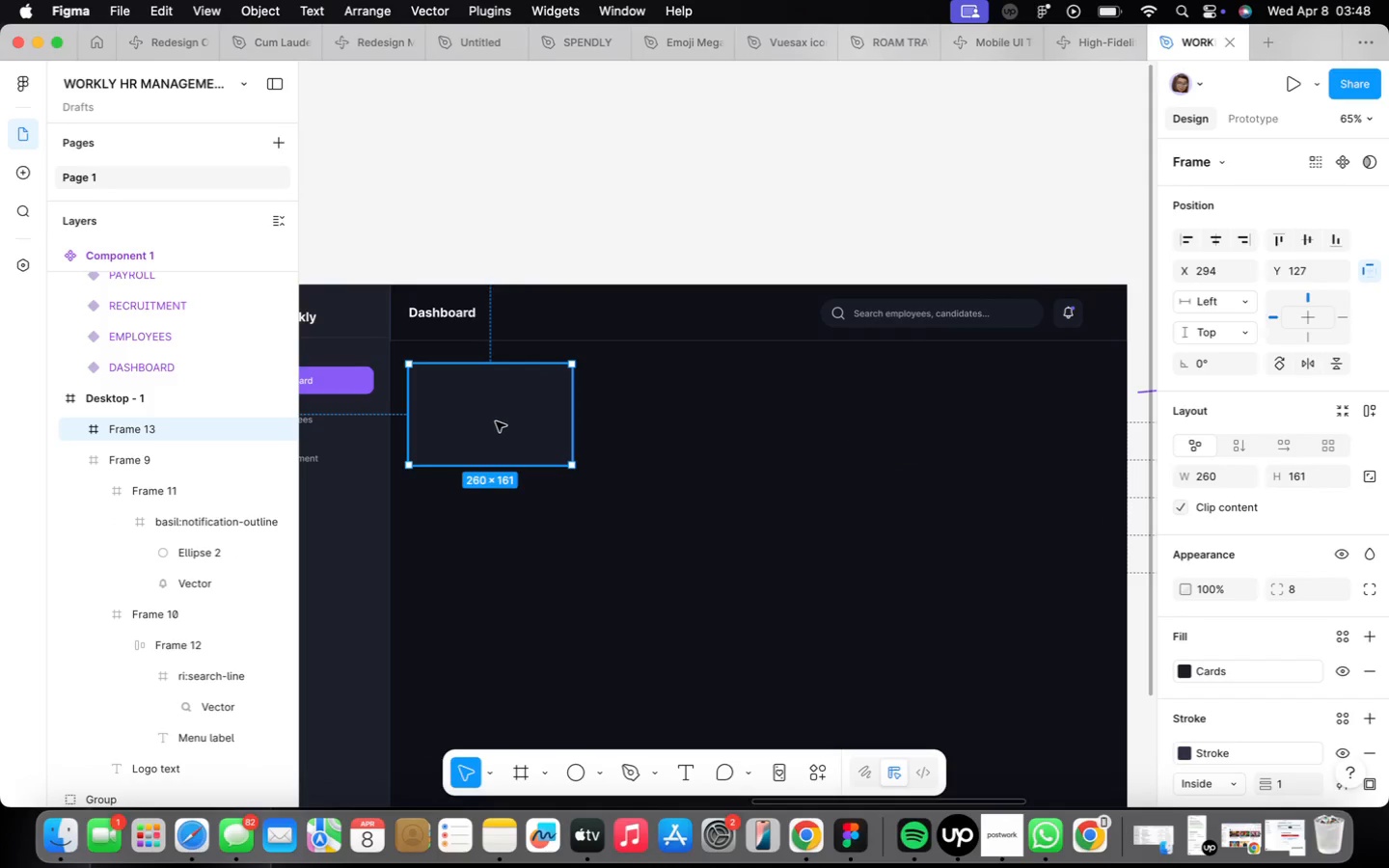 
hold_key(key=OptionLeft, duration=2.02)
left_click_drag(start_coordinate=[495, 420], to_coordinate=[679, 421])
 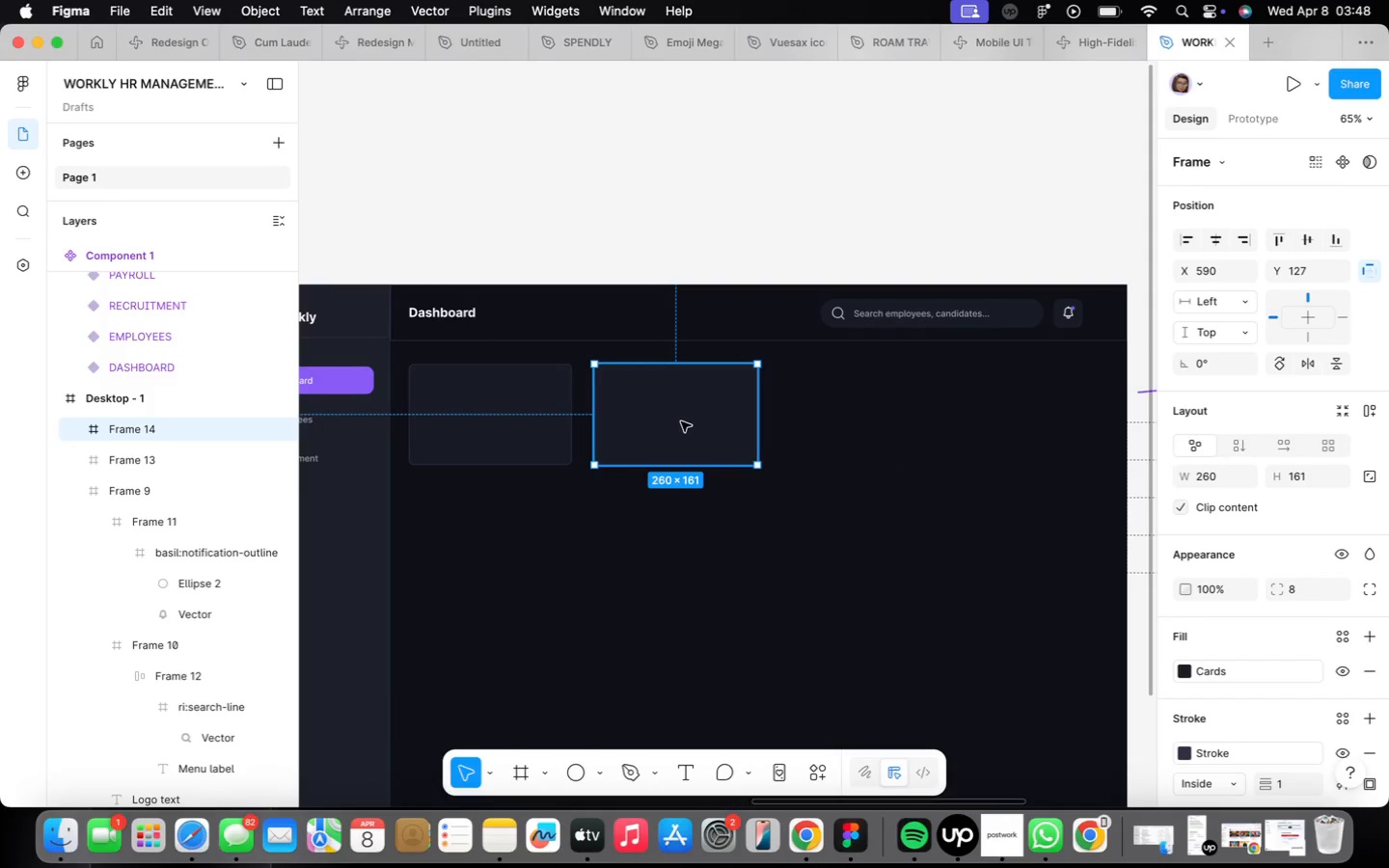 
key(ArrowLeft)
 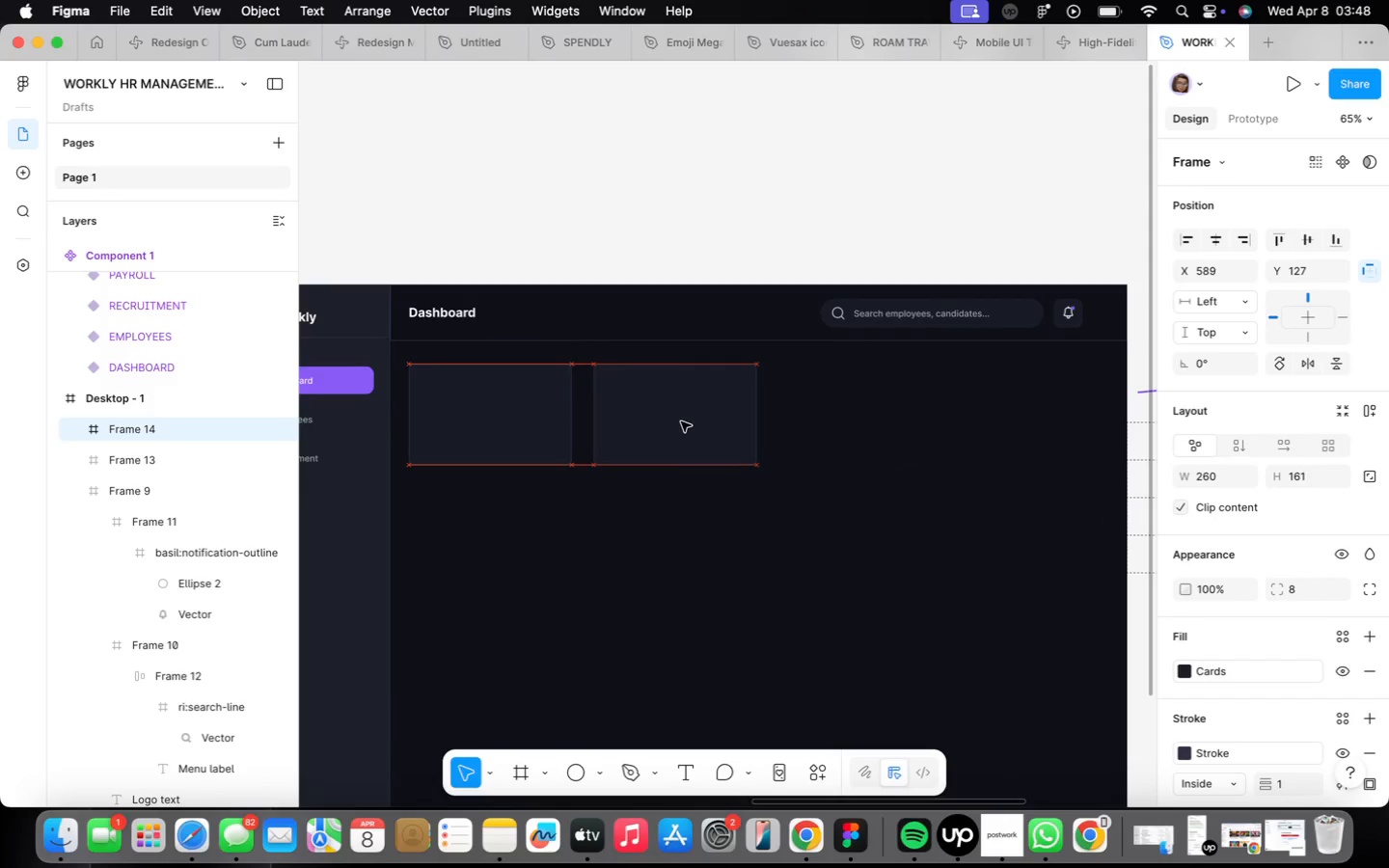 
key(ArrowLeft)
 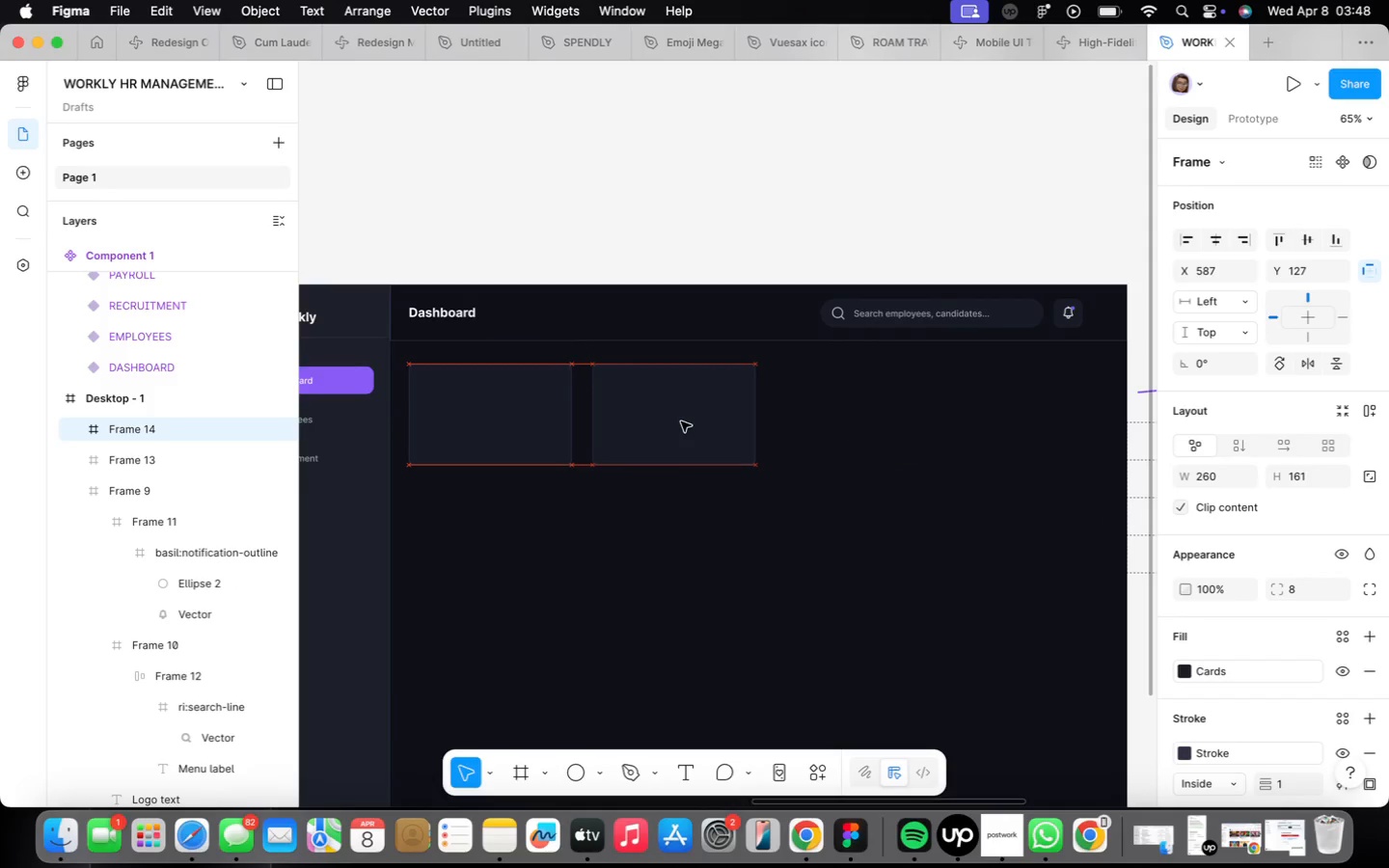 
key(ArrowLeft)
 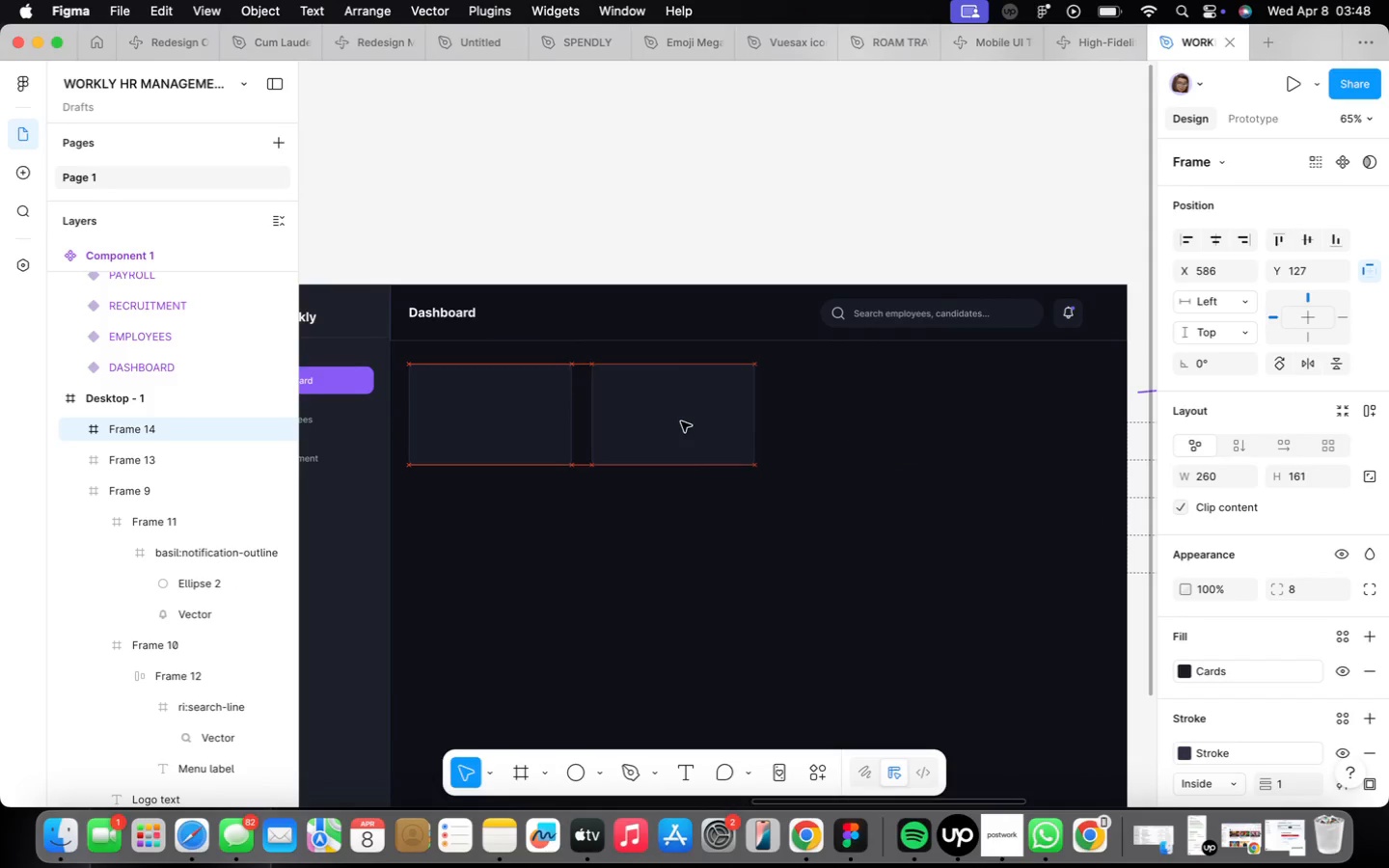 
key(ArrowLeft)
 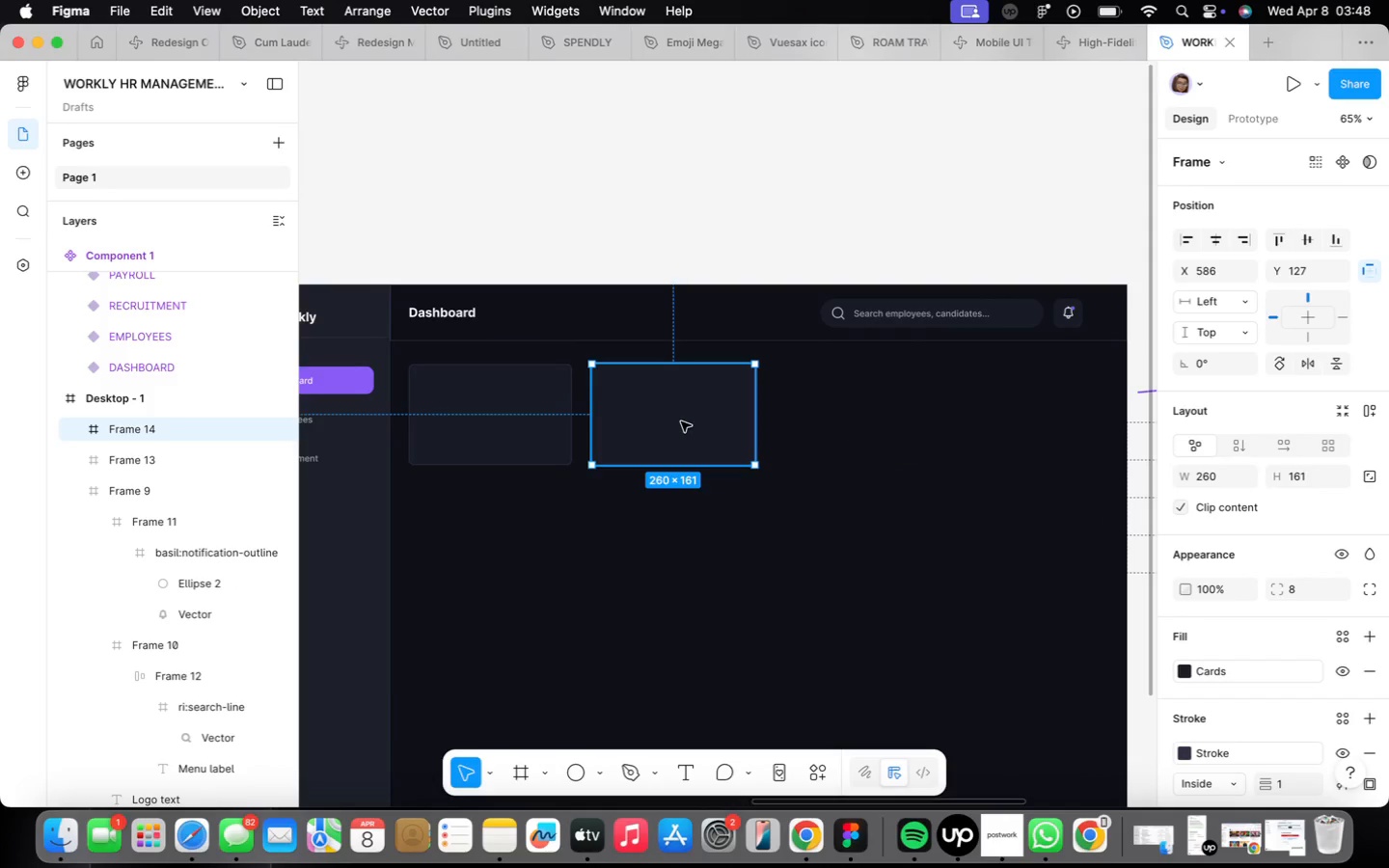 
hold_key(key=OptionLeft, duration=1.58)
left_click_drag(start_coordinate=[681, 421], to_coordinate=[866, 418])
 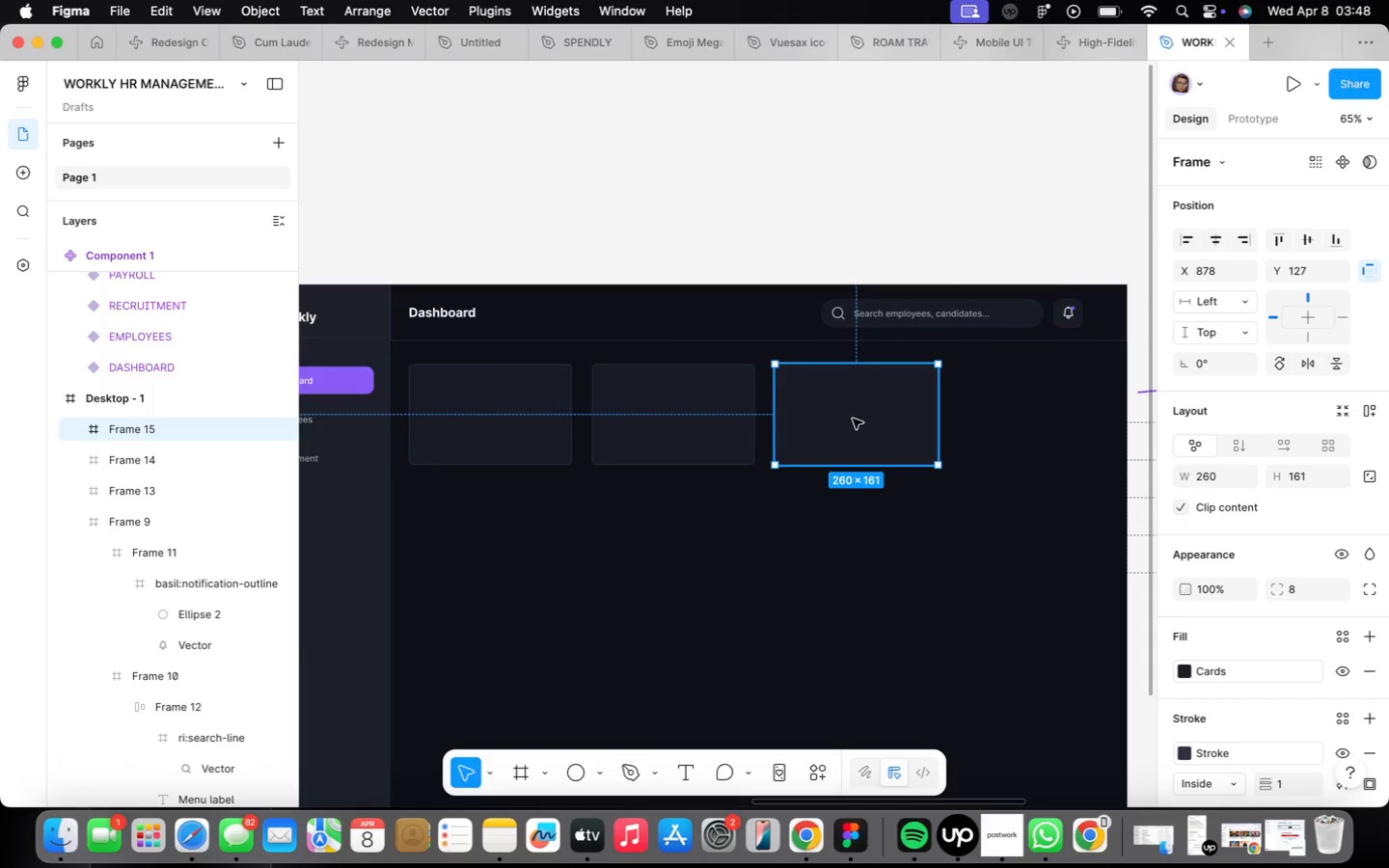 
hold_key(key=OptionLeft, duration=4.12)
left_click_drag(start_coordinate=[853, 419], to_coordinate=[1034, 421])
 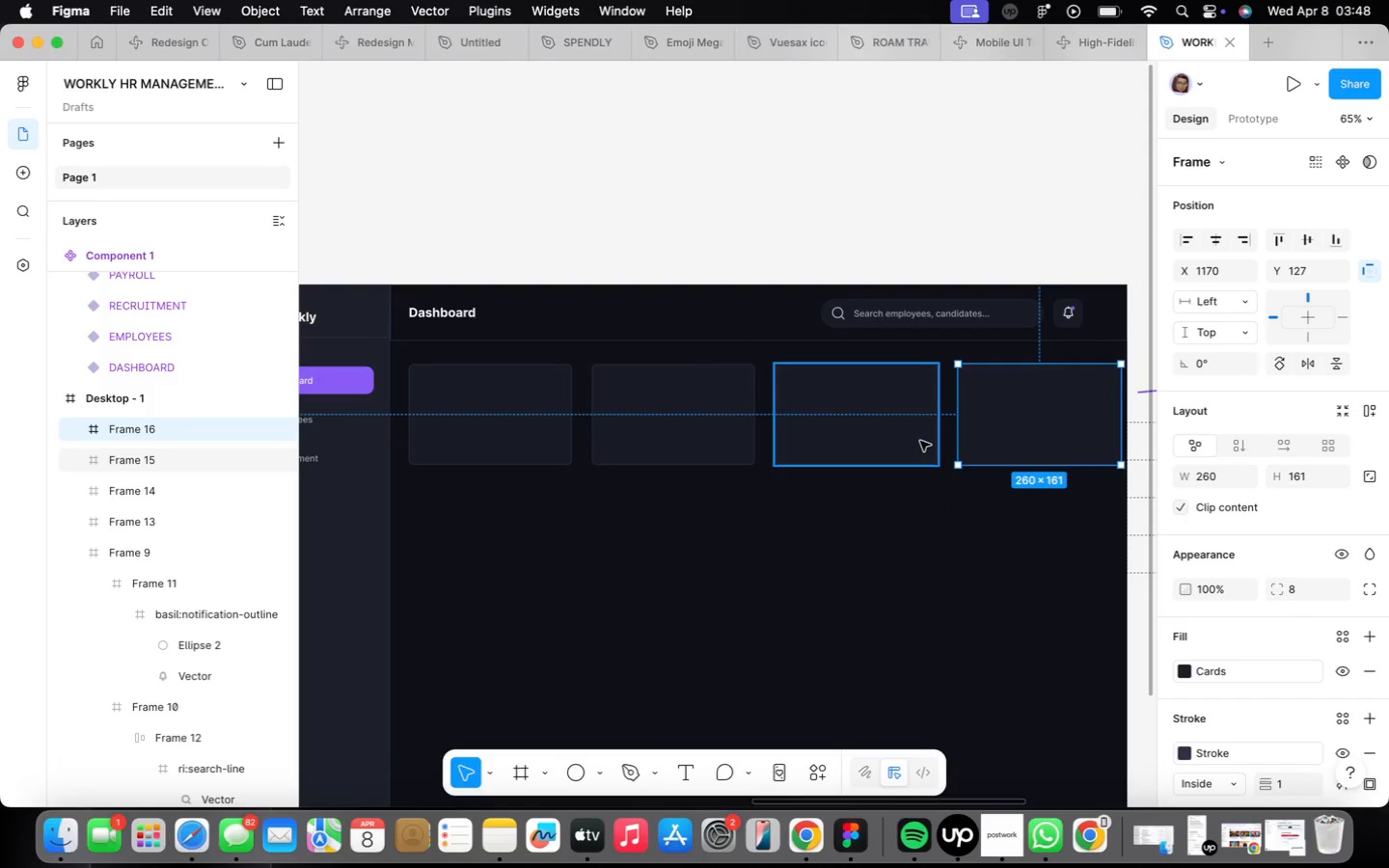 
hold_key(key=ShiftLeft, duration=0.8)
double_click([658, 418])
 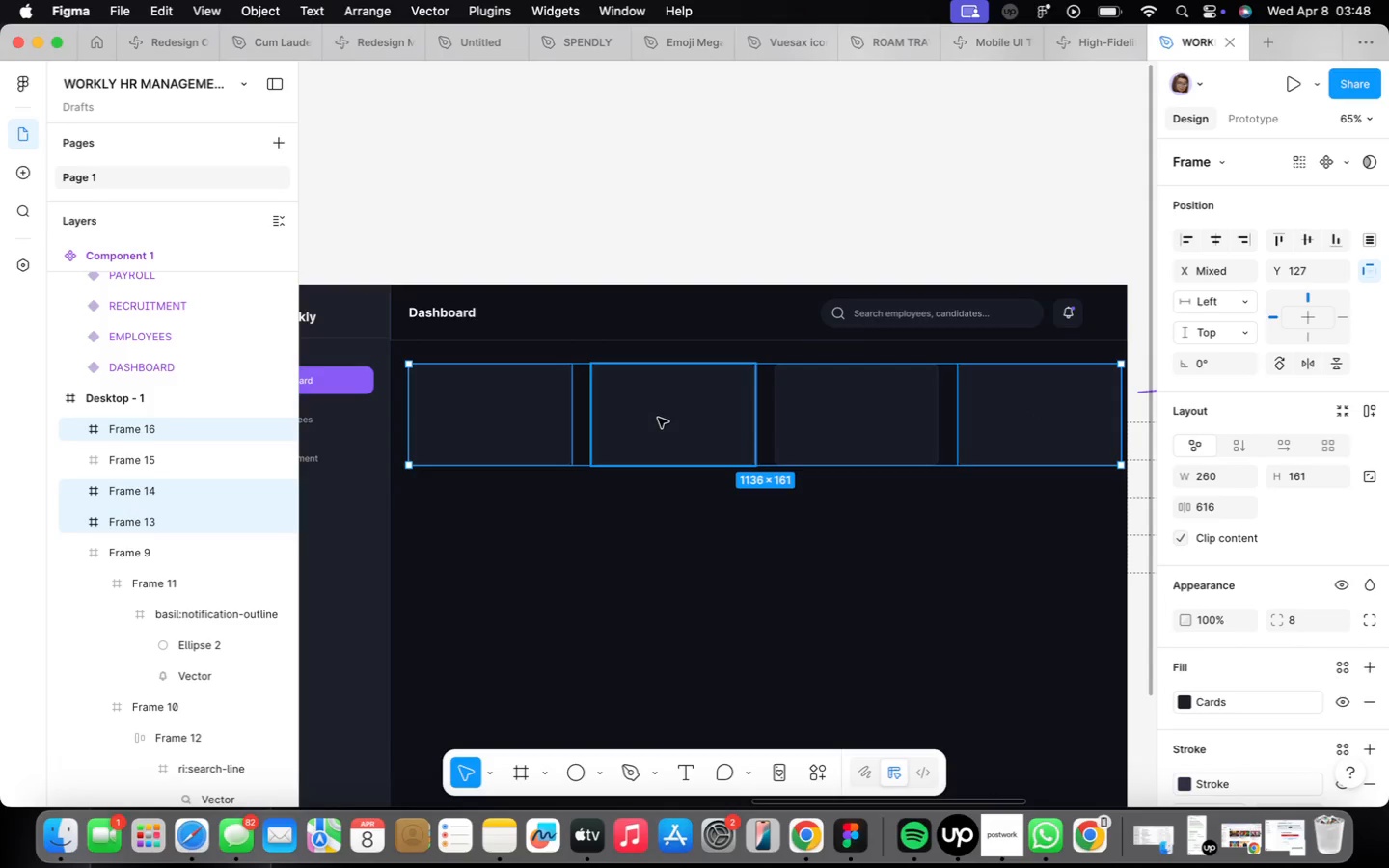 
key(Shift+ShiftLeft)
 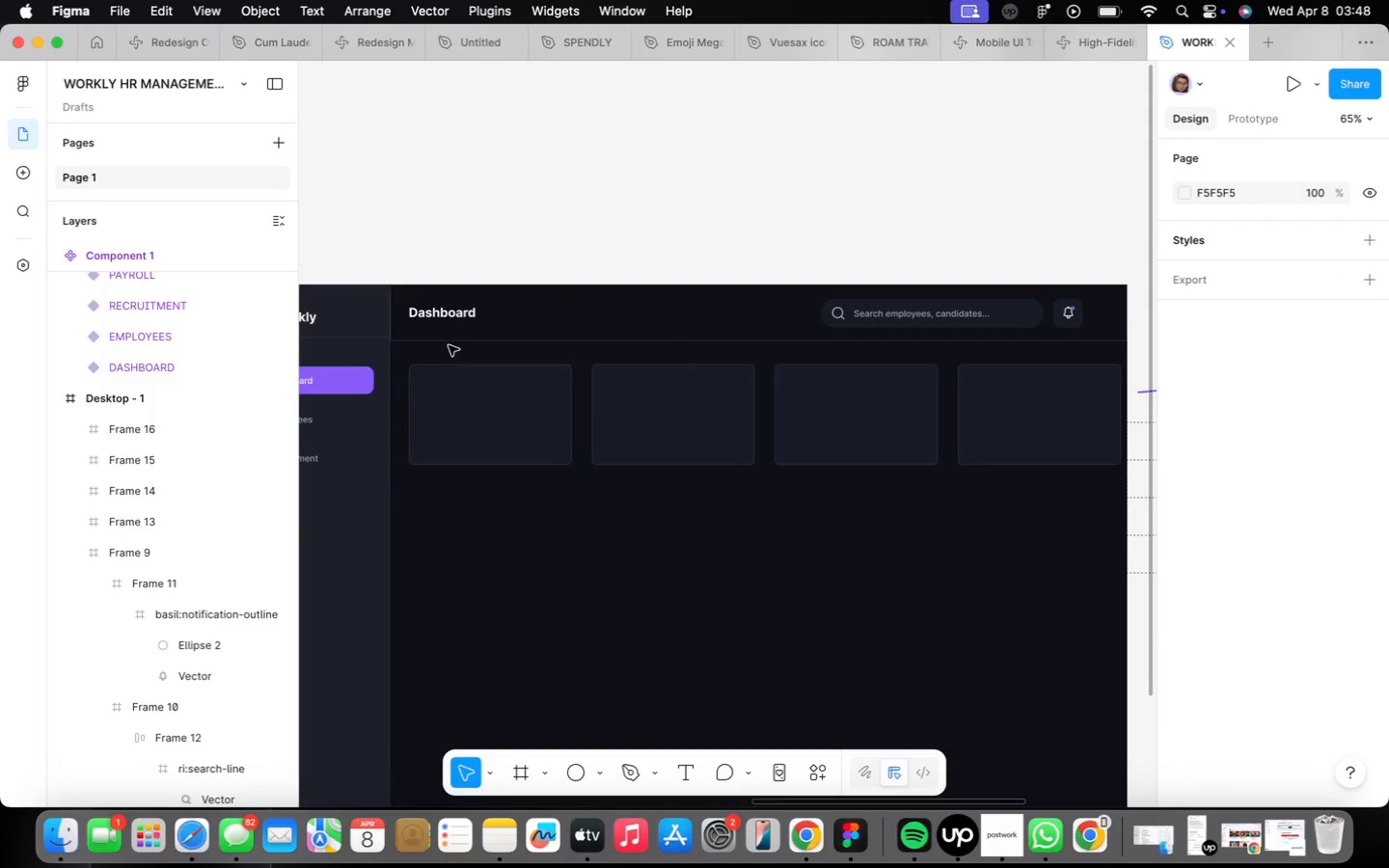 
hold_key(key=ShiftLeft, duration=2.55)
left_click([812, 415])
 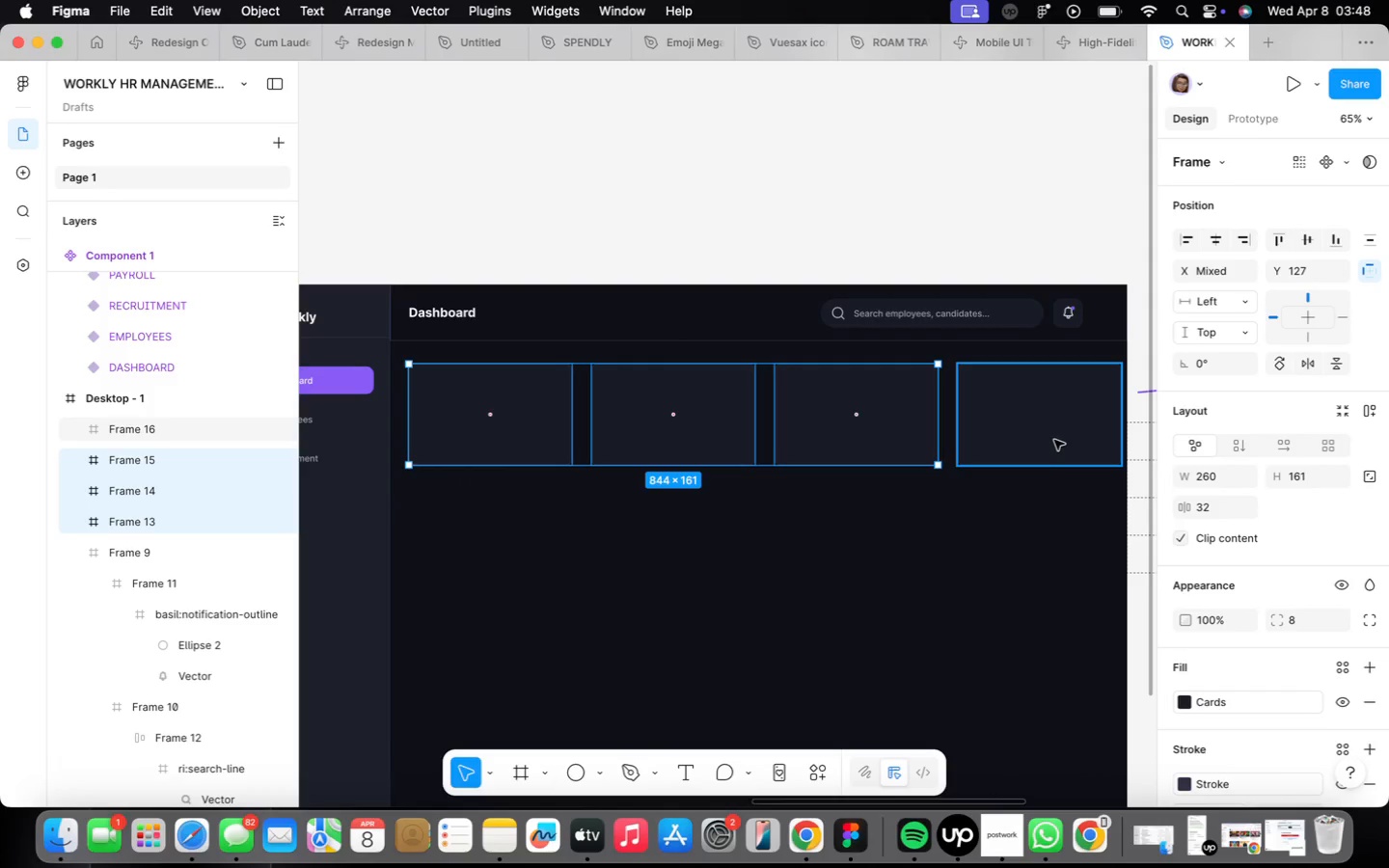 
left_click([1052, 439])
 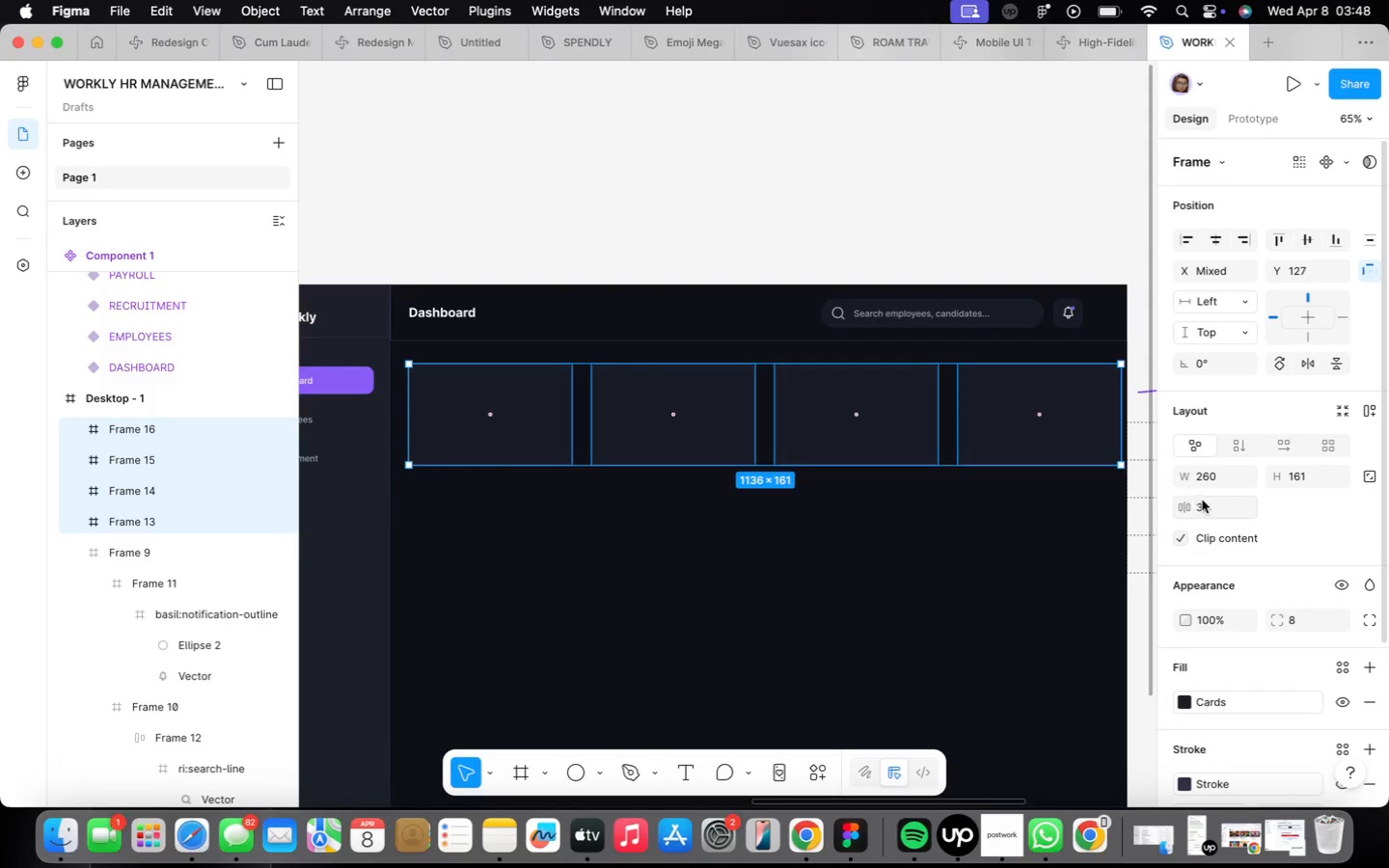 
left_click([1214, 501])
 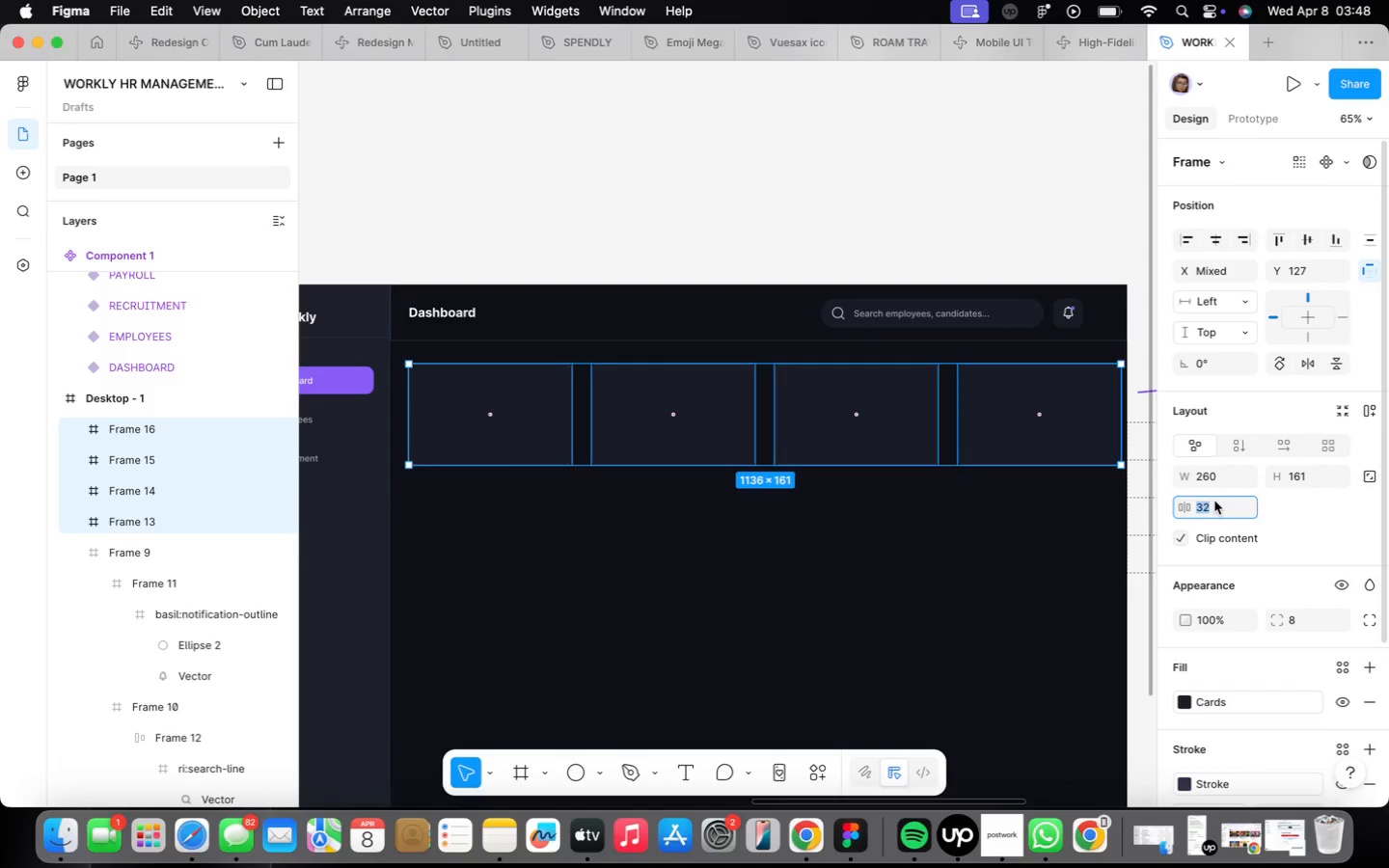 
type(24)
 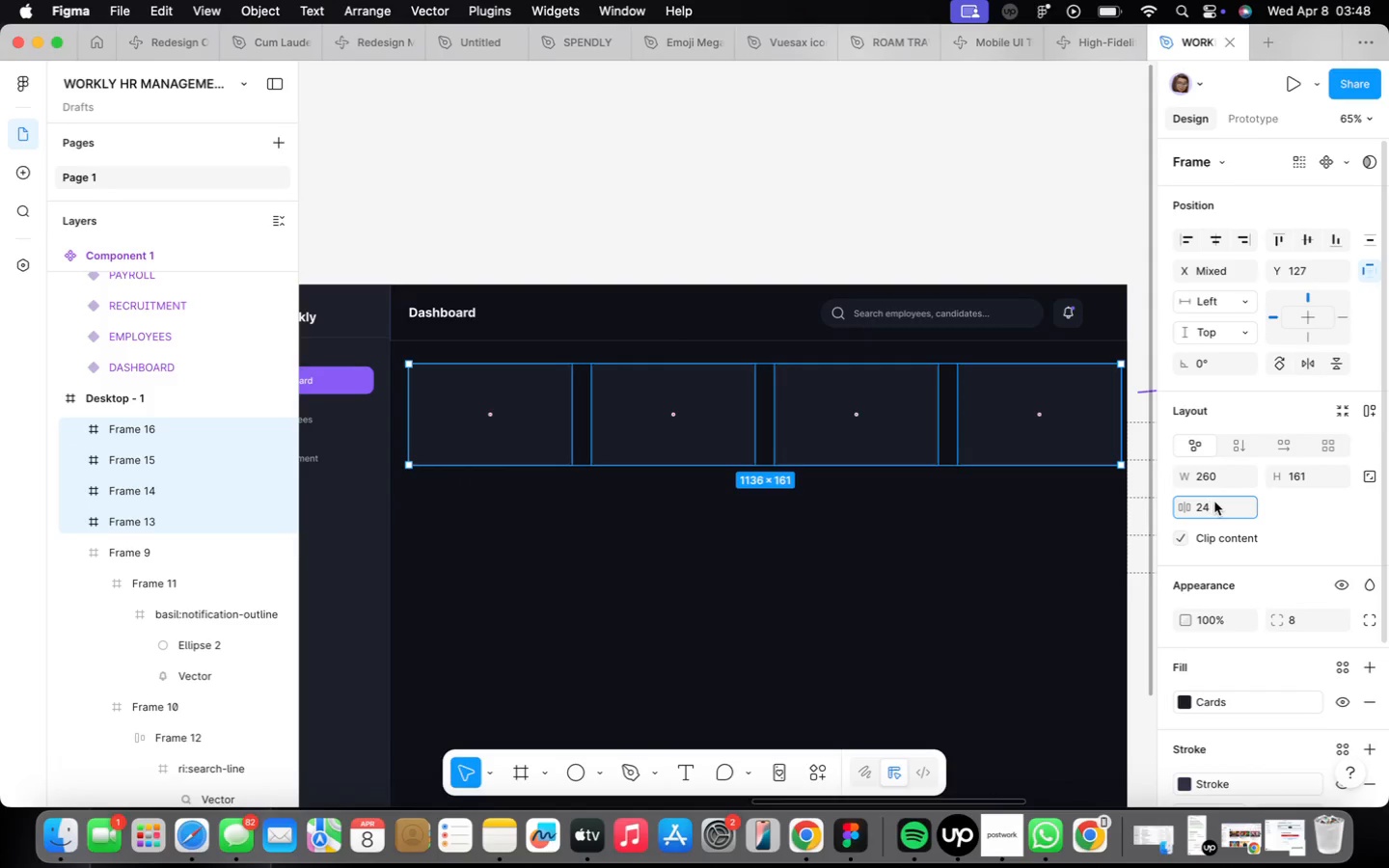 
key(Enter)
 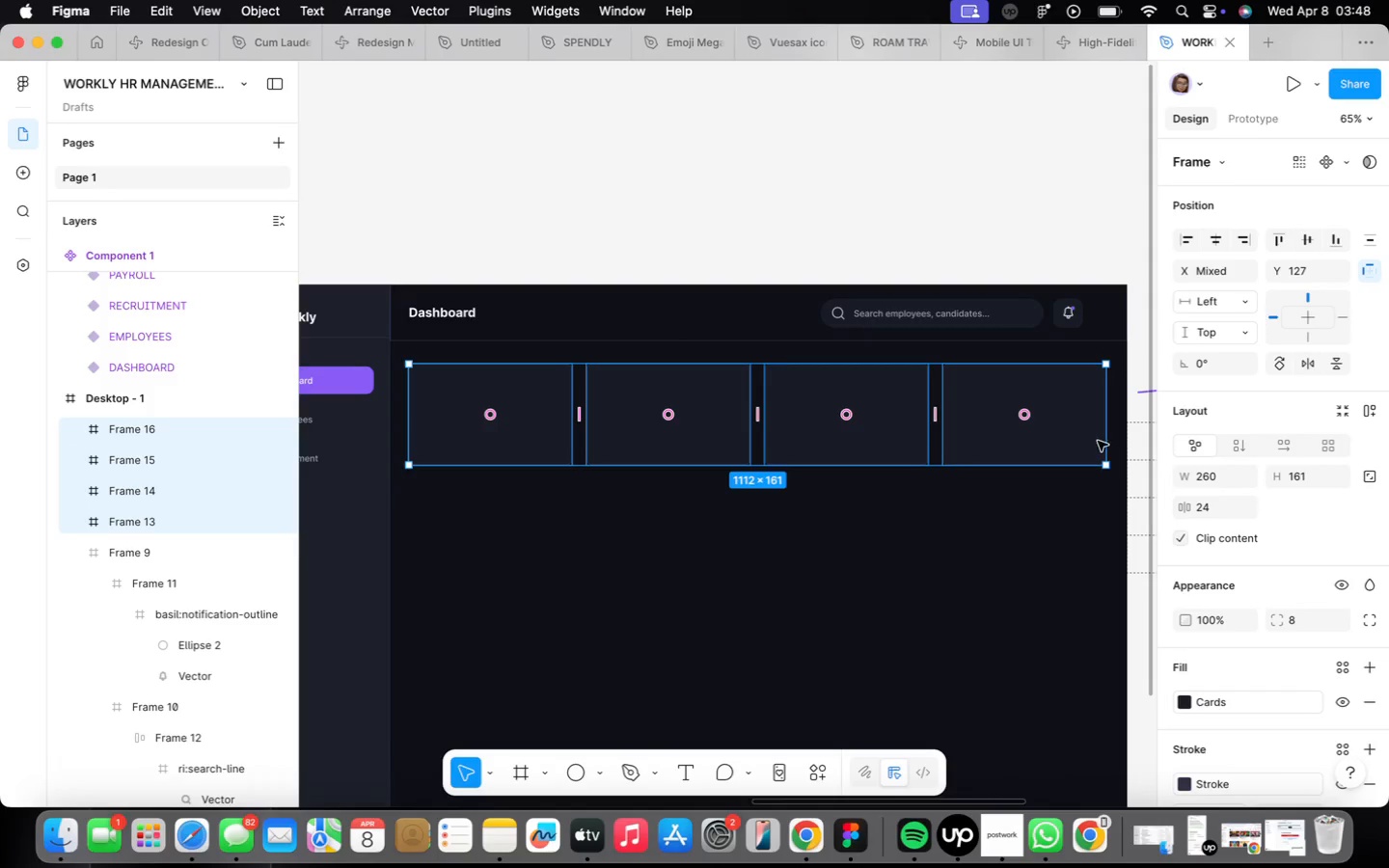 
hold_key(key=OptionLeft, duration=2.32)
 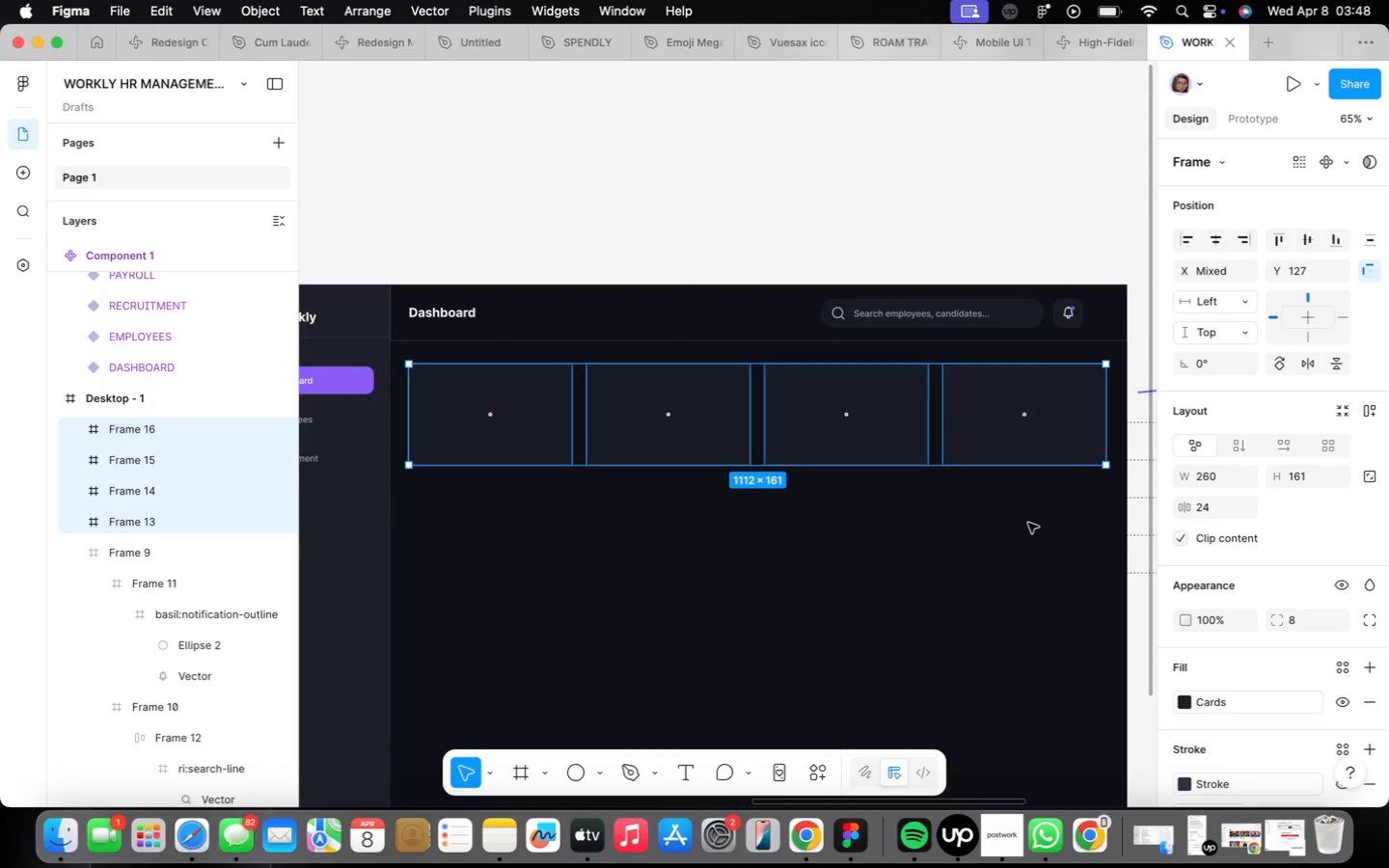 
left_click([1029, 522])
 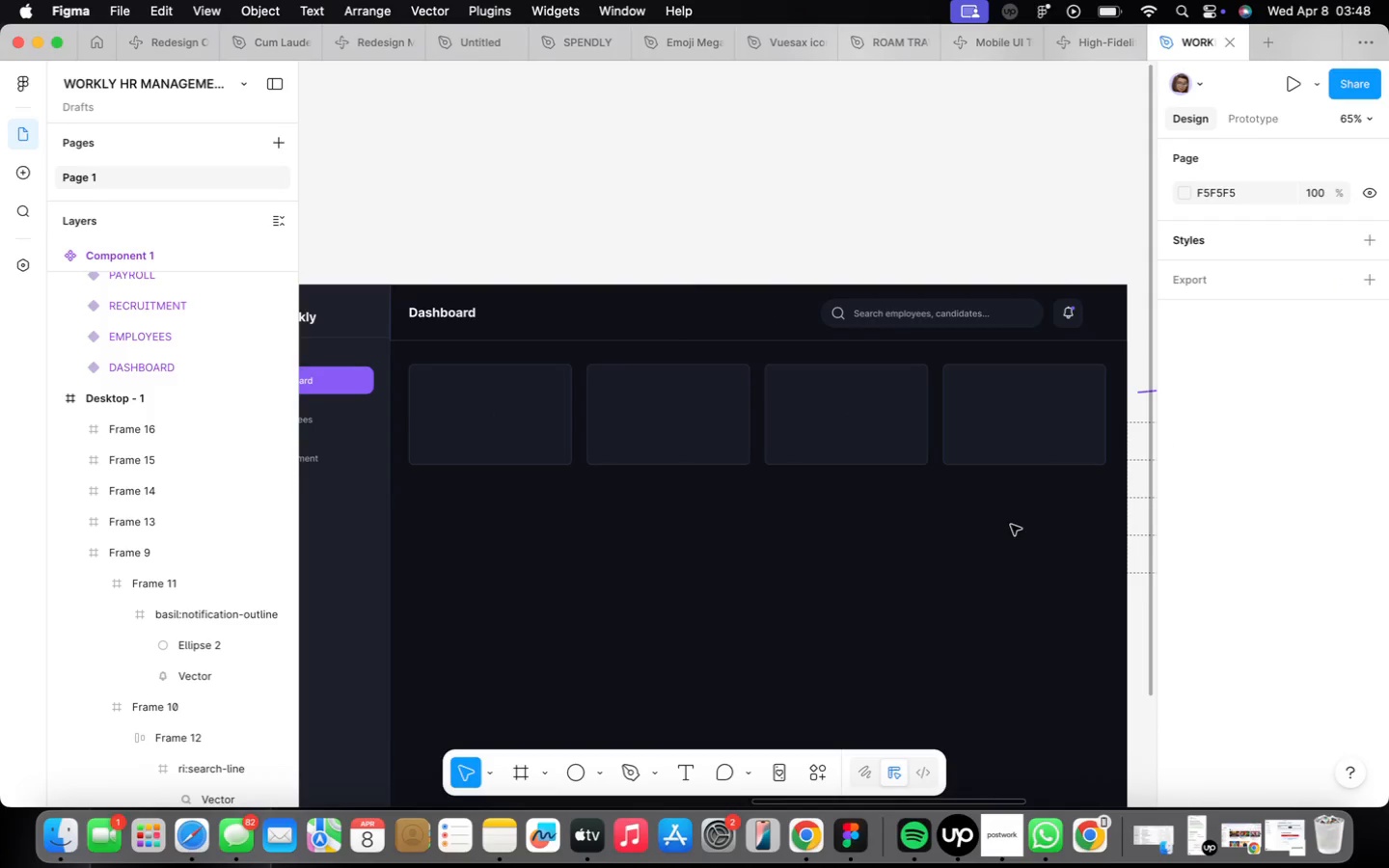 
wait(8.16)
 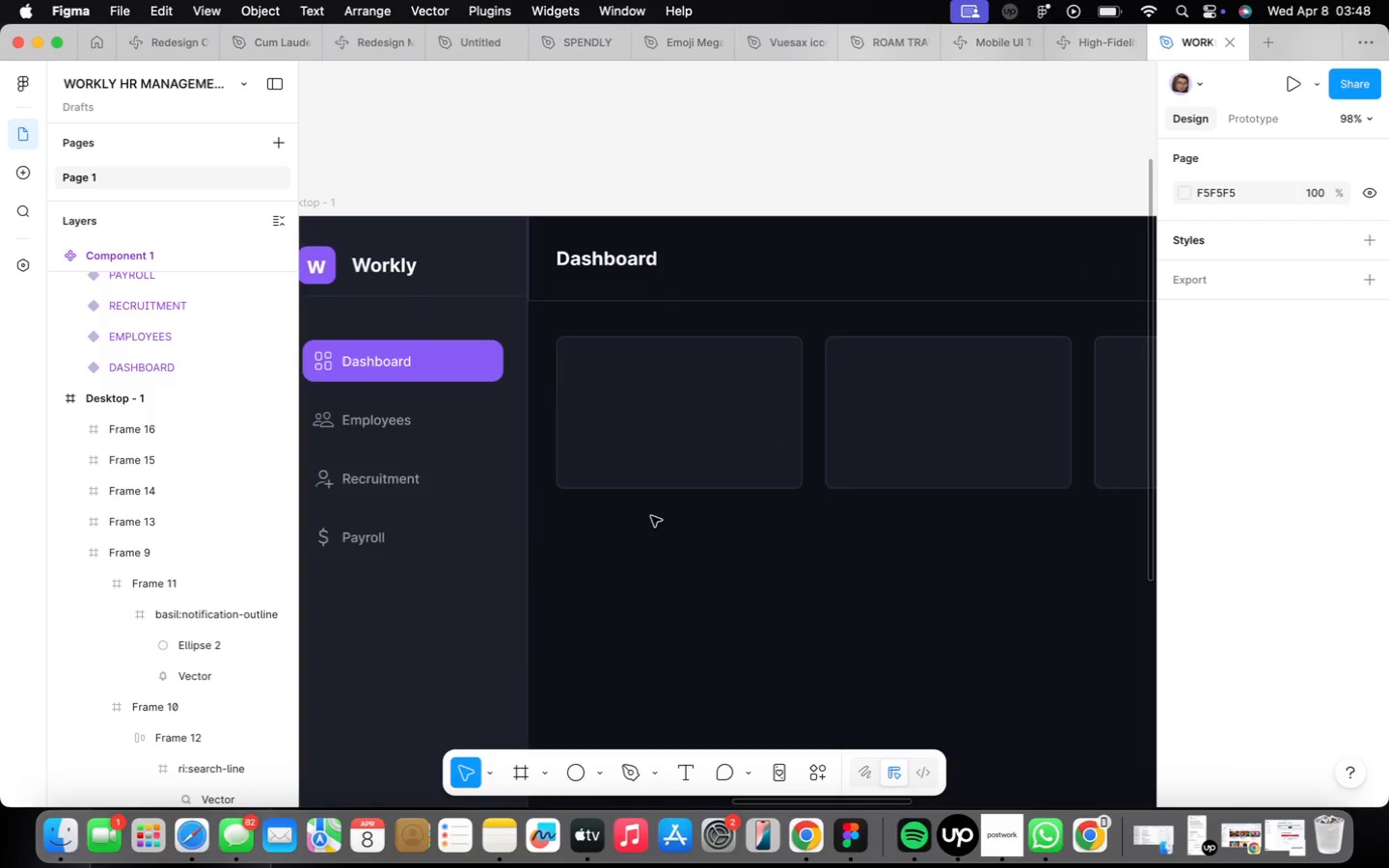 
key(T)
 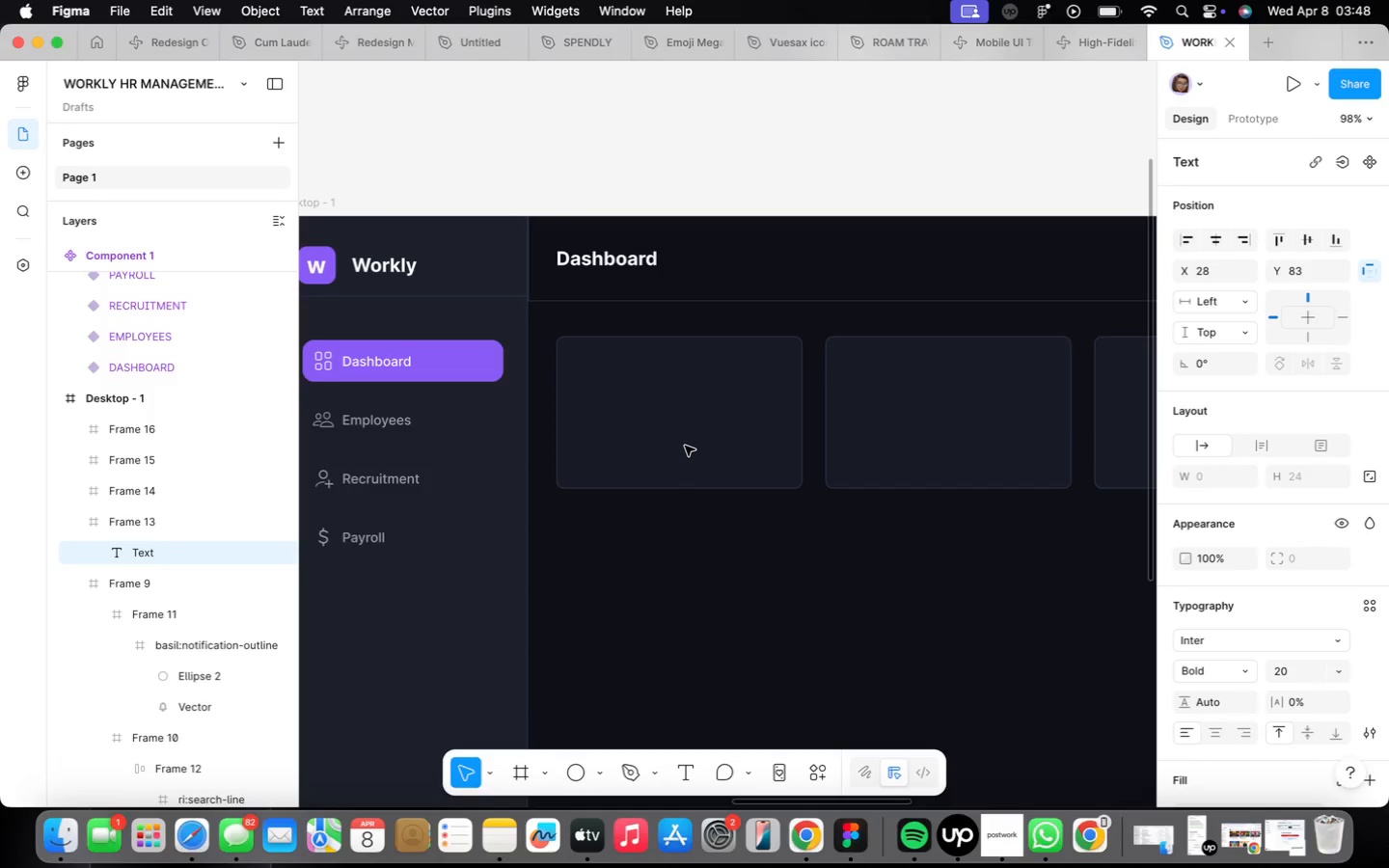 
scroll: coordinate [653, 513], scroll_direction: up, amount: 4.0
 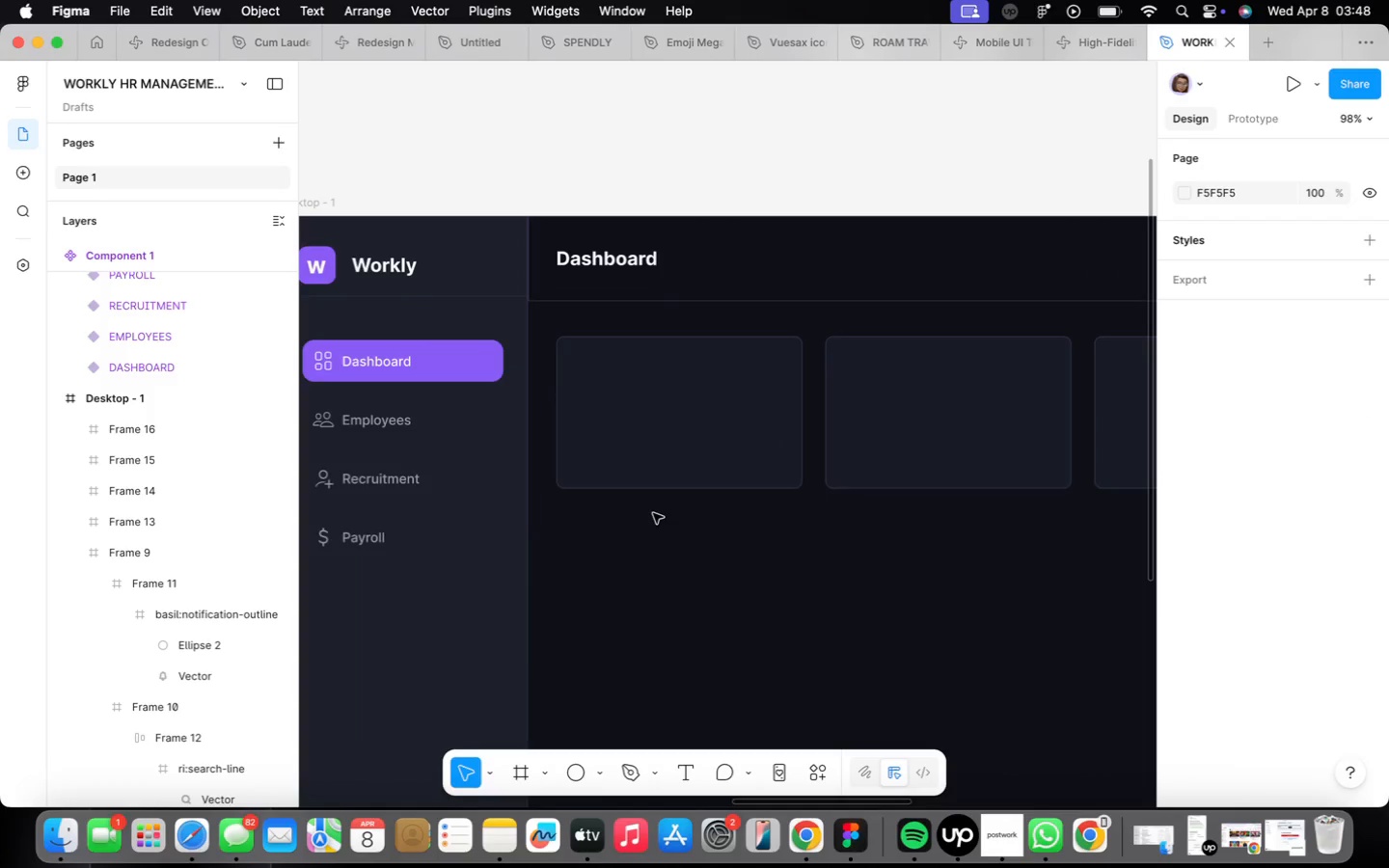 
type(247)
 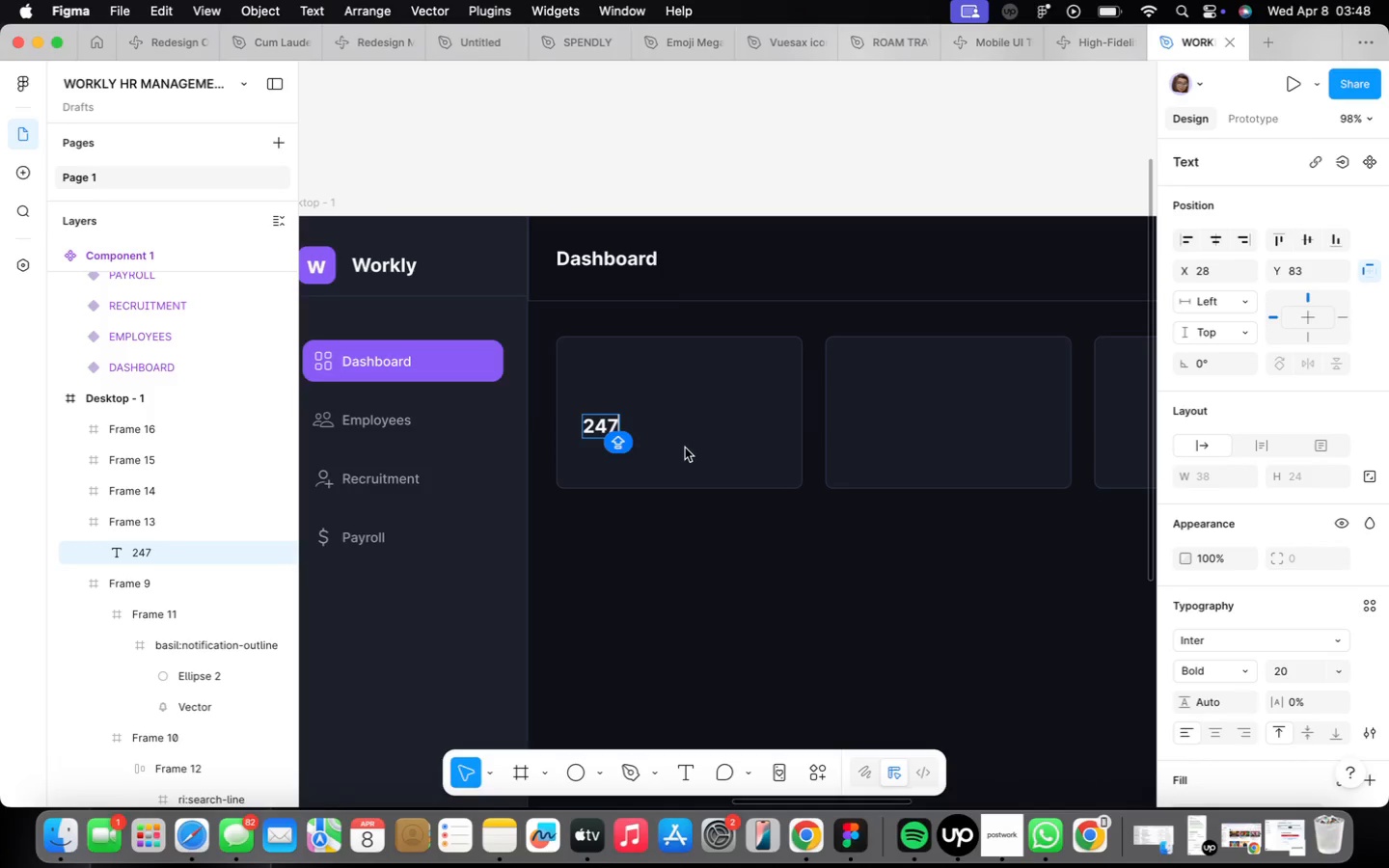 
left_click([695, 545])
 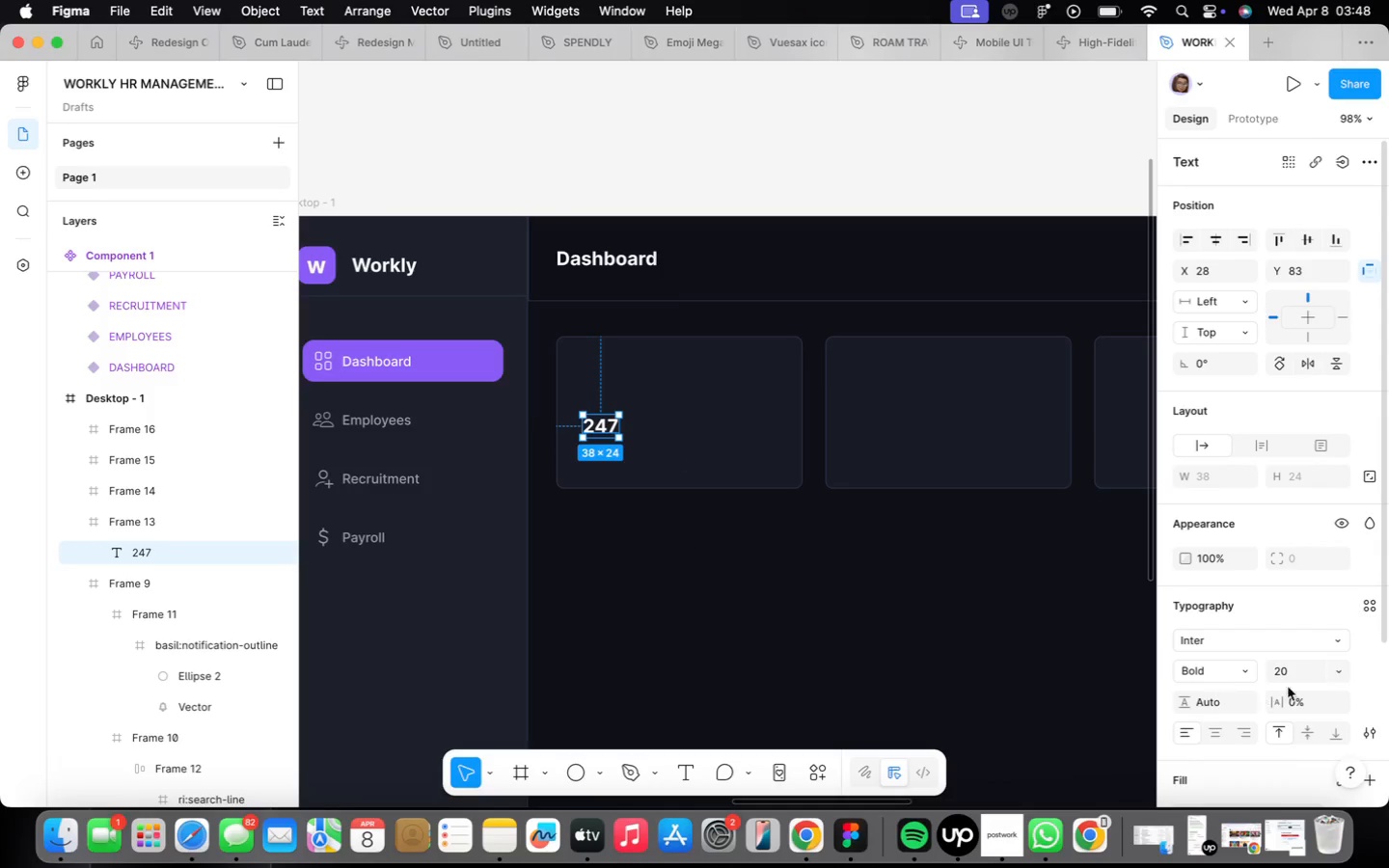 
scroll: coordinate [1284, 666], scroll_direction: down, amount: 4.0
 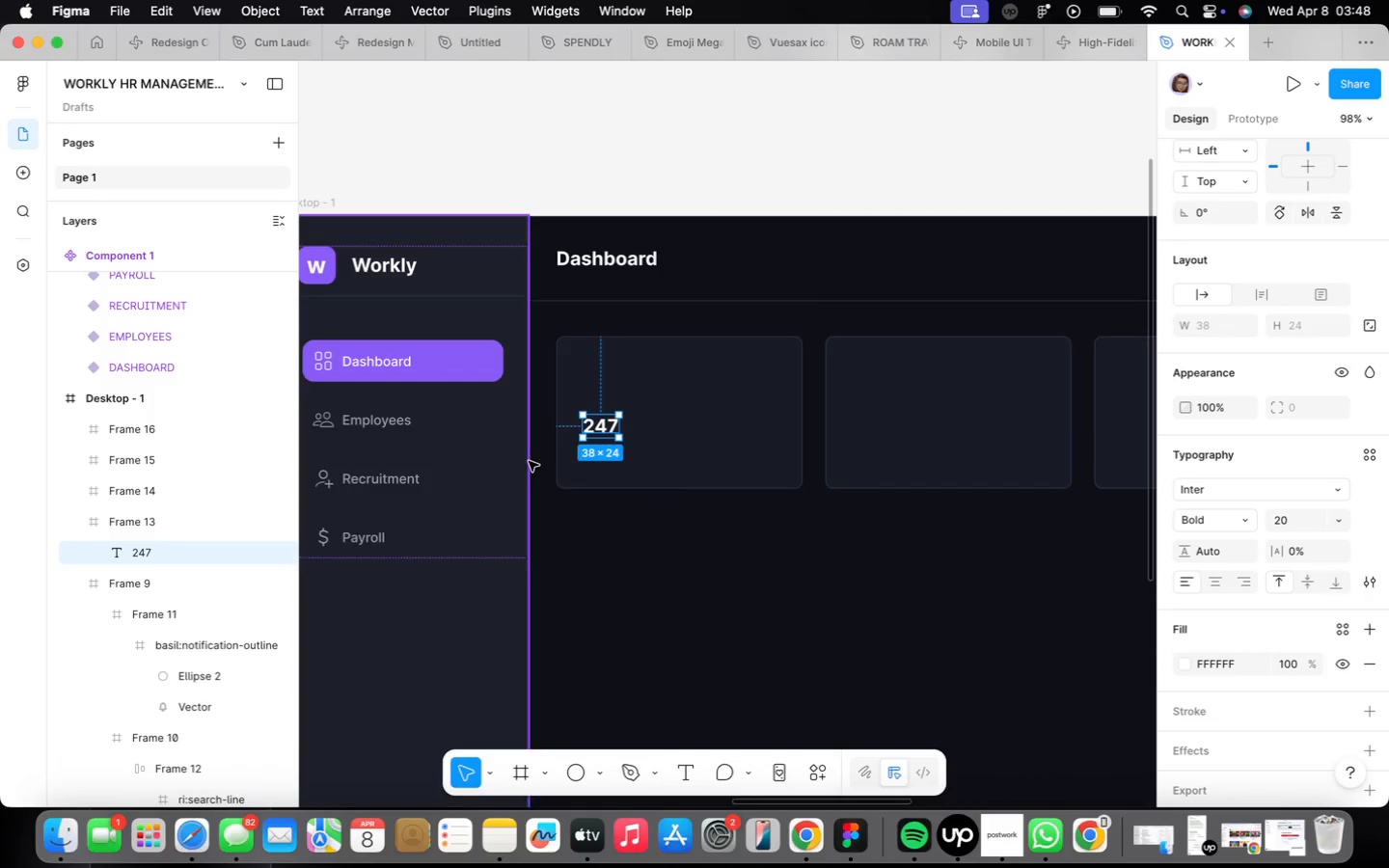 
scroll: coordinate [568, 444], scroll_direction: up, amount: 2.0
 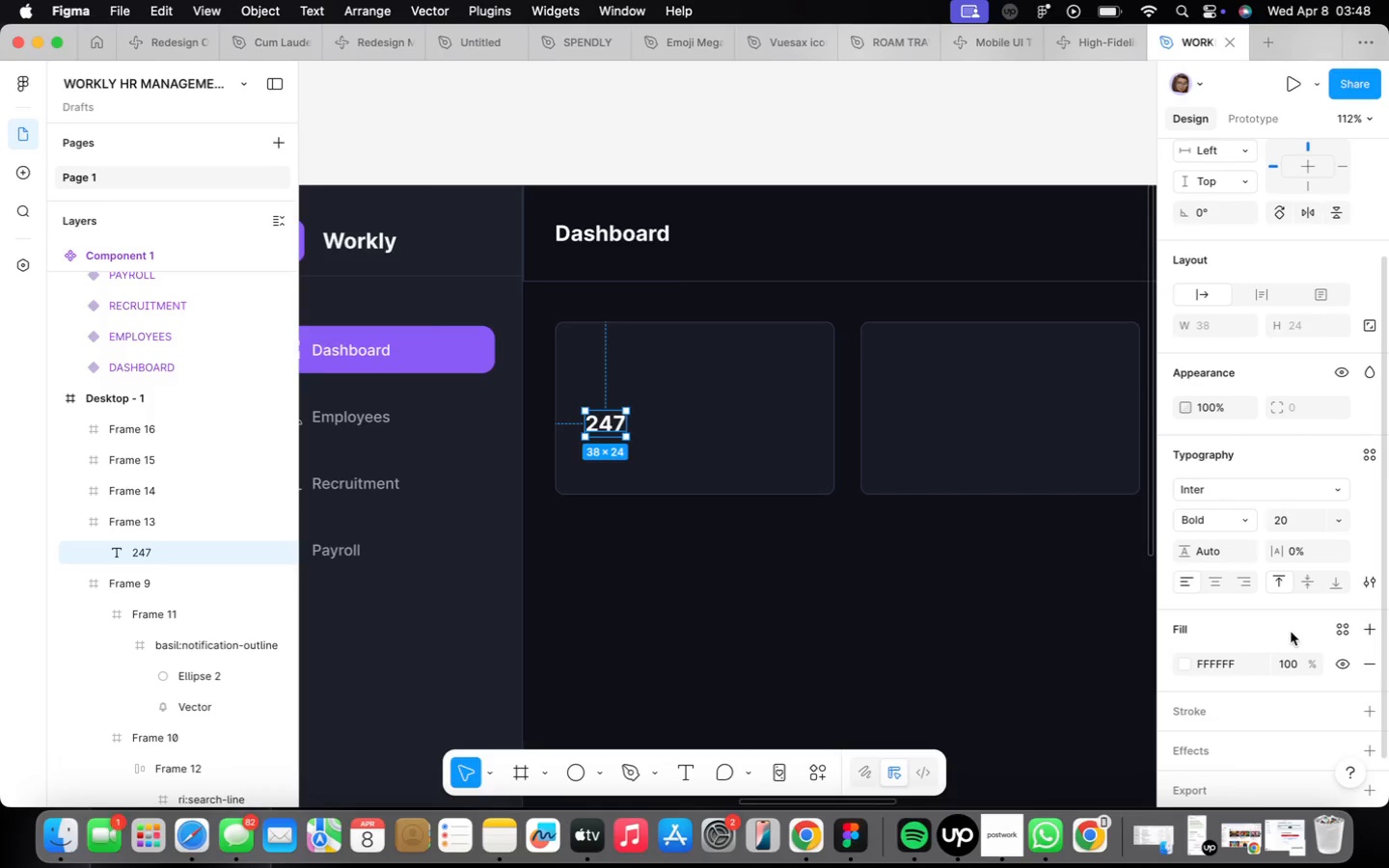 
left_click([1350, 624])
 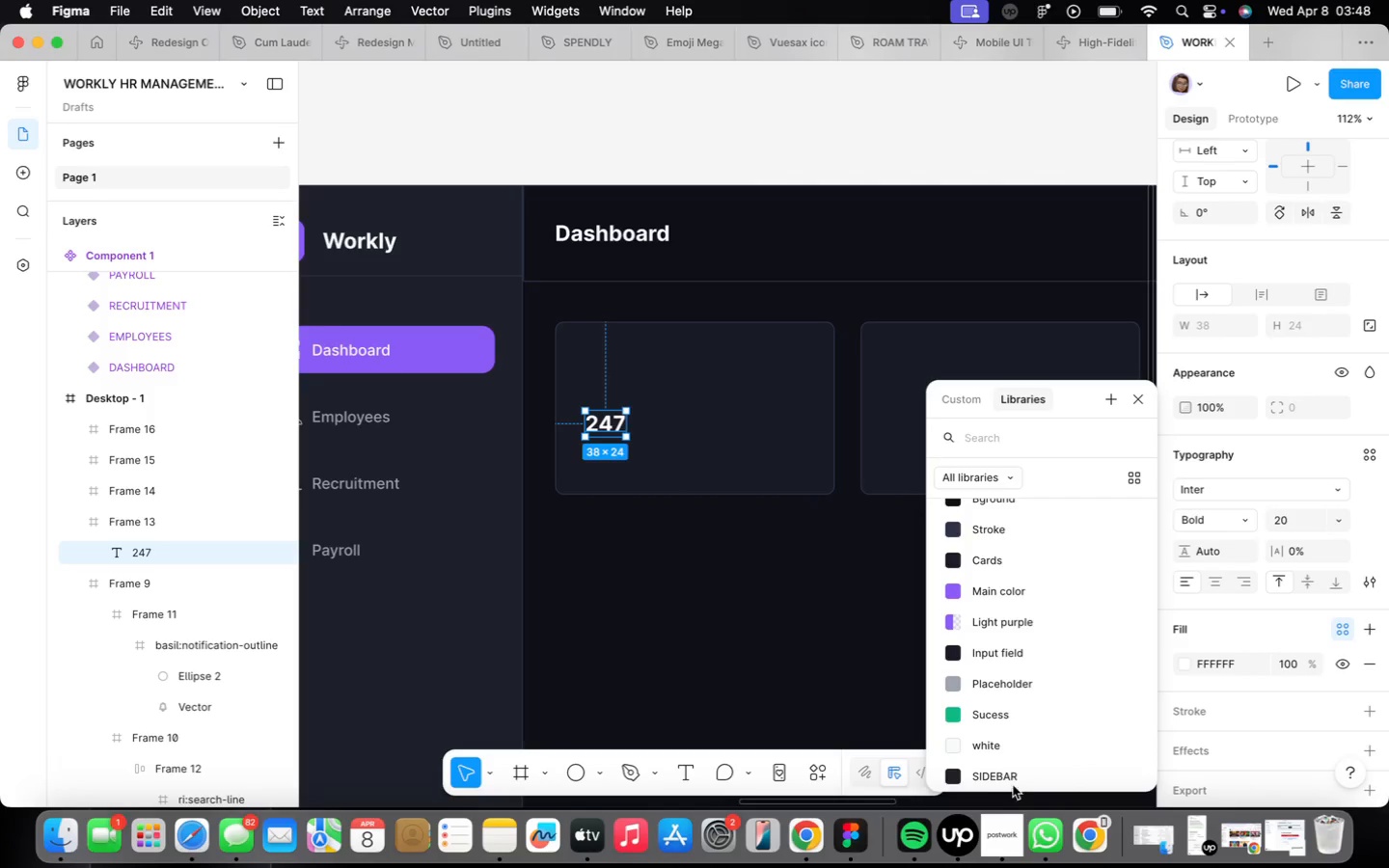 
left_click([1011, 745])
 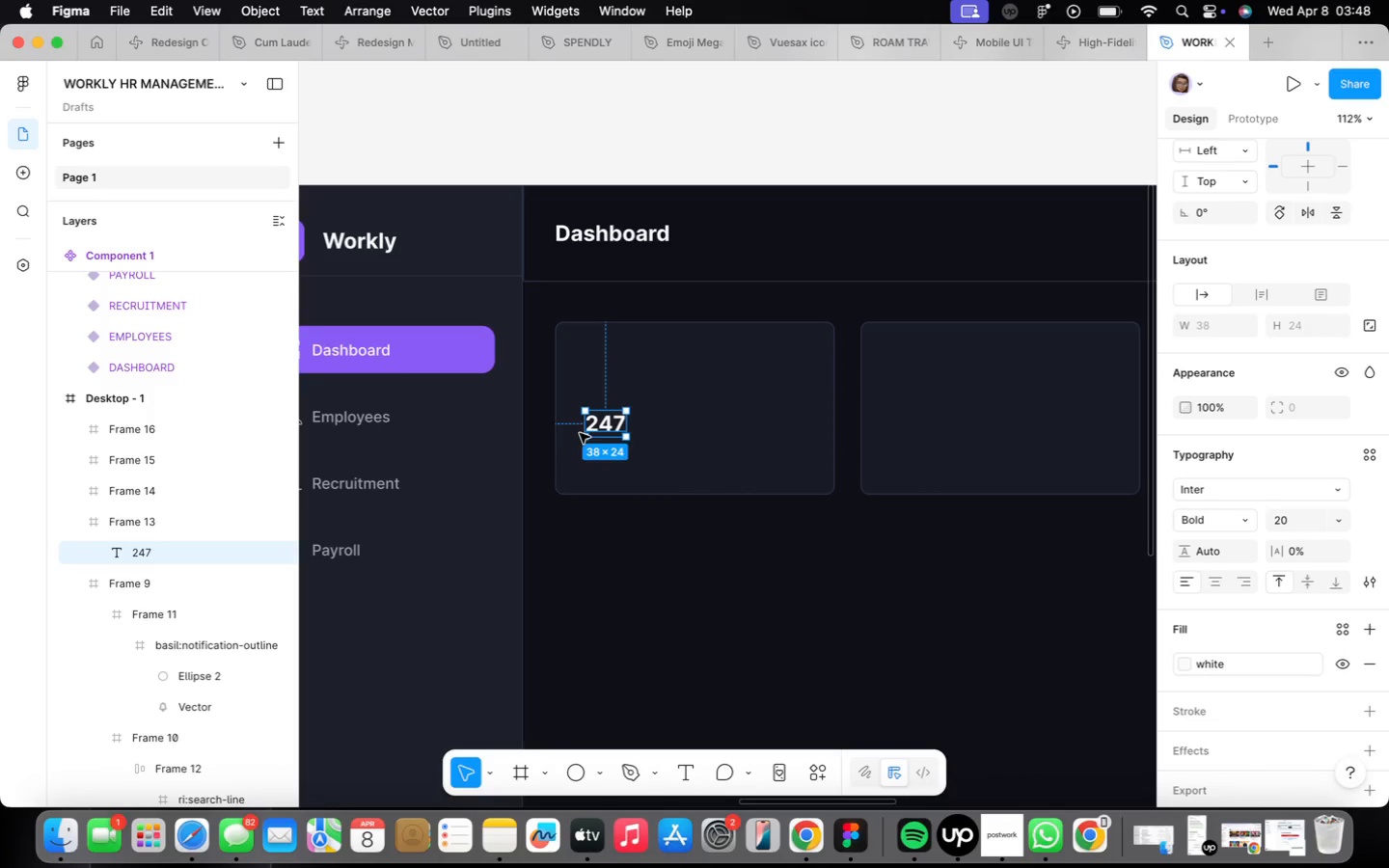 
hold_key(key=OptionLeft, duration=1.35)
 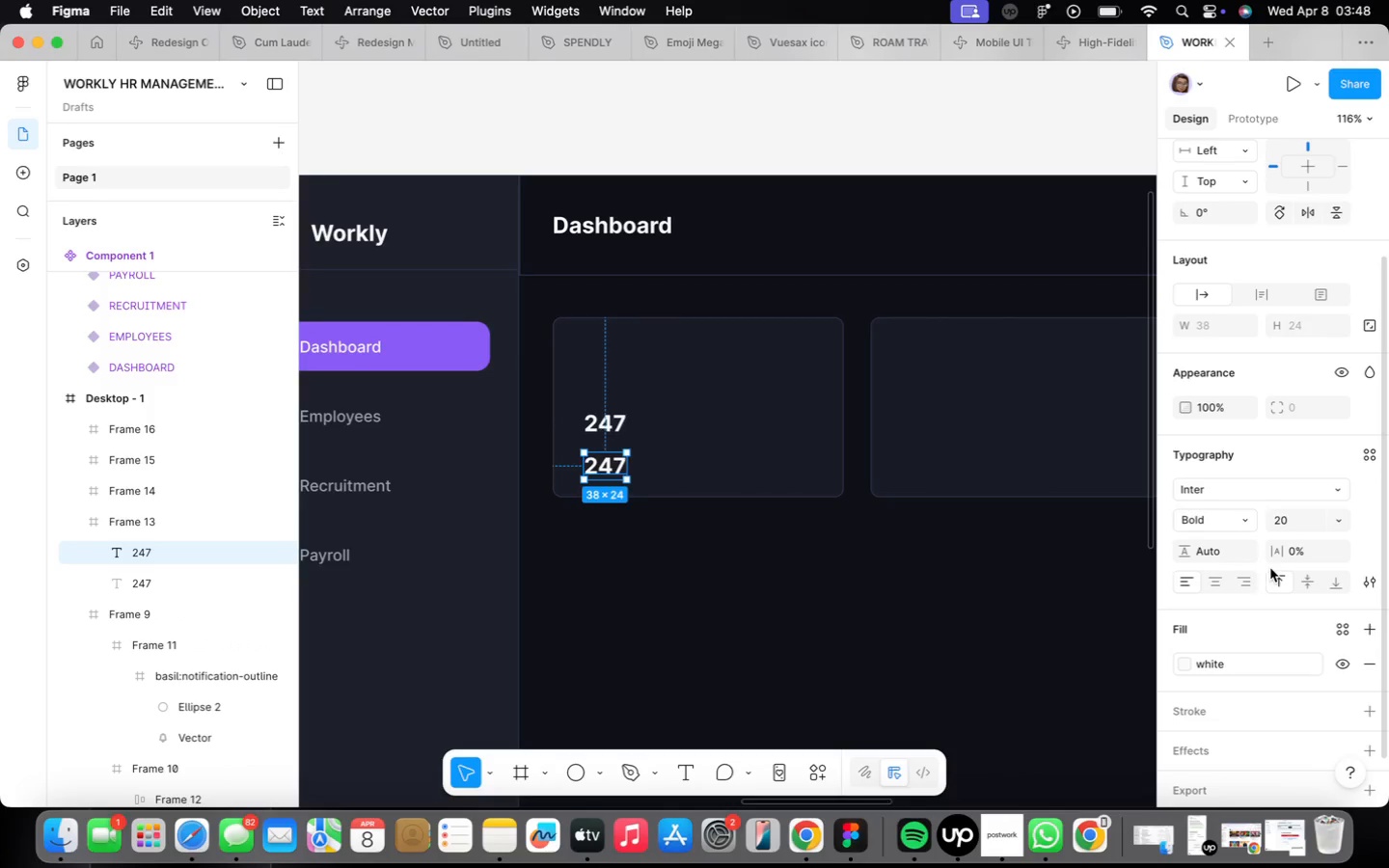 
scroll: coordinate [604, 428], scroll_direction: up, amount: 2.0
 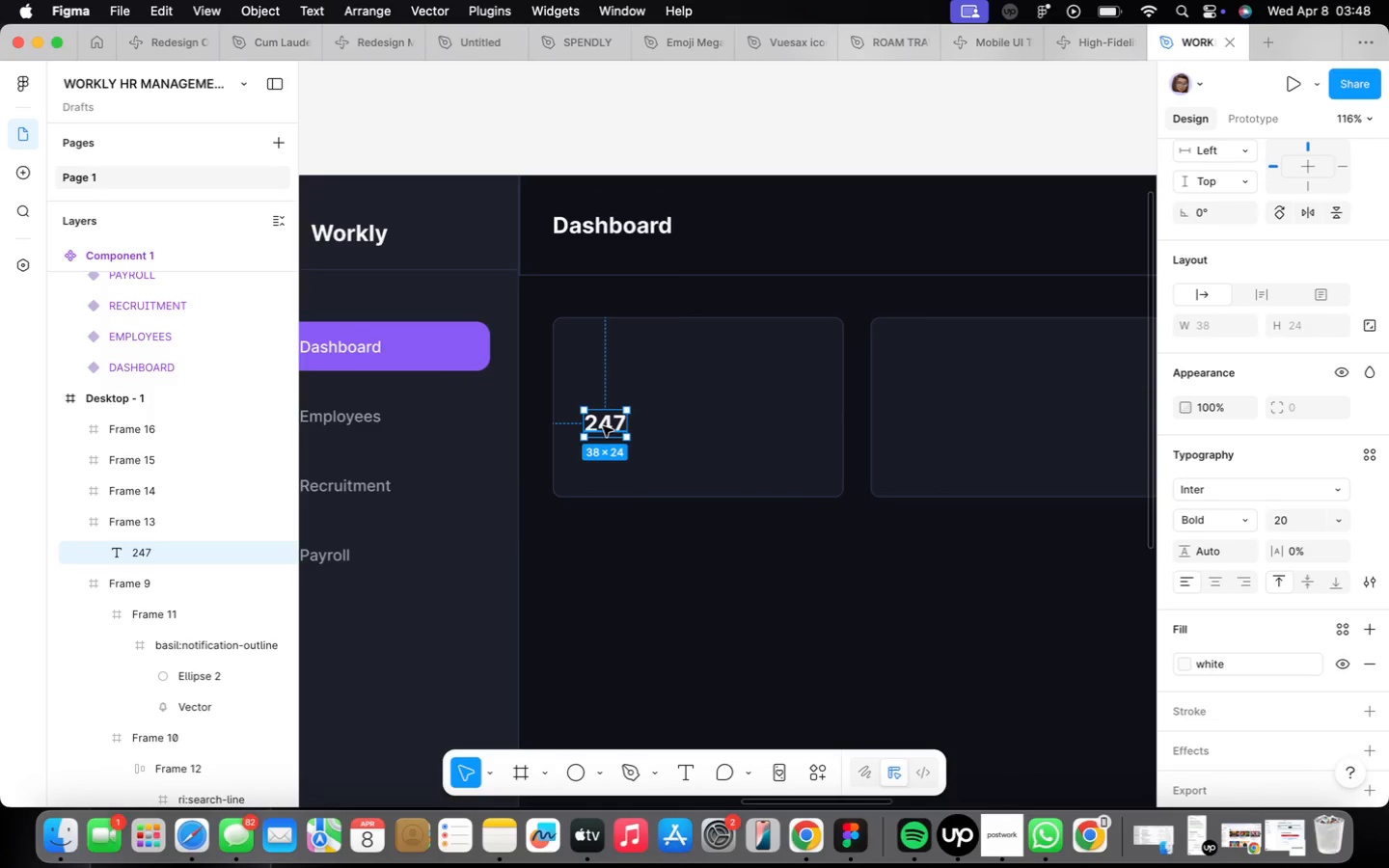 
left_click_drag(start_coordinate=[603, 426], to_coordinate=[602, 468])
 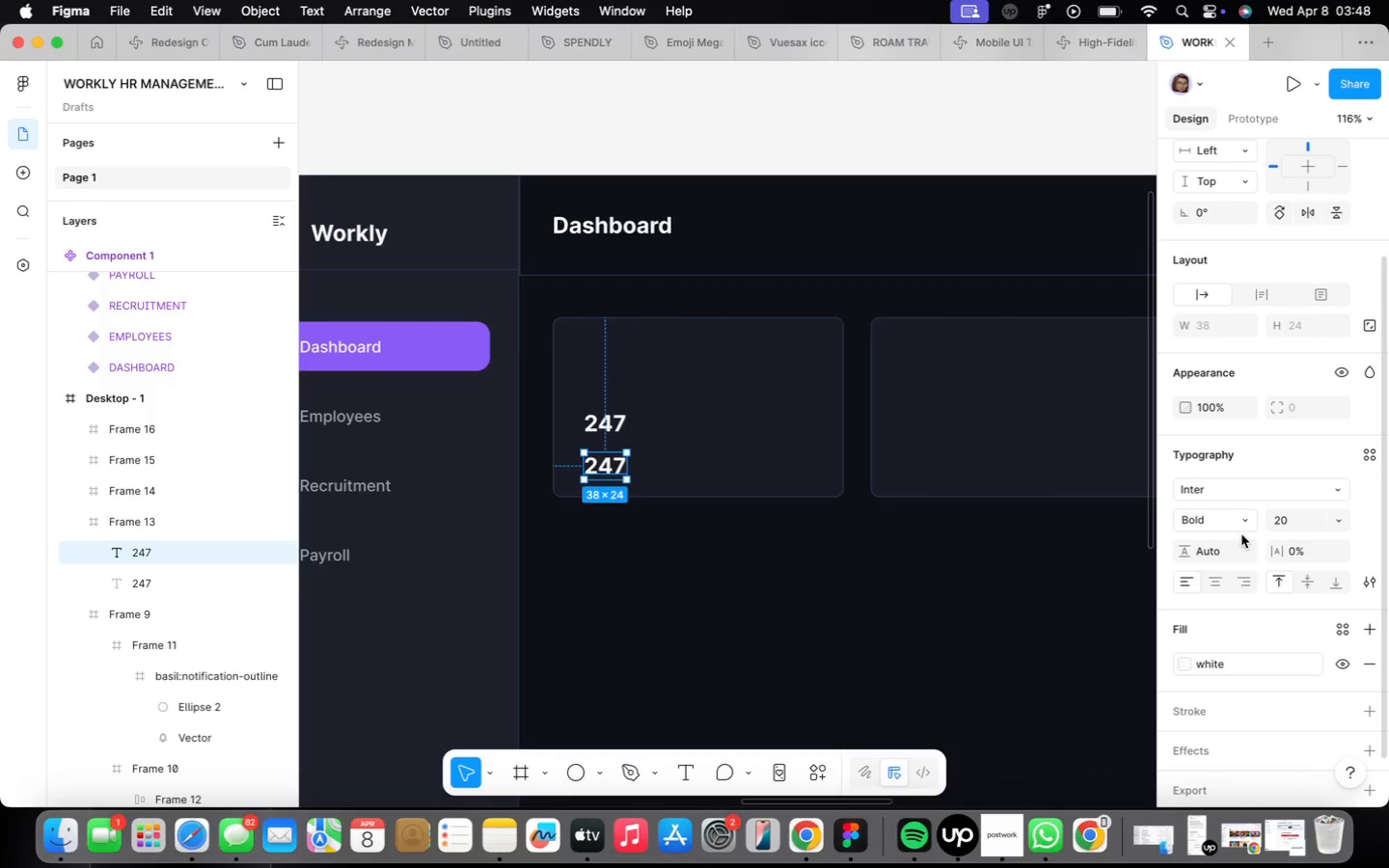 
left_click([1223, 456])
 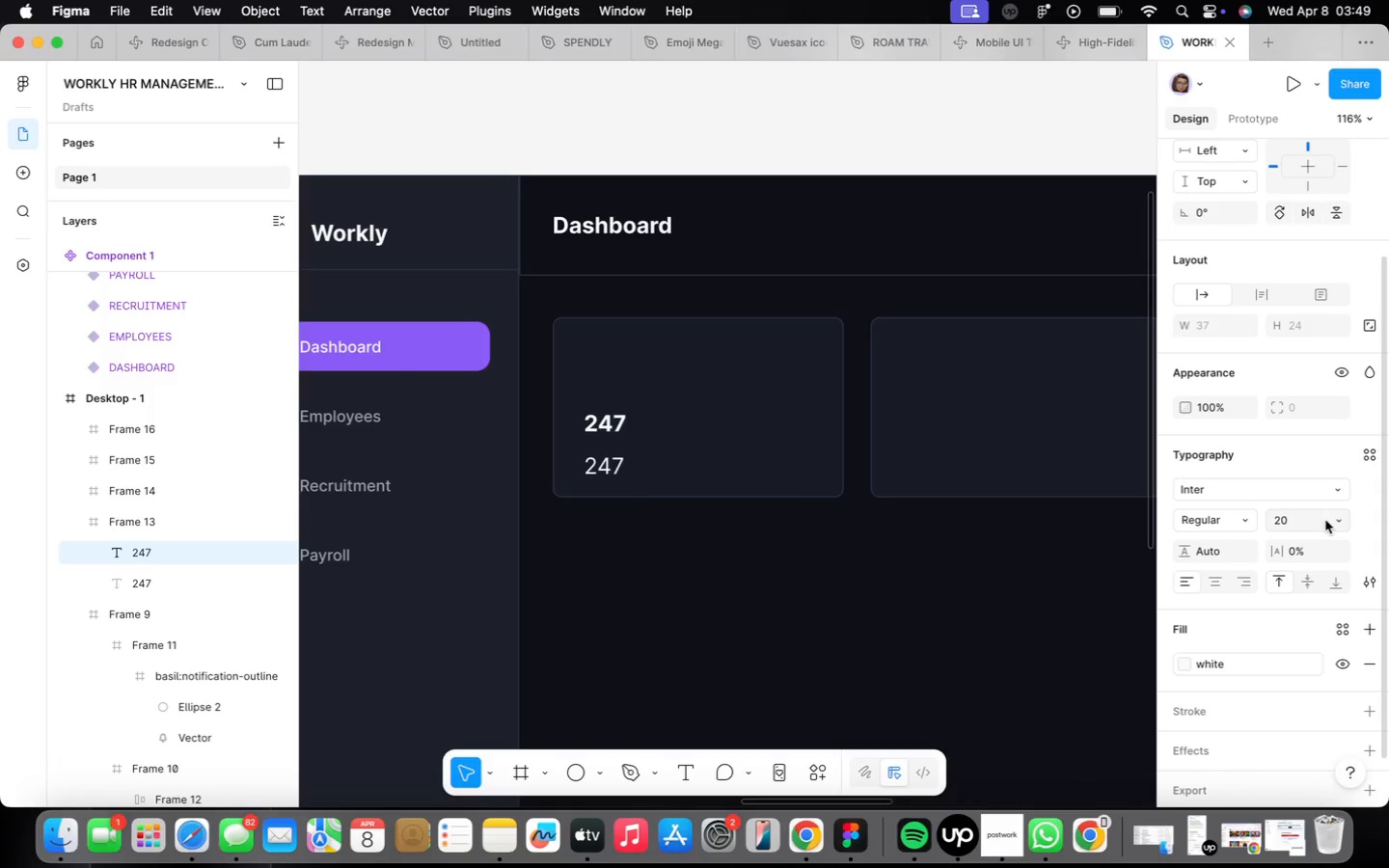 
left_click([1331, 519])
 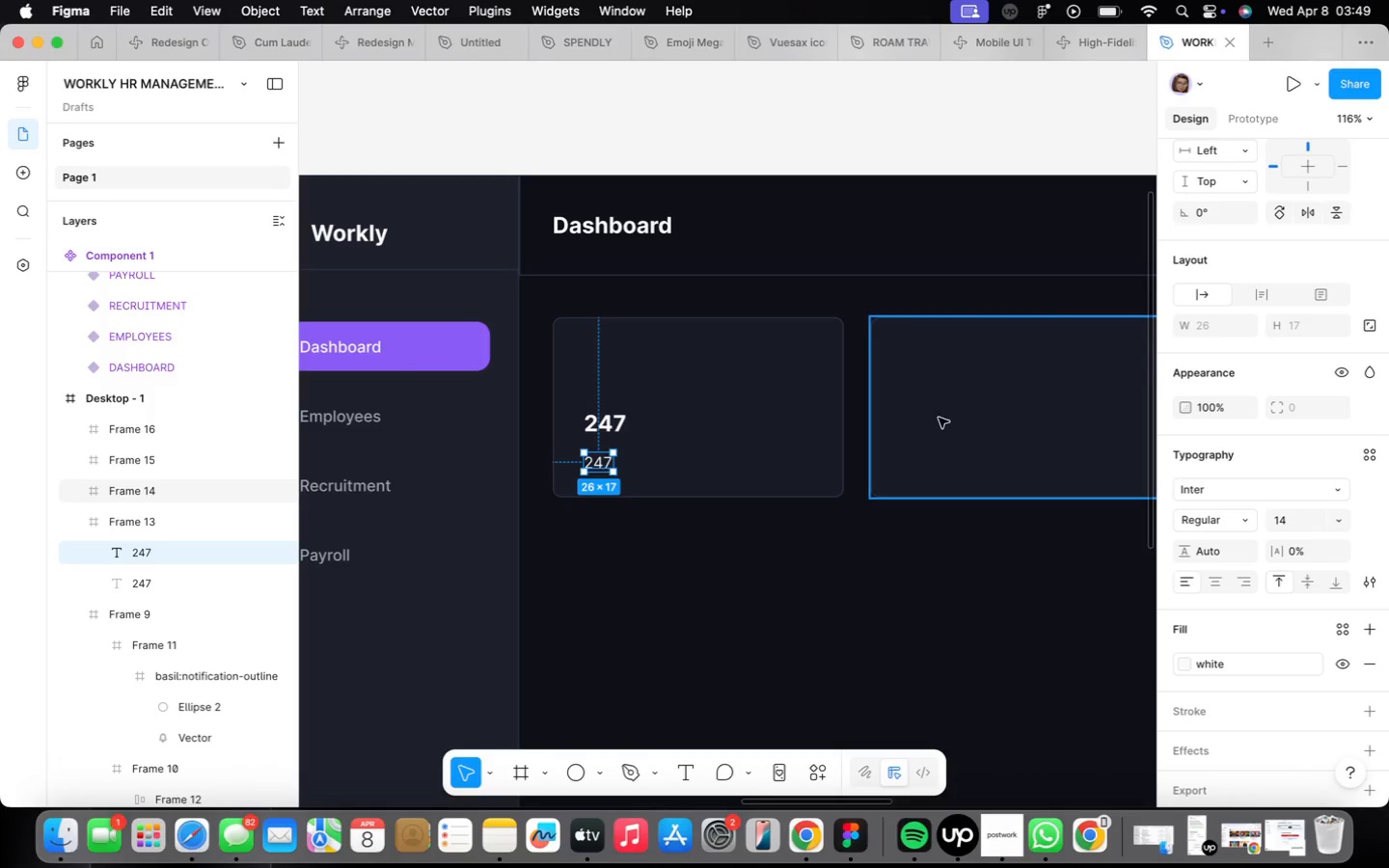 
double_click([607, 461])
 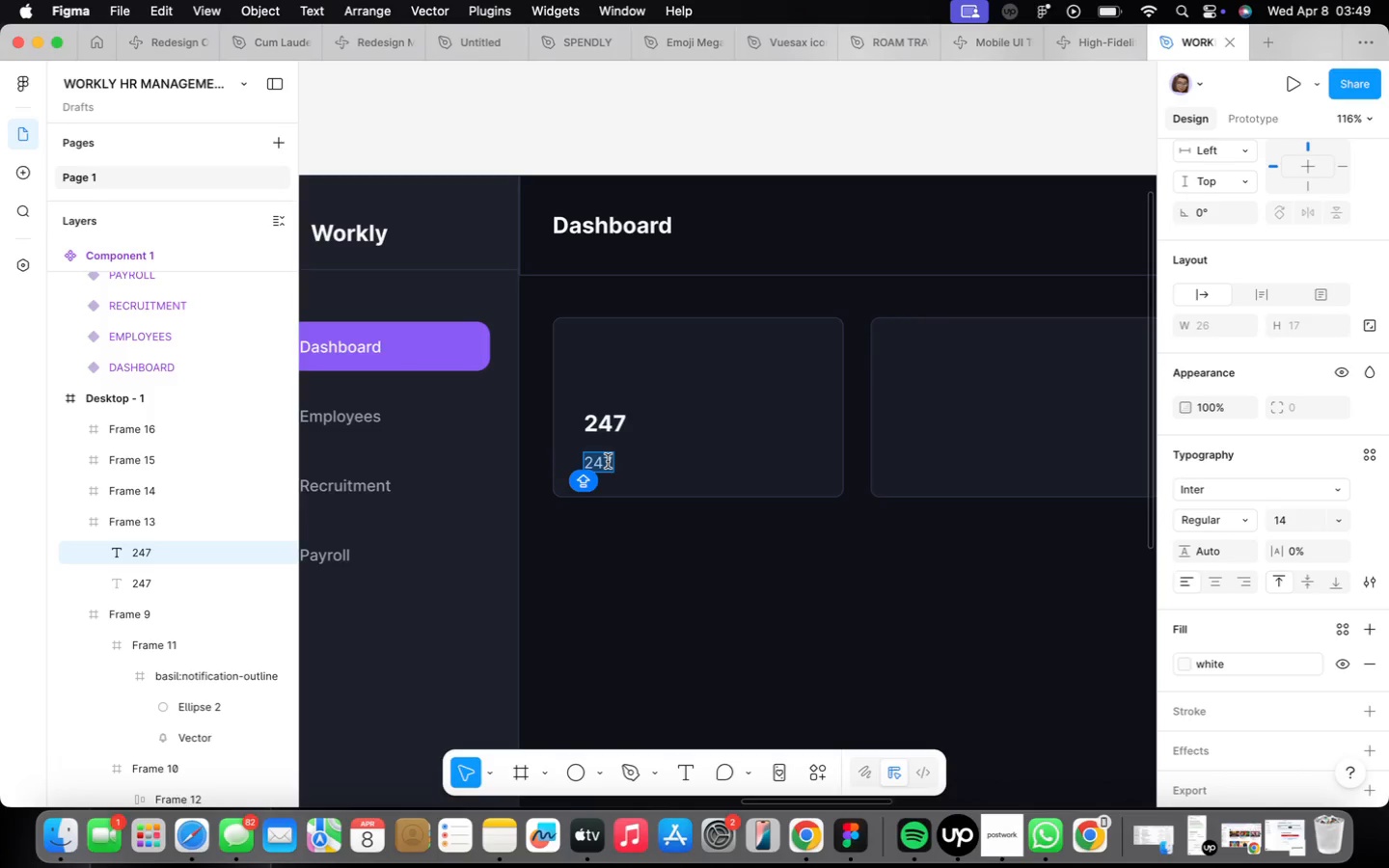 
type(Total Employees)
 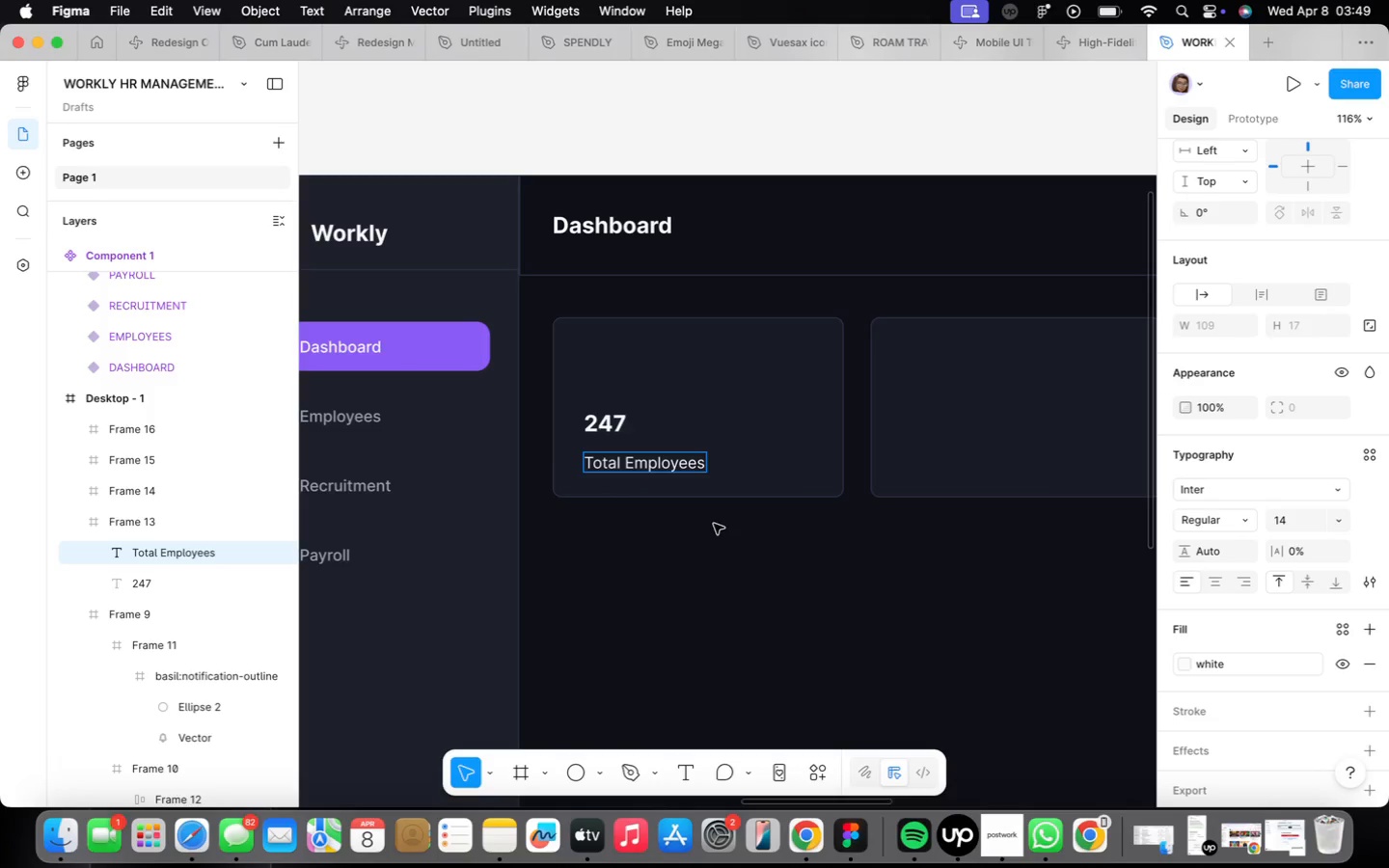 
mouse_move([1244, 602])
 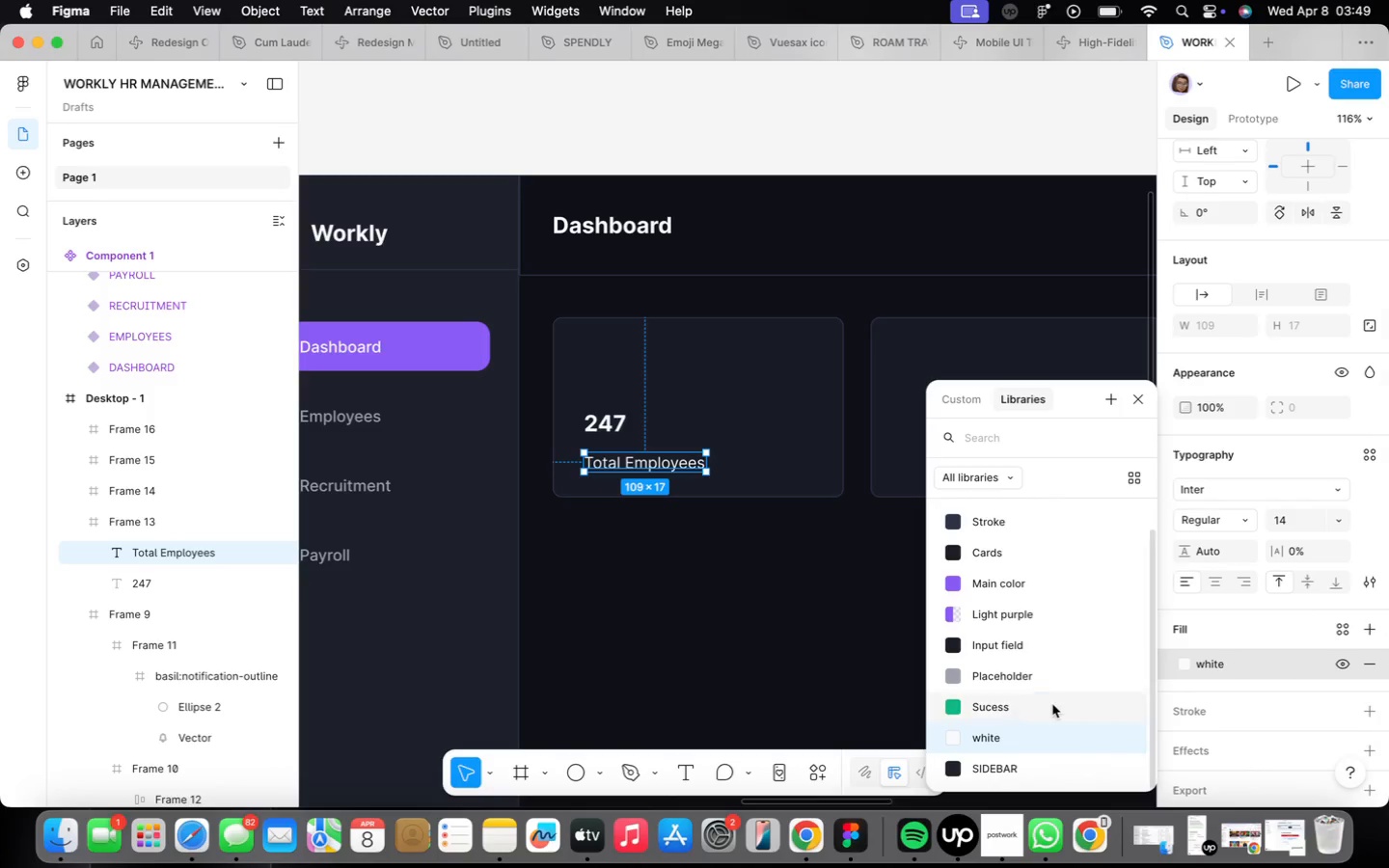 
left_click([1031, 681])
 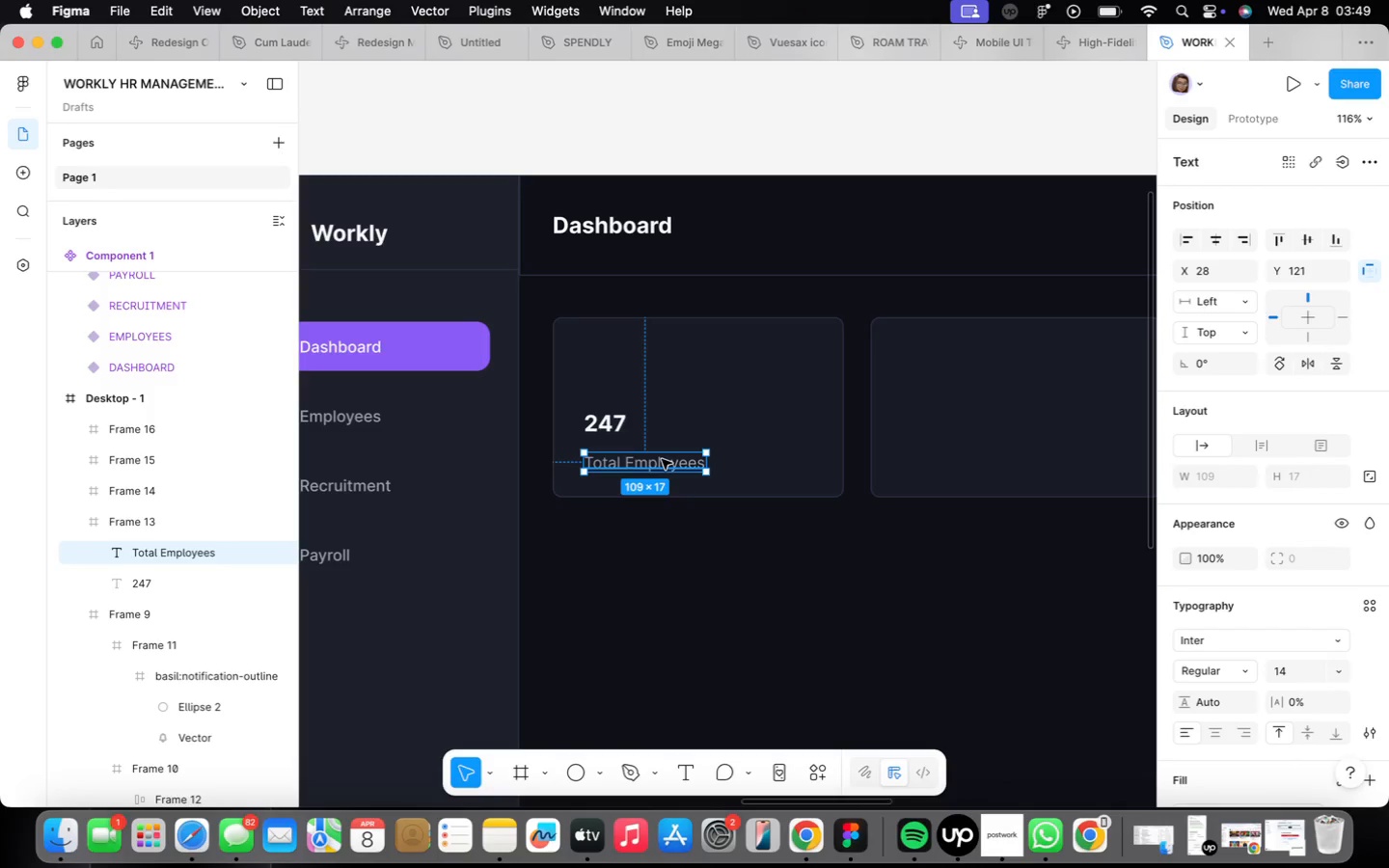 
wait(5.33)
 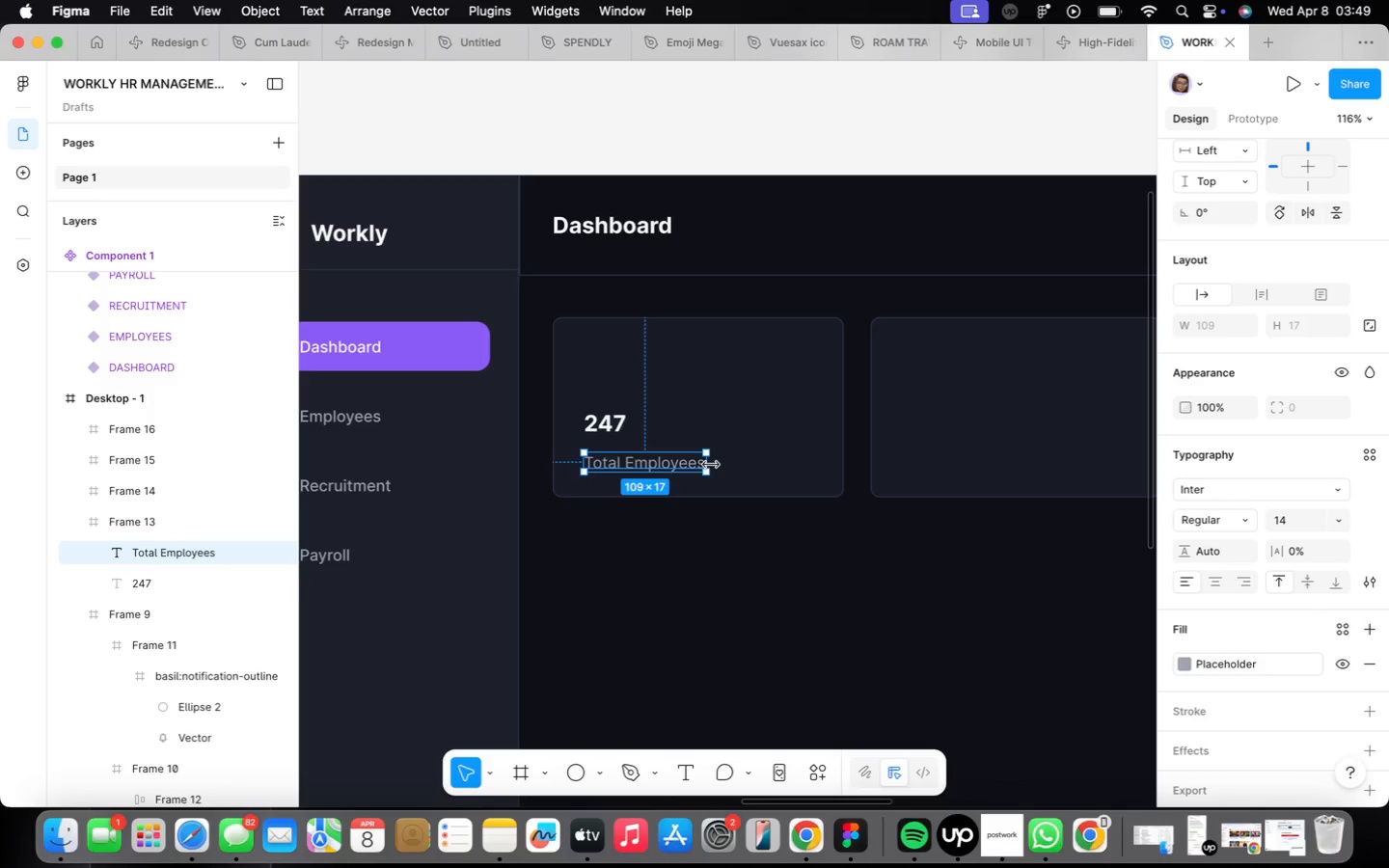 
scroll: coordinate [1277, 689], scroll_direction: down, amount: 4.0
 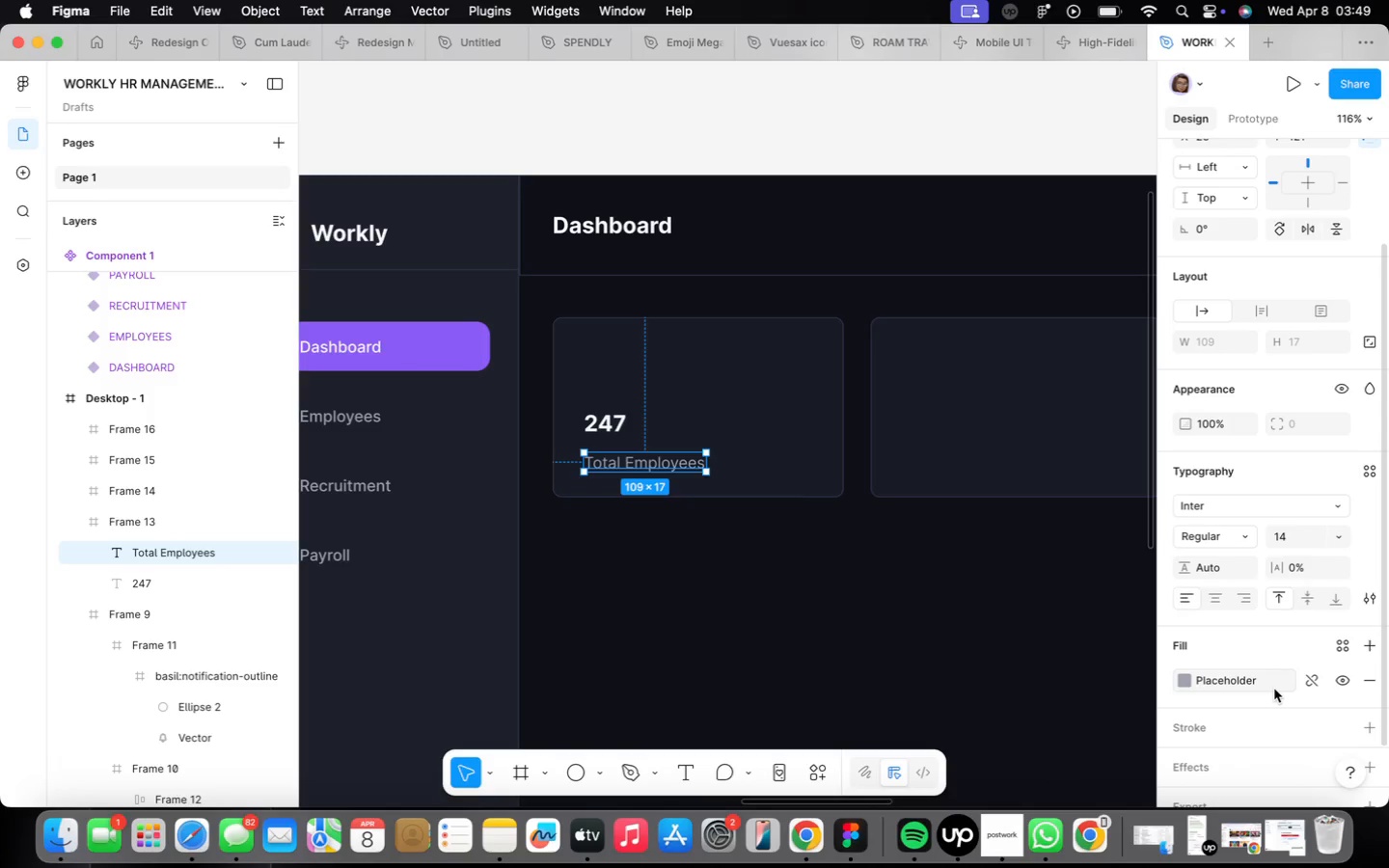 
left_click([1271, 689])
 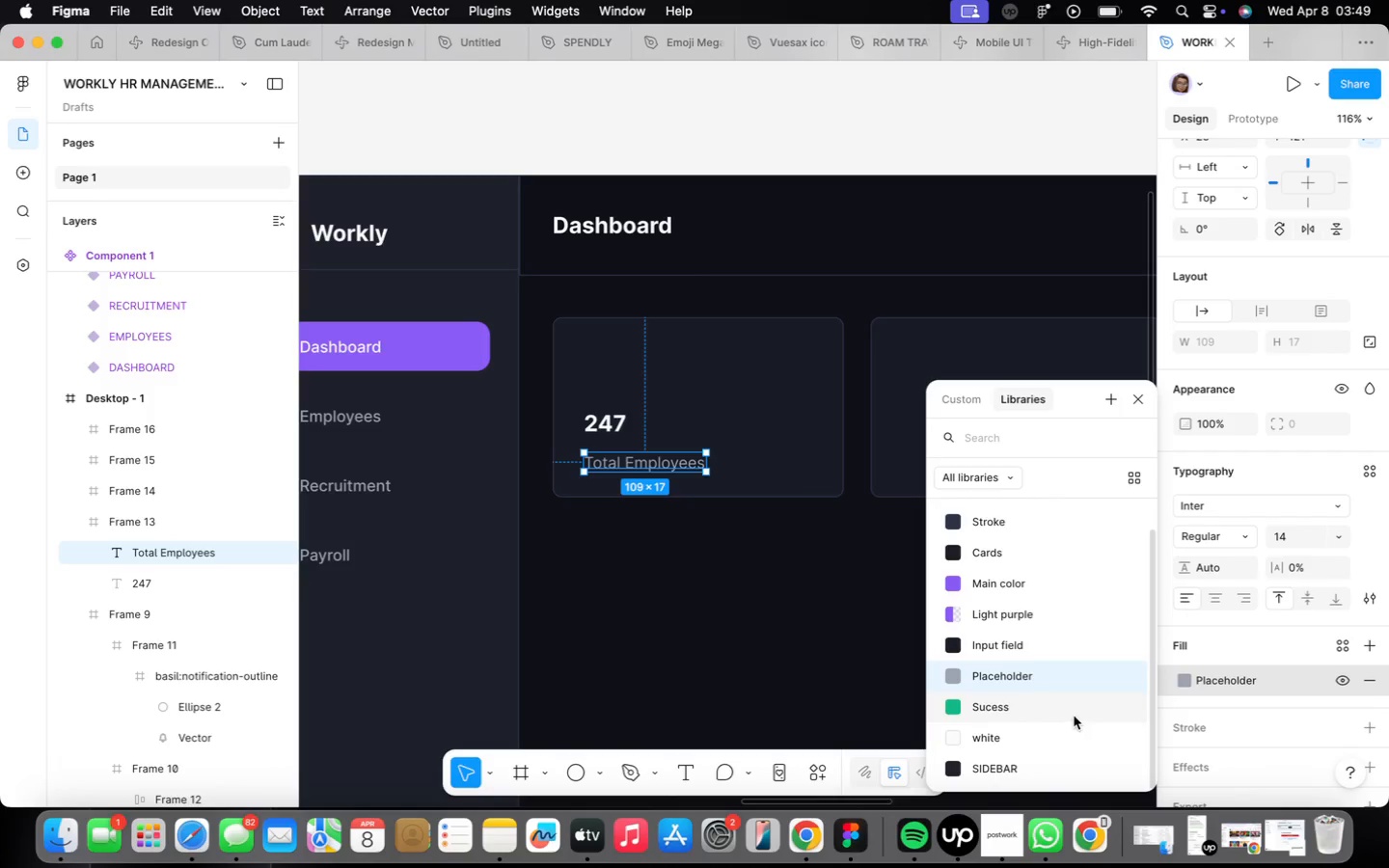 
scroll: coordinate [1047, 701], scroll_direction: down, amount: 2.0
 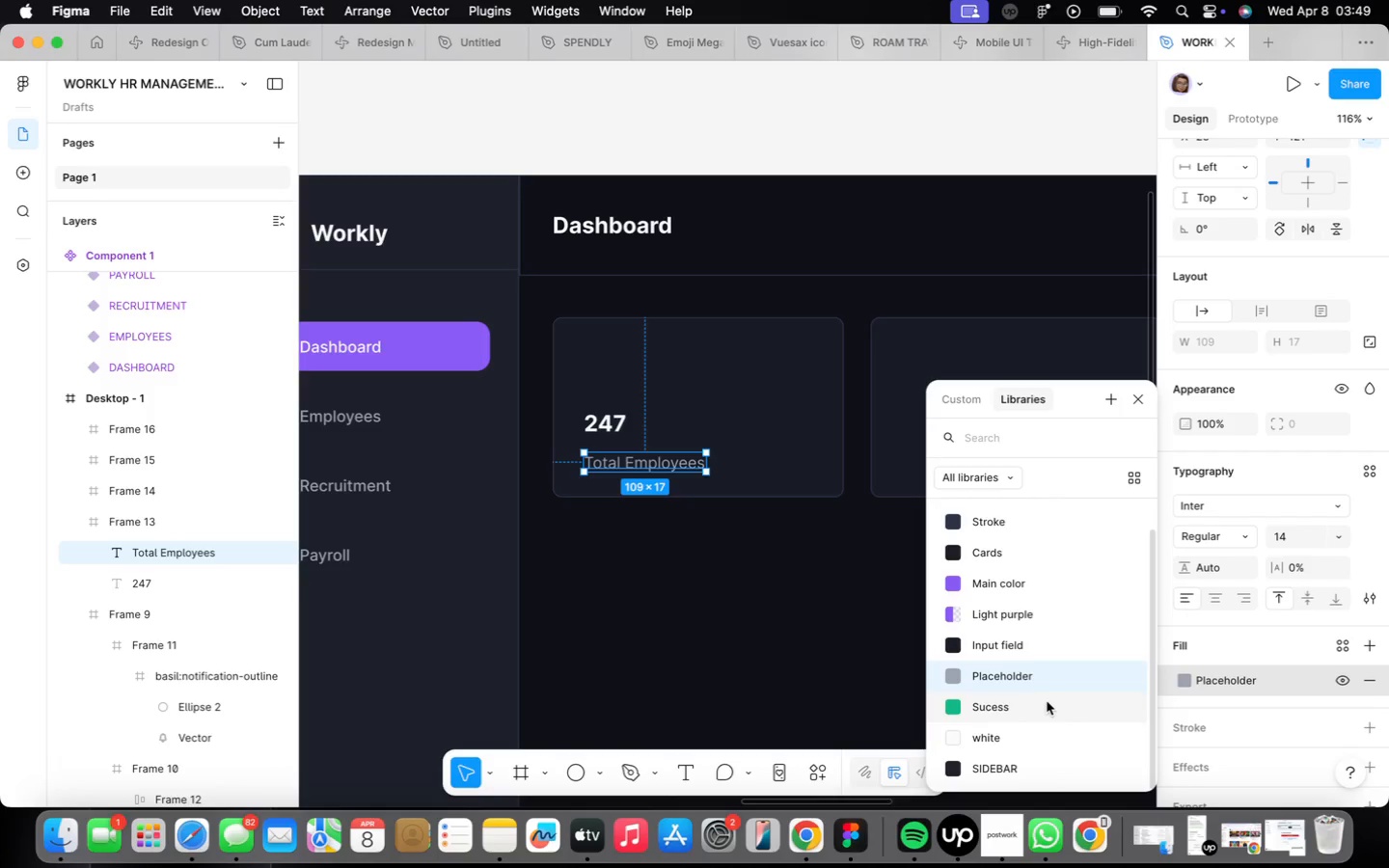 
wait(8.16)
 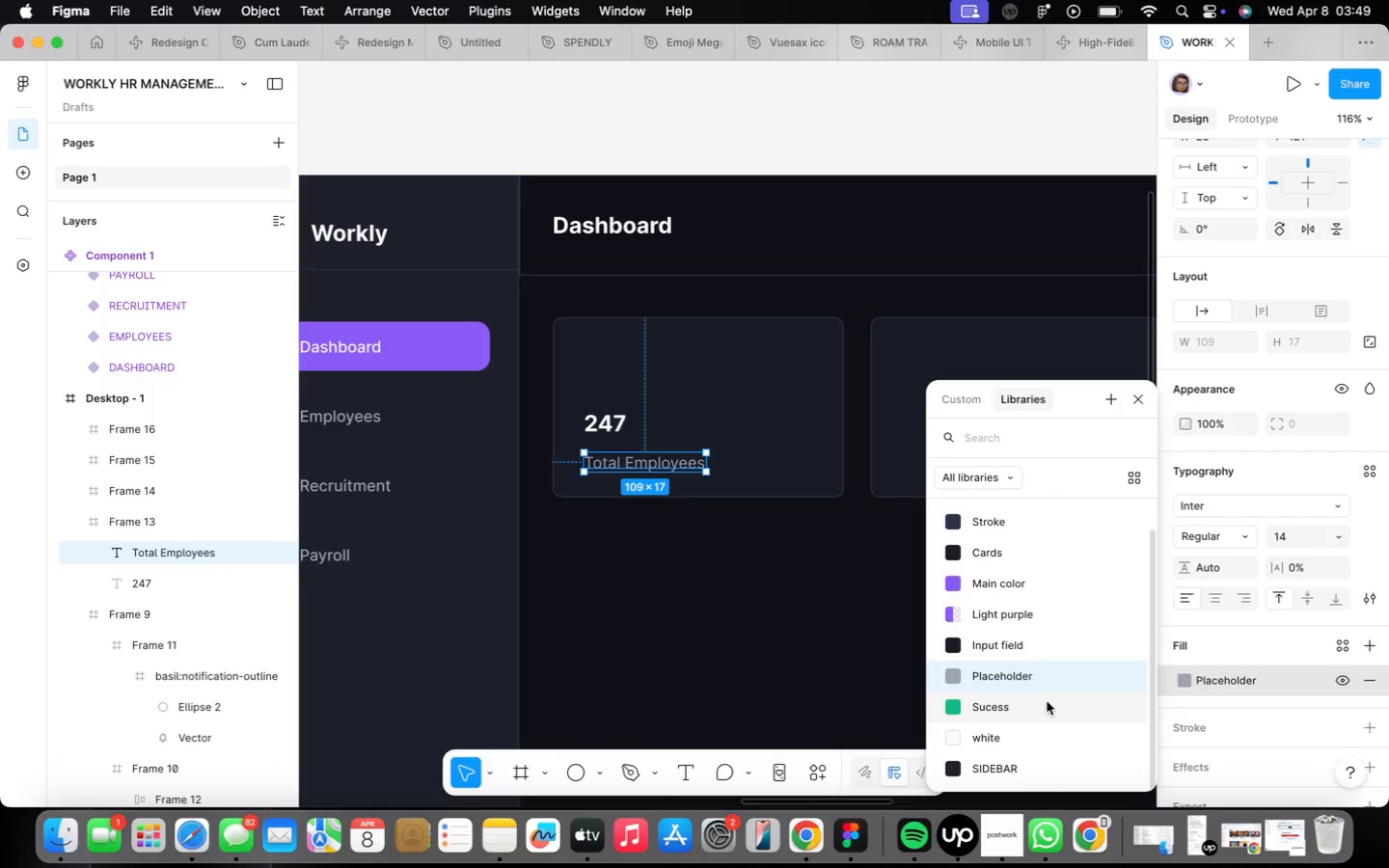 
mouse_move([21, 200])
 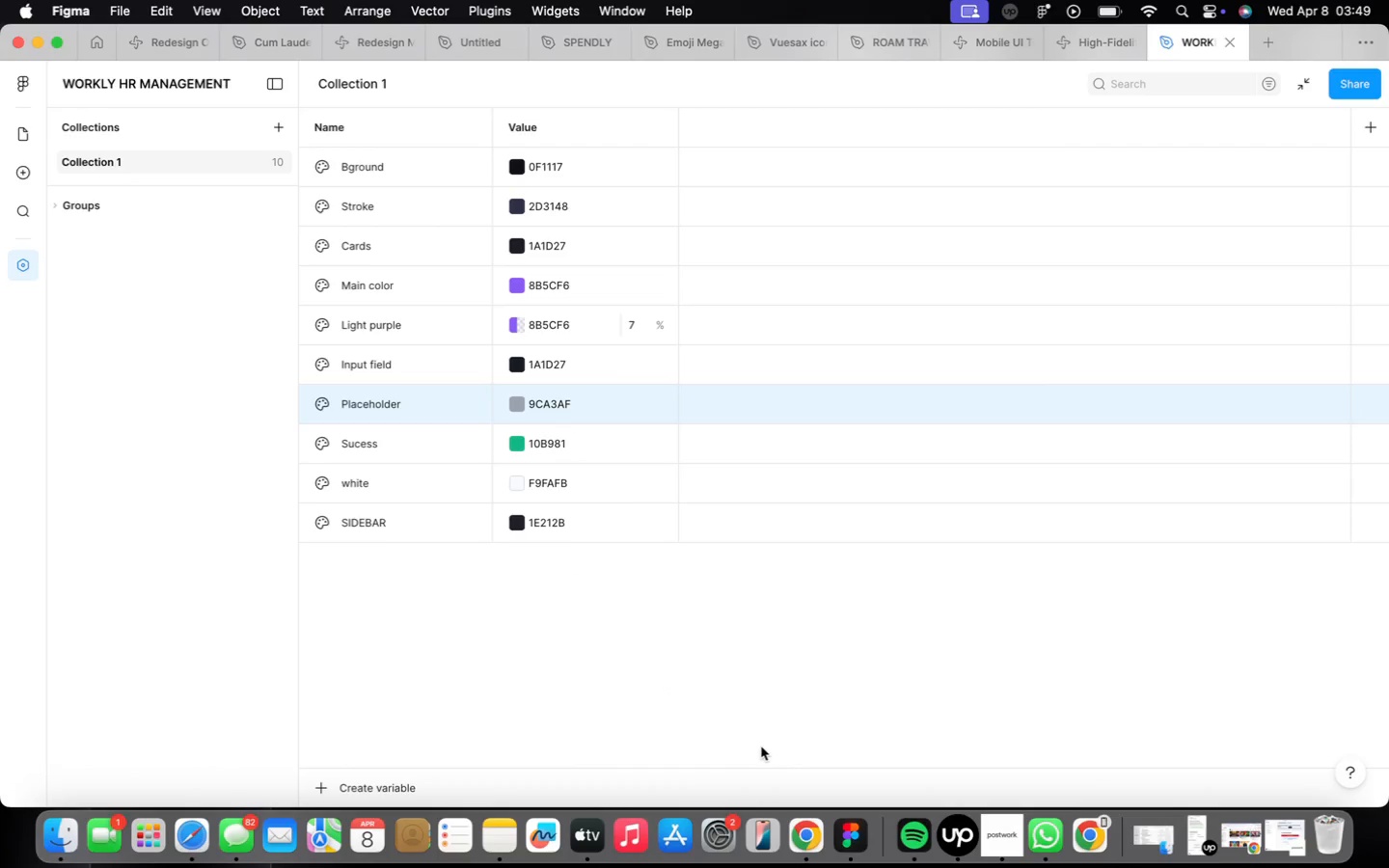 
wait(13.15)
 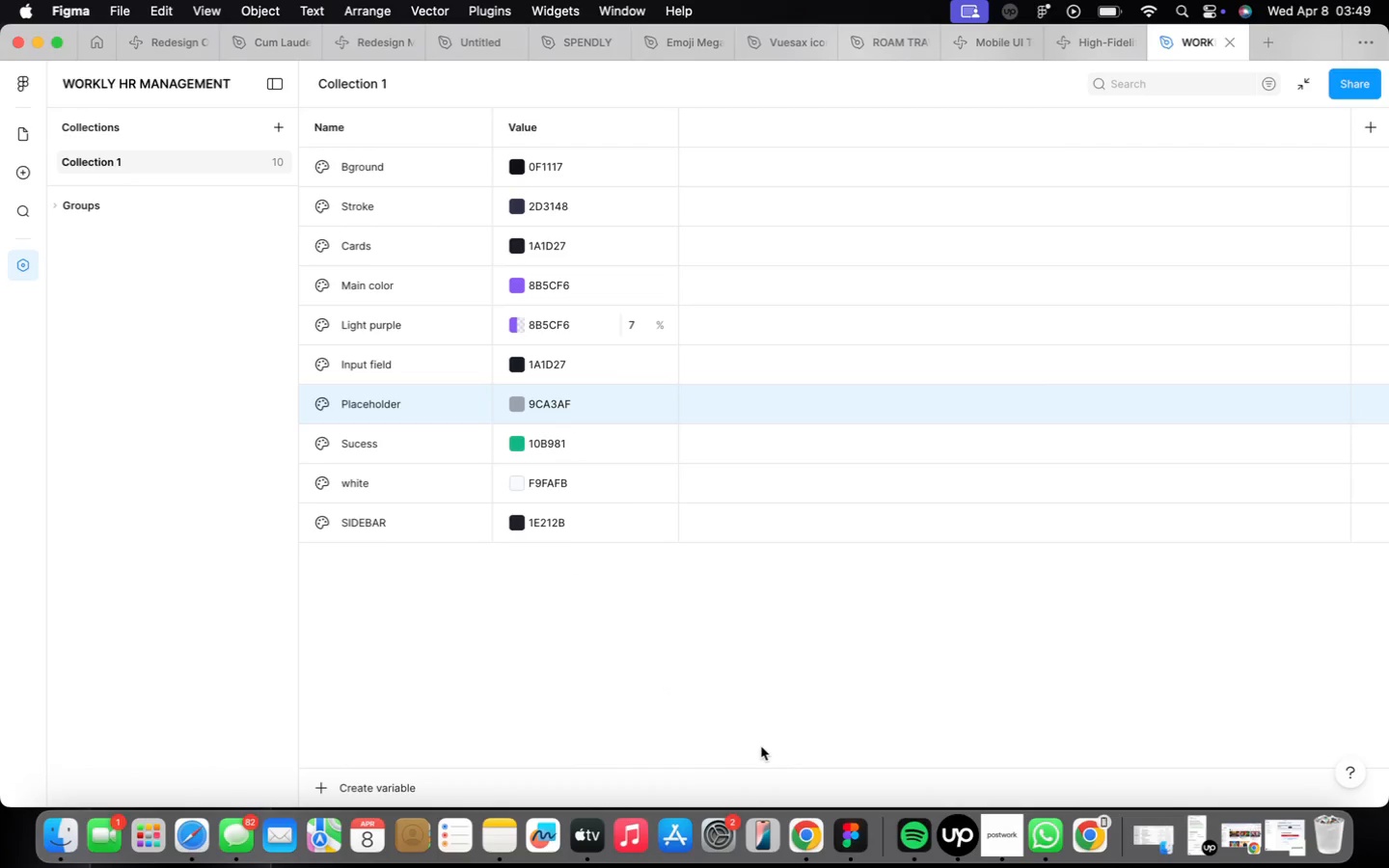 
mouse_move([41, 175])
 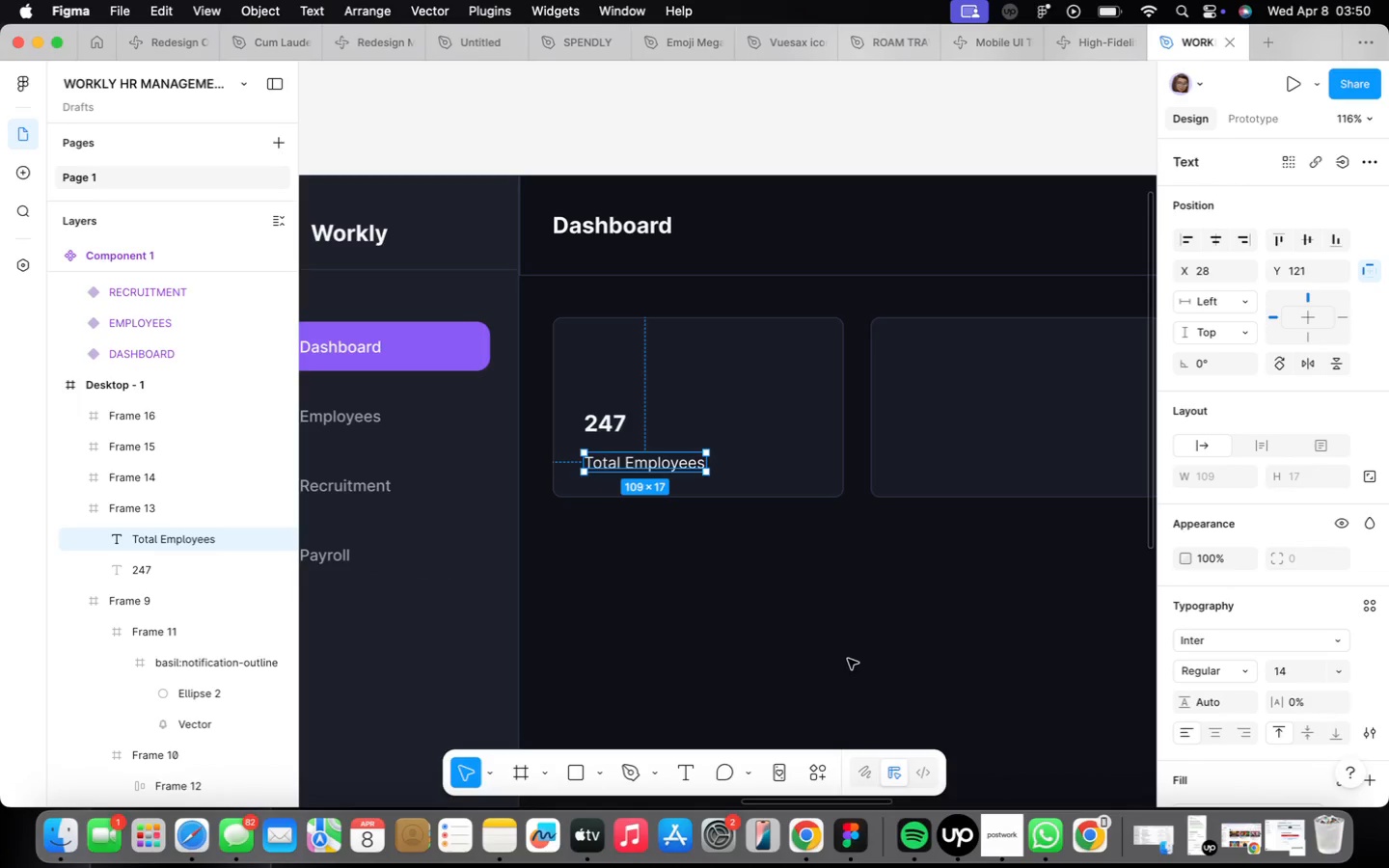 
wait(5.12)
 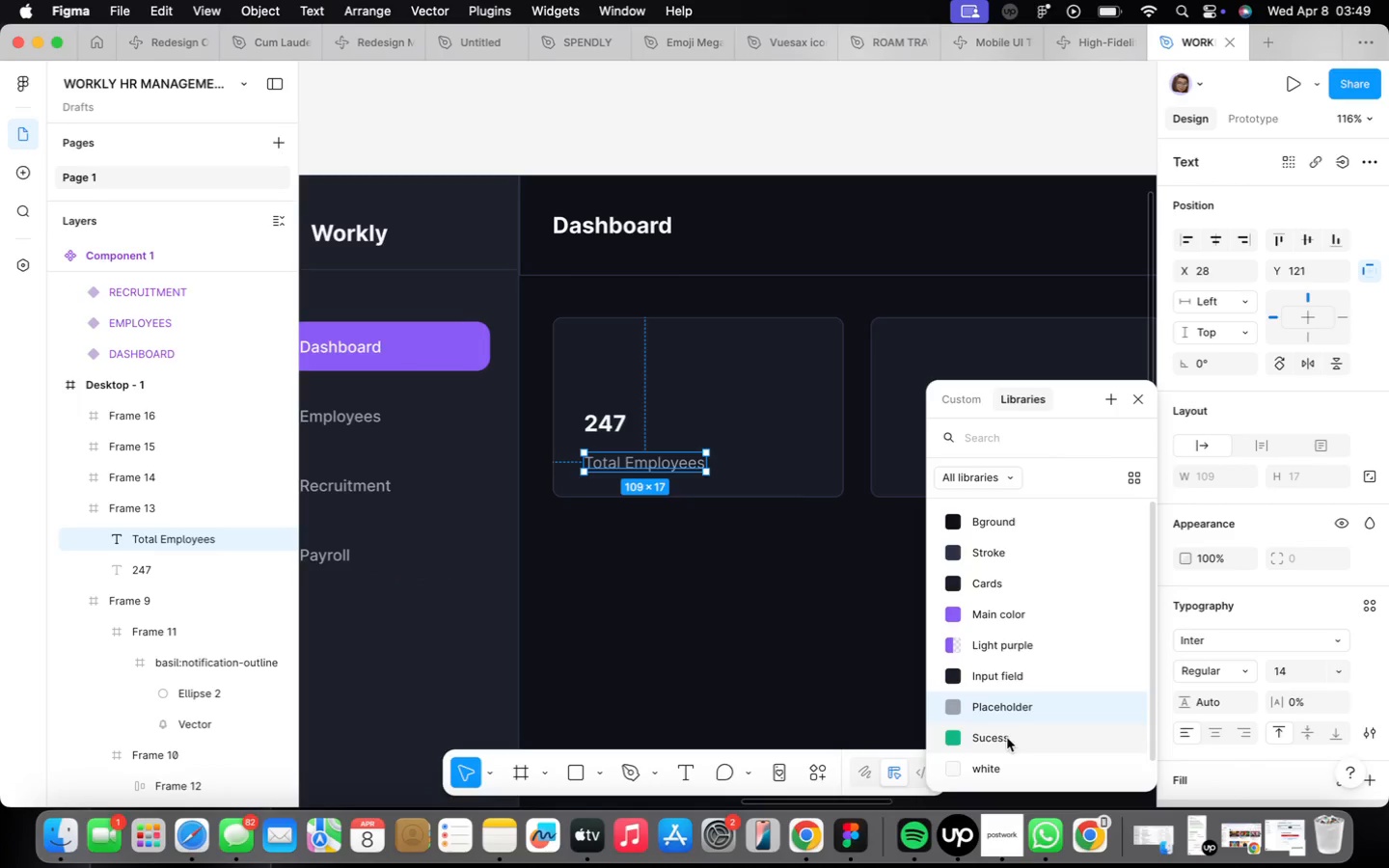 
hold_key(key=ShiftLeft, duration=0.5)
 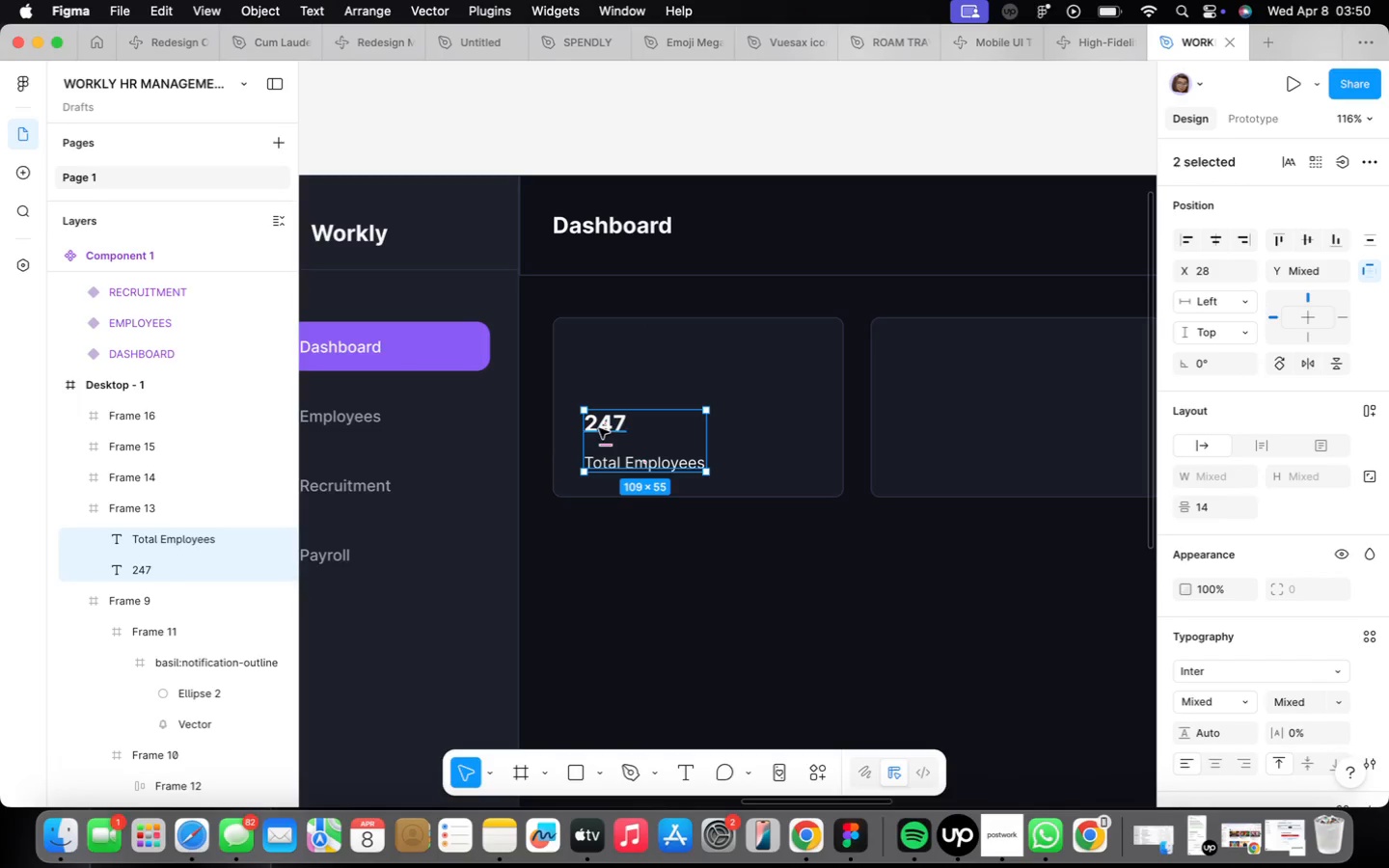 
key(Shift+A)
 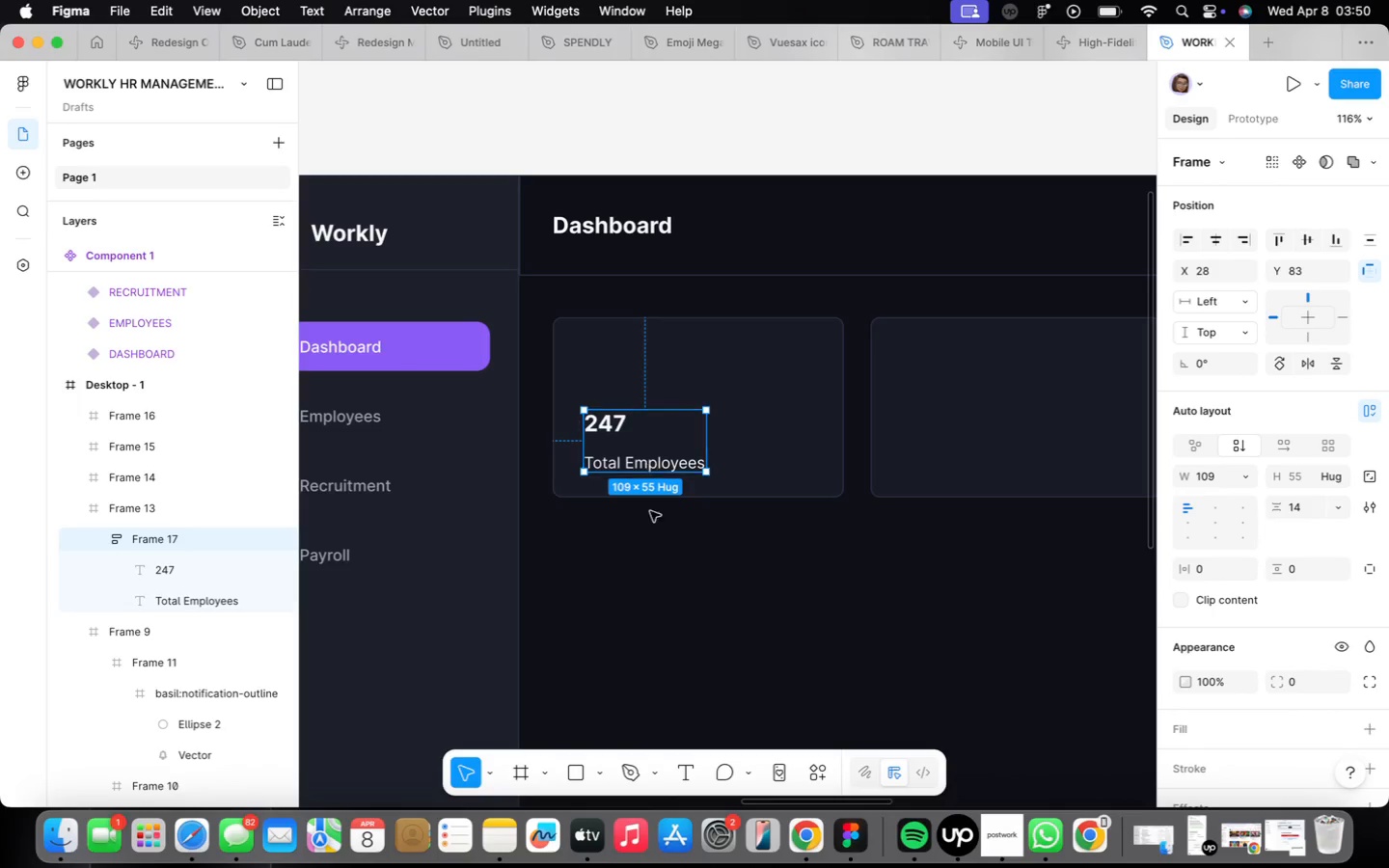 
left_click([628, 617])
 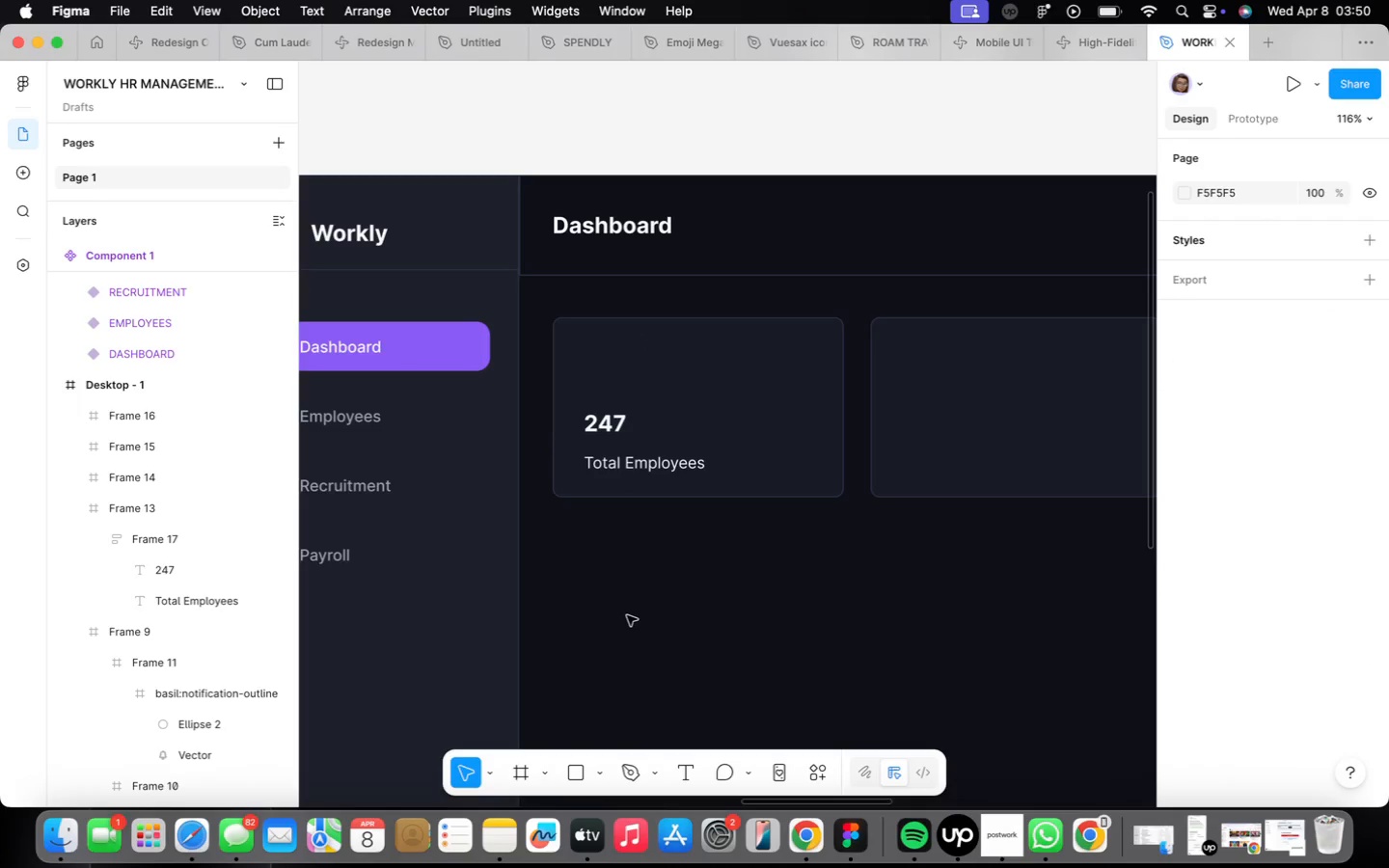 
key(F)
 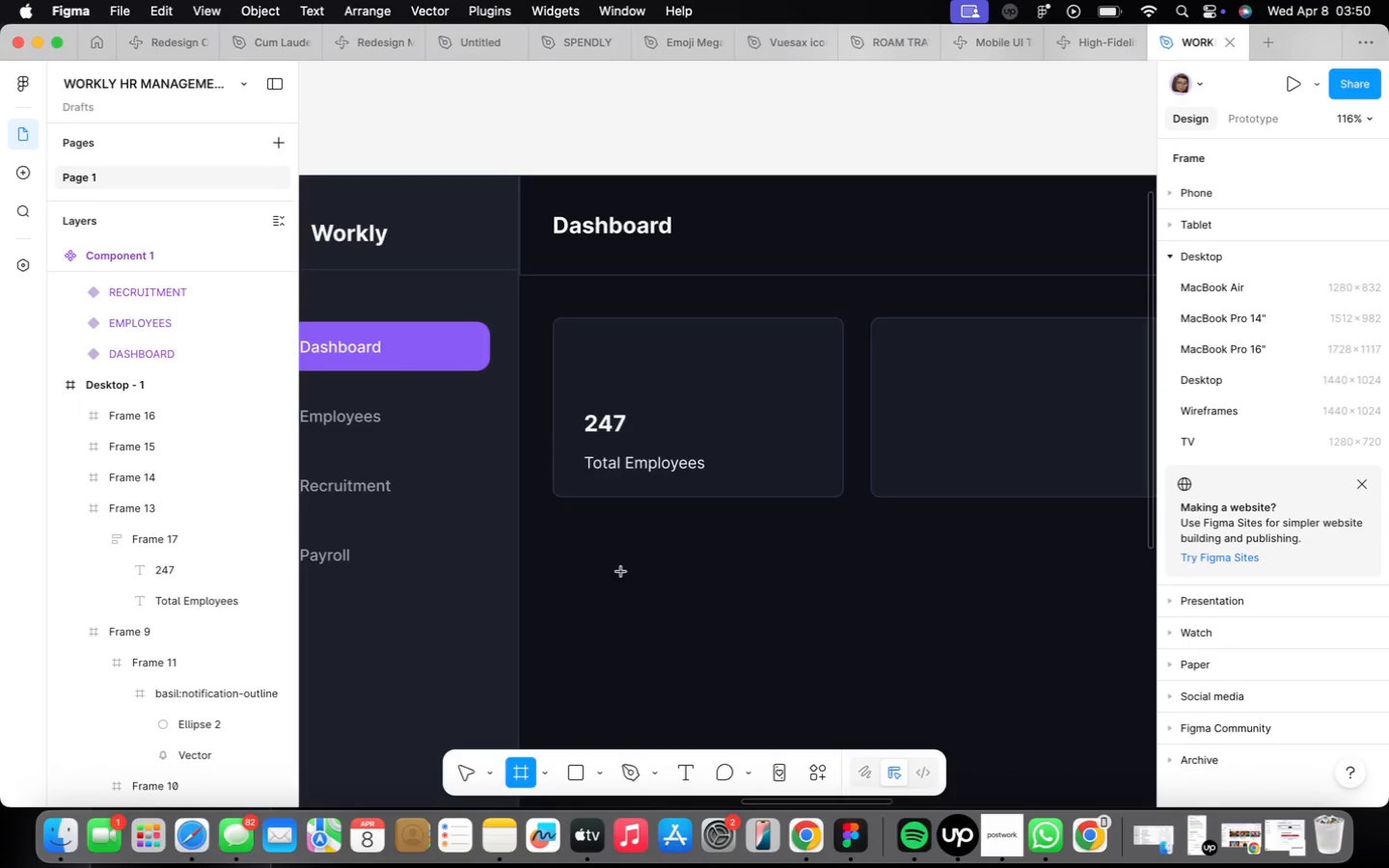 
left_click_drag(start_coordinate=[621, 571], to_coordinate=[666, 611])
 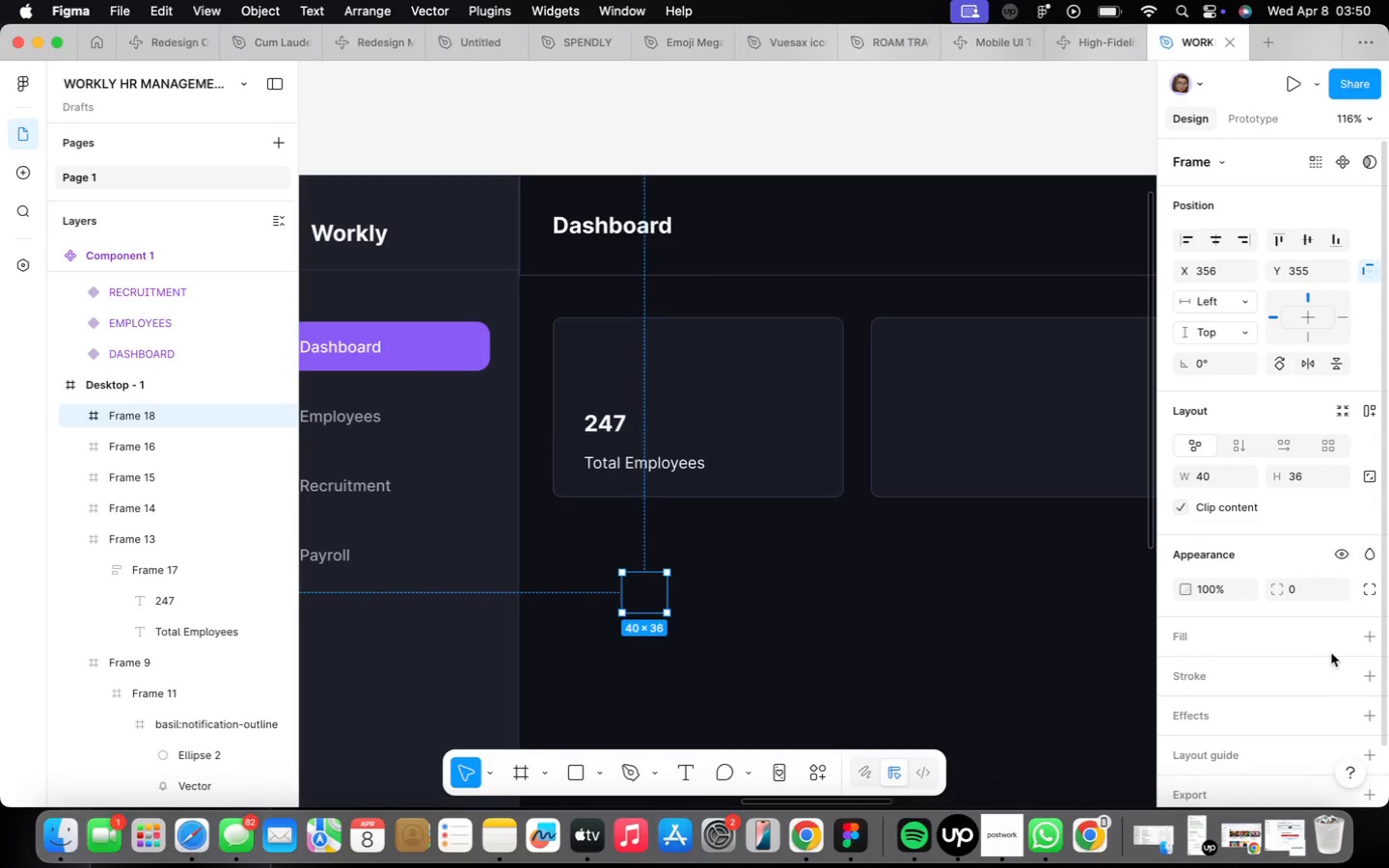 
left_click([1341, 637])
 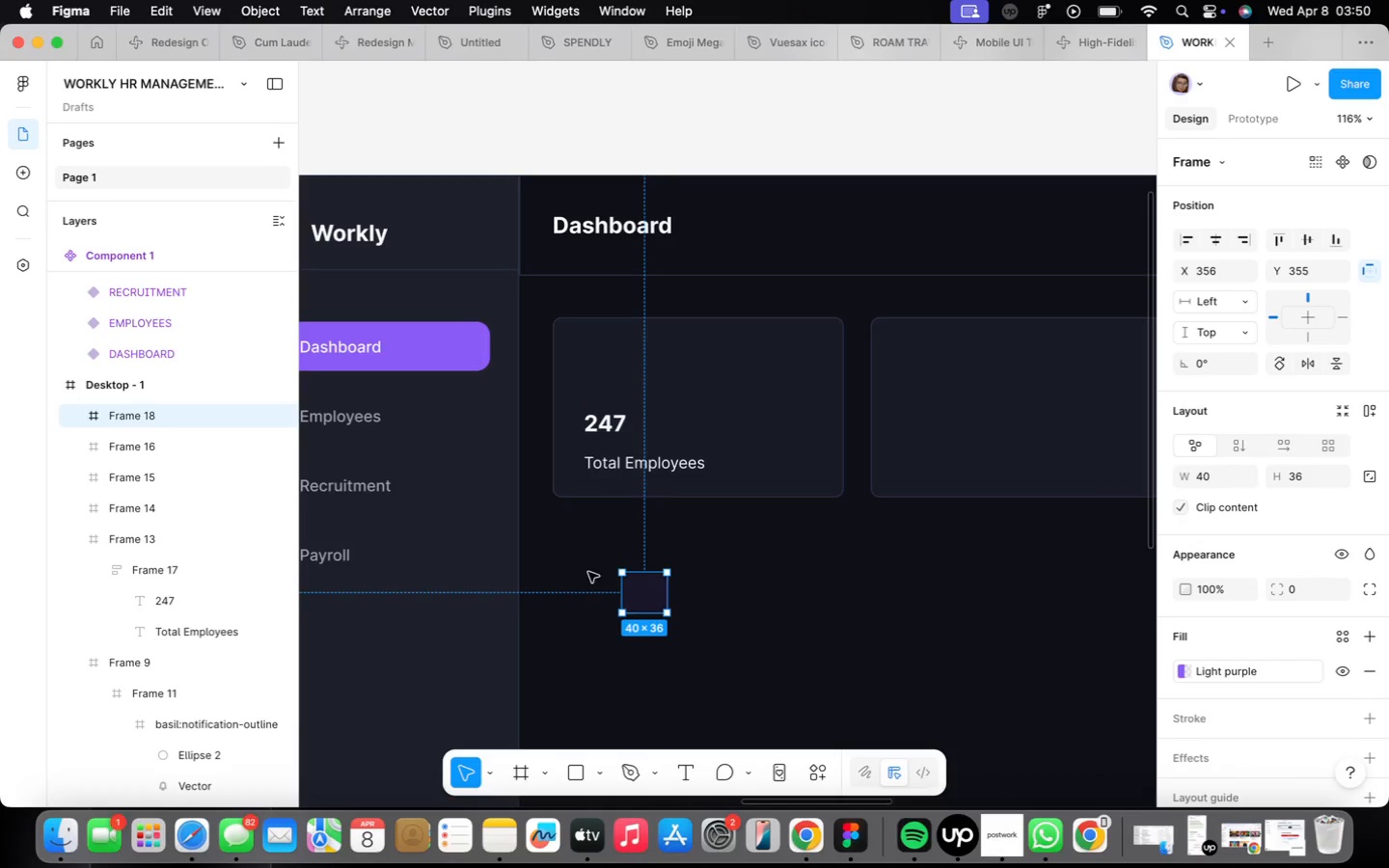 
left_click_drag(start_coordinate=[637, 596], to_coordinate=[591, 357])
 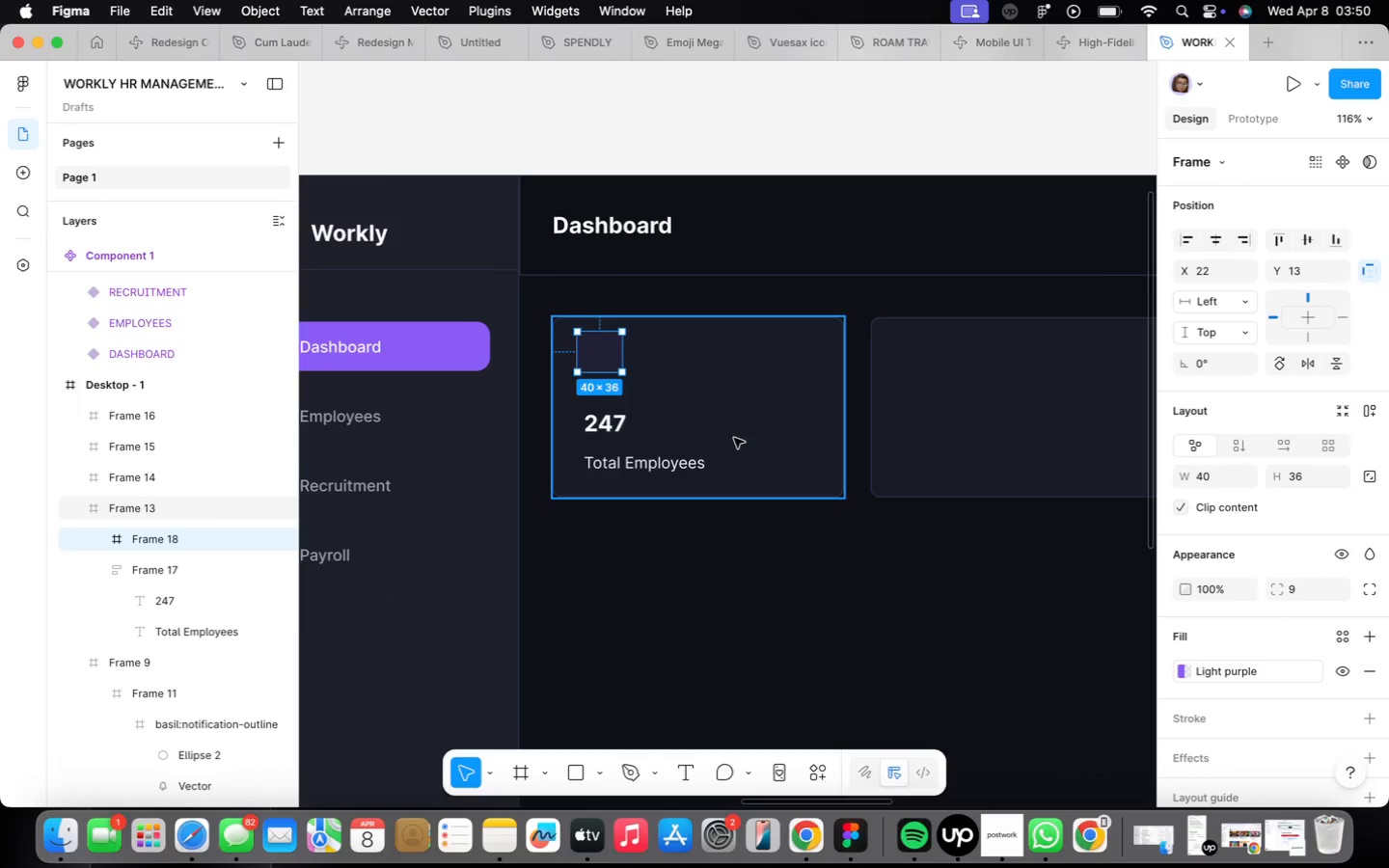 
wait(5.37)
 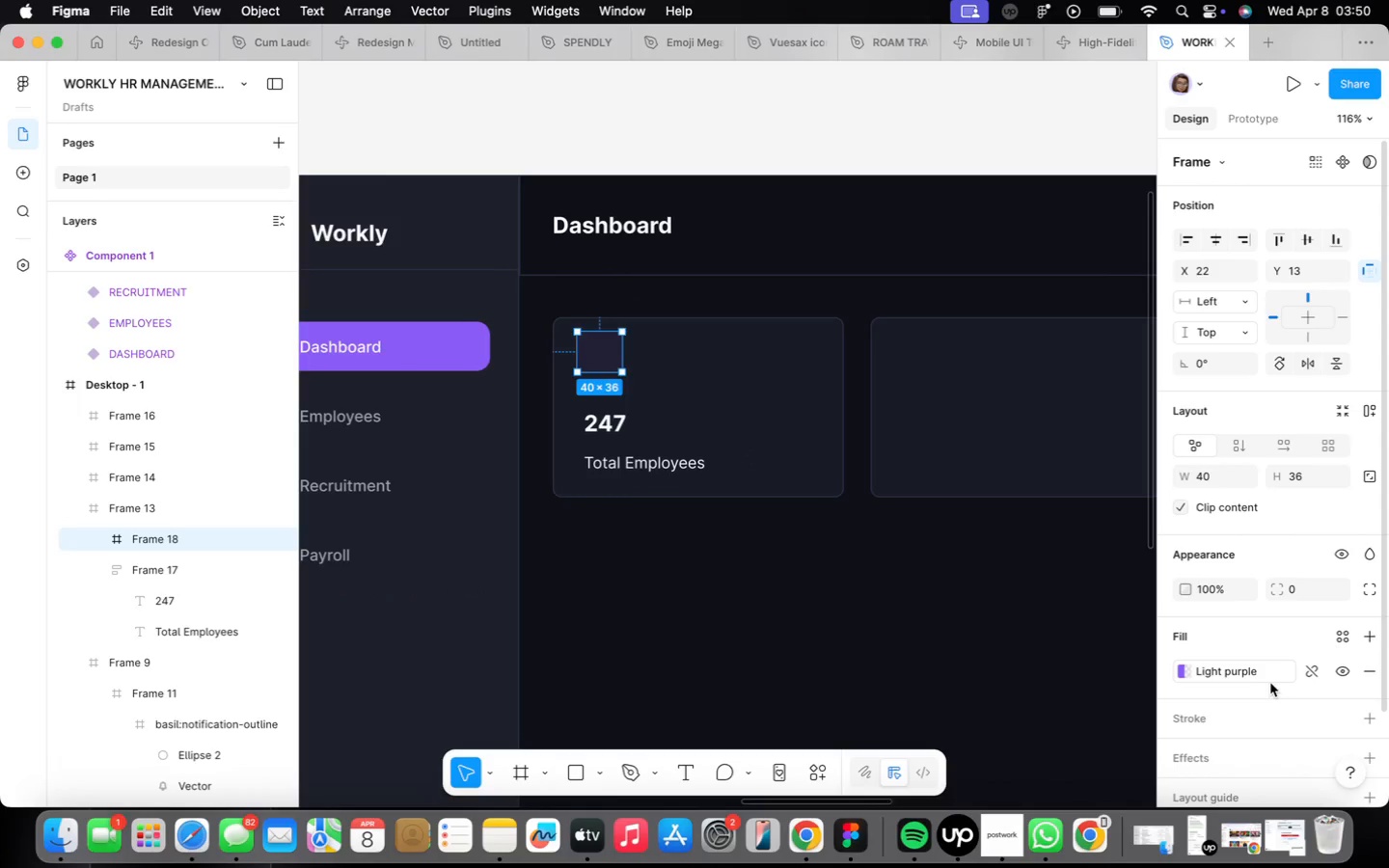 
scroll: coordinate [653, 391], scroll_direction: up, amount: 7.0
 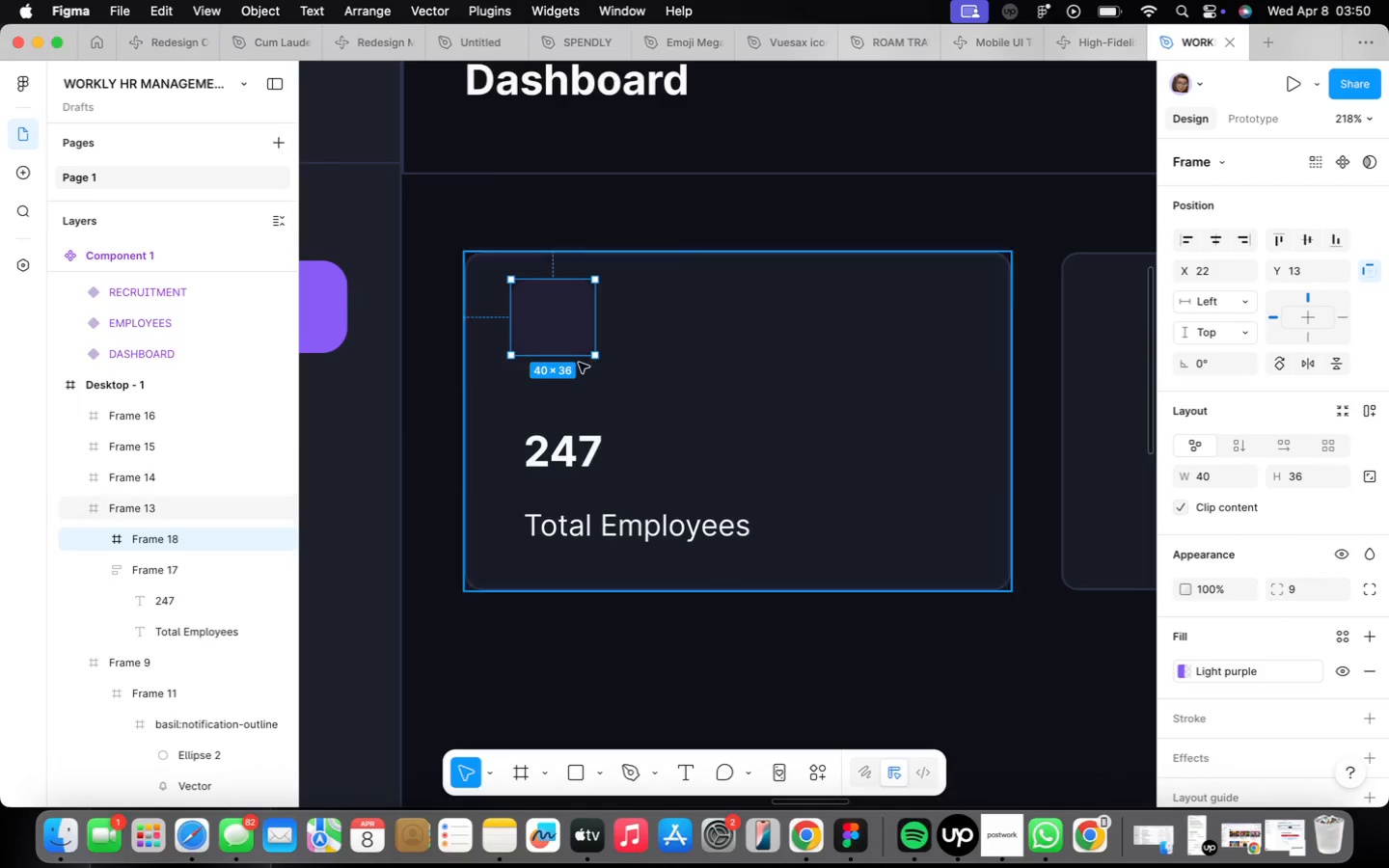 
left_click_drag(start_coordinate=[571, 359], to_coordinate=[568, 367])
 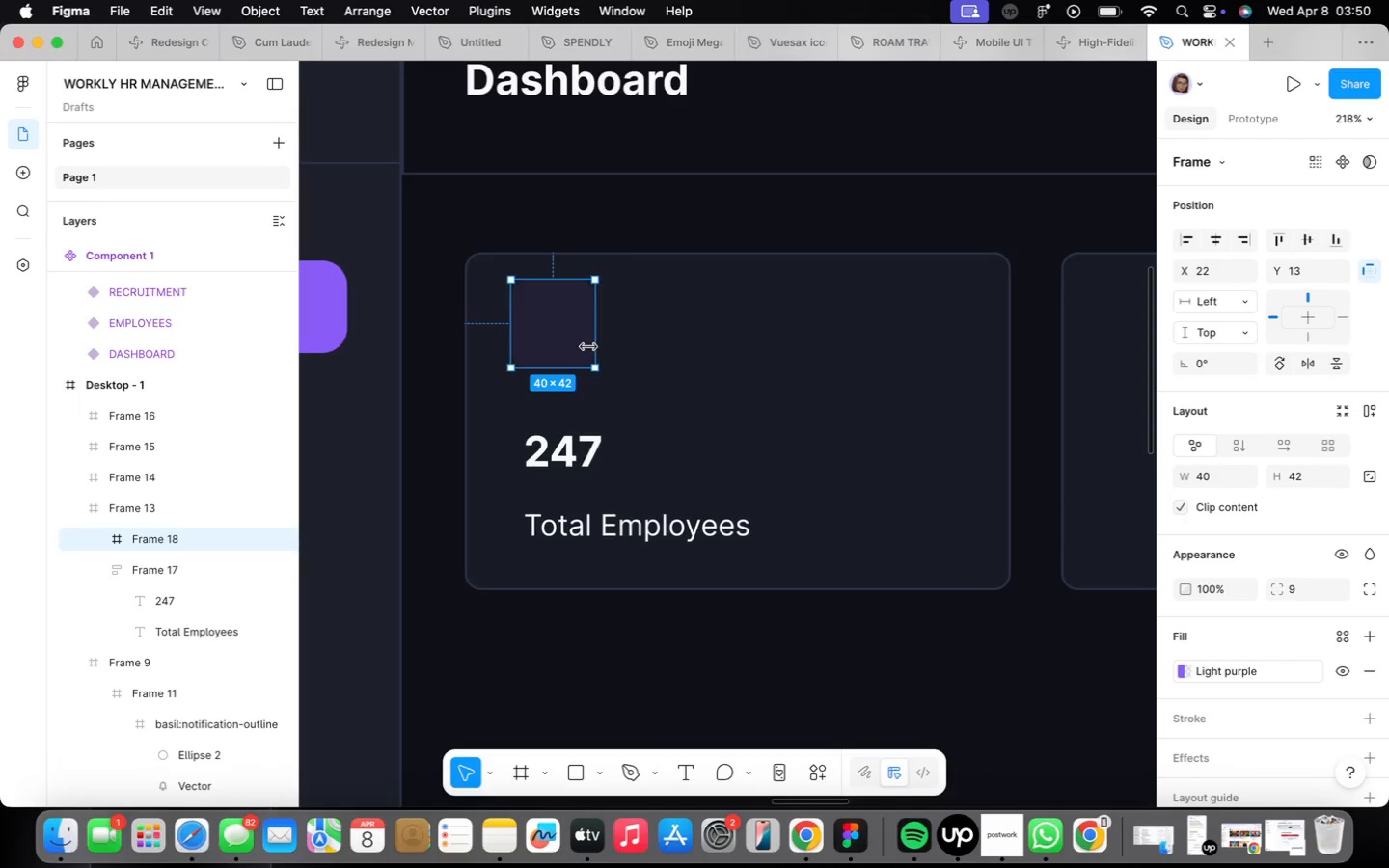 
left_click_drag(start_coordinate=[591, 345], to_coordinate=[597, 346])
 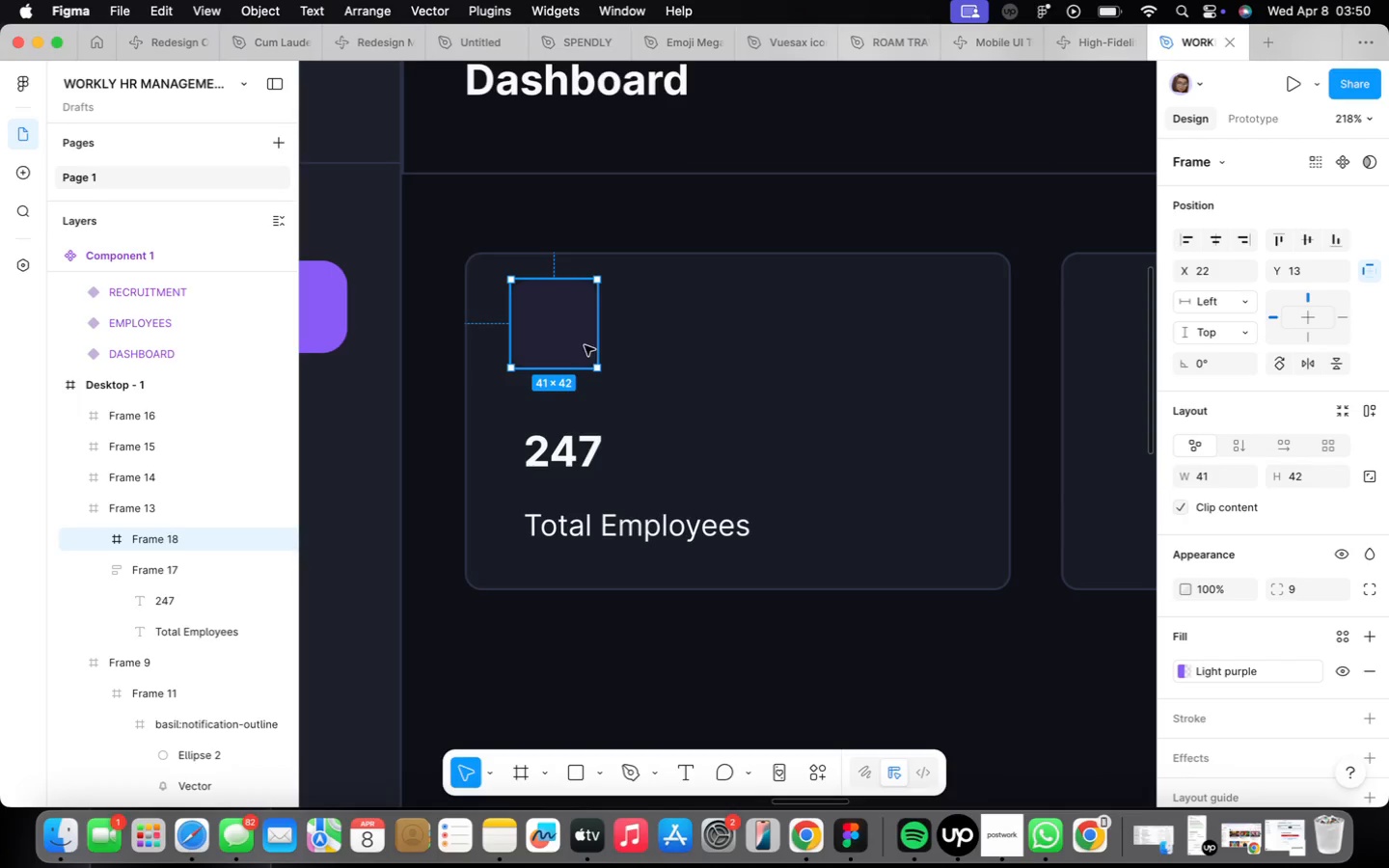 
left_click_drag(start_coordinate=[582, 342], to_coordinate=[579, 357])
 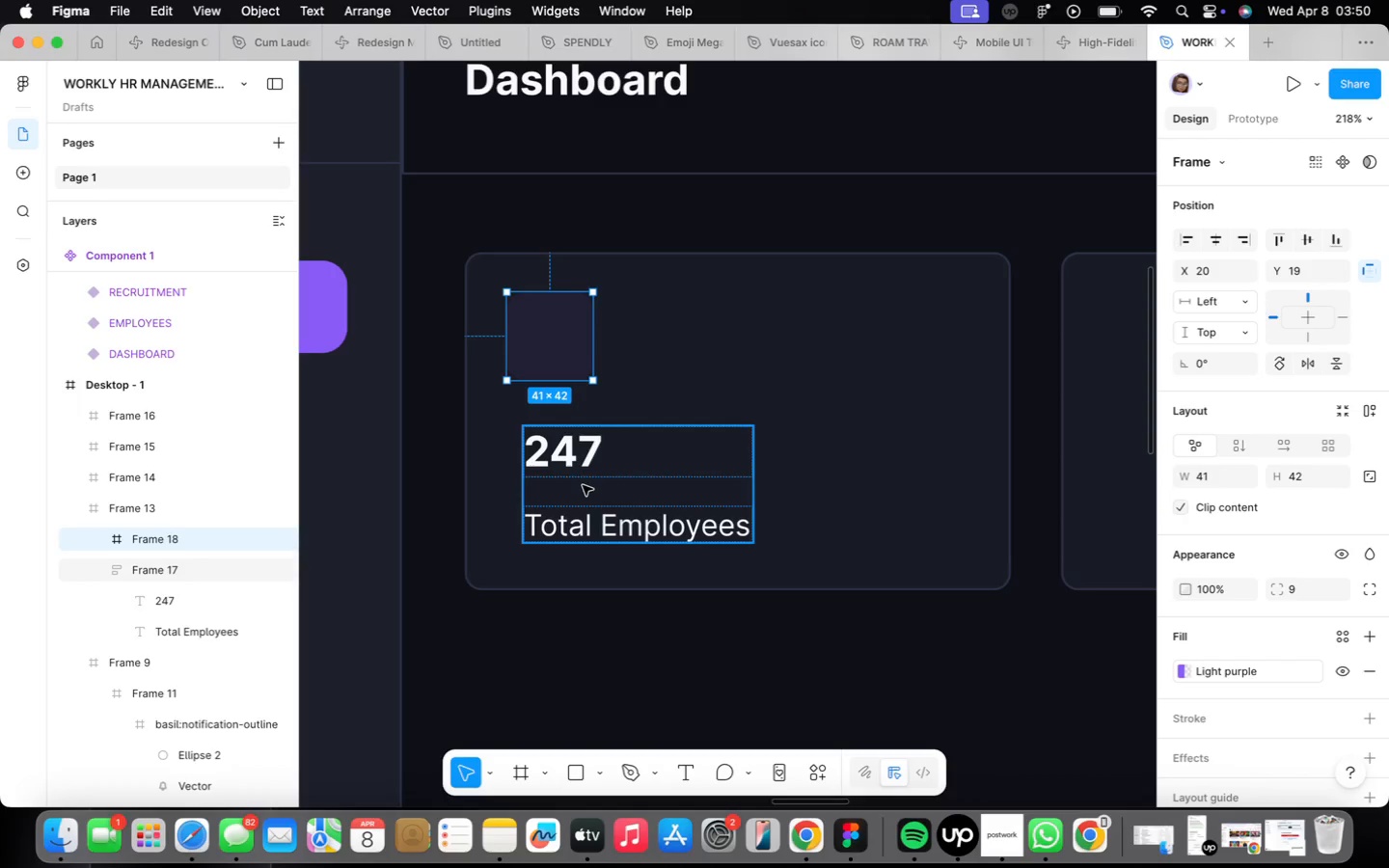 
scroll: coordinate [582, 483], scroll_direction: down, amount: 5.0
 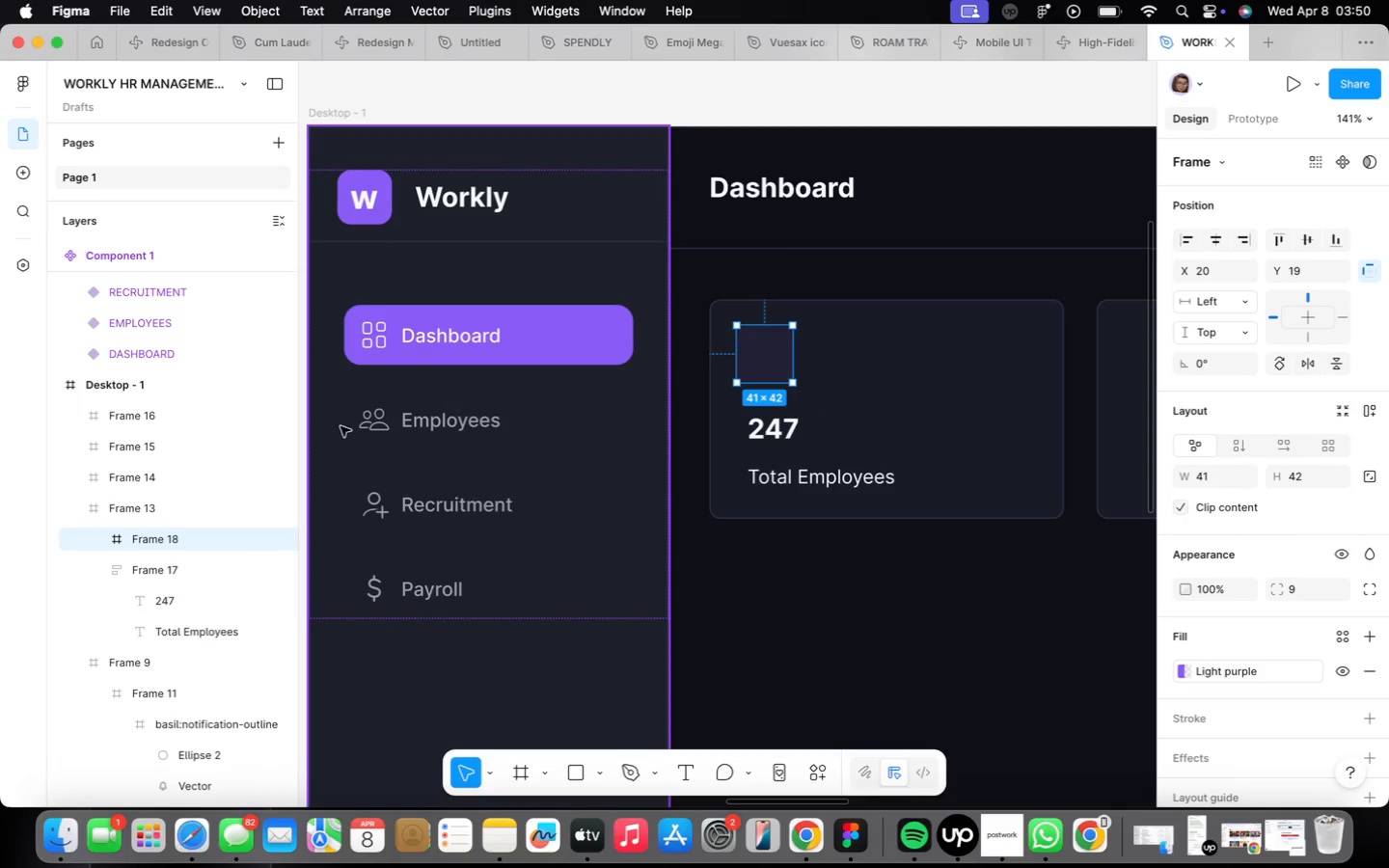 
double_click([381, 419])
 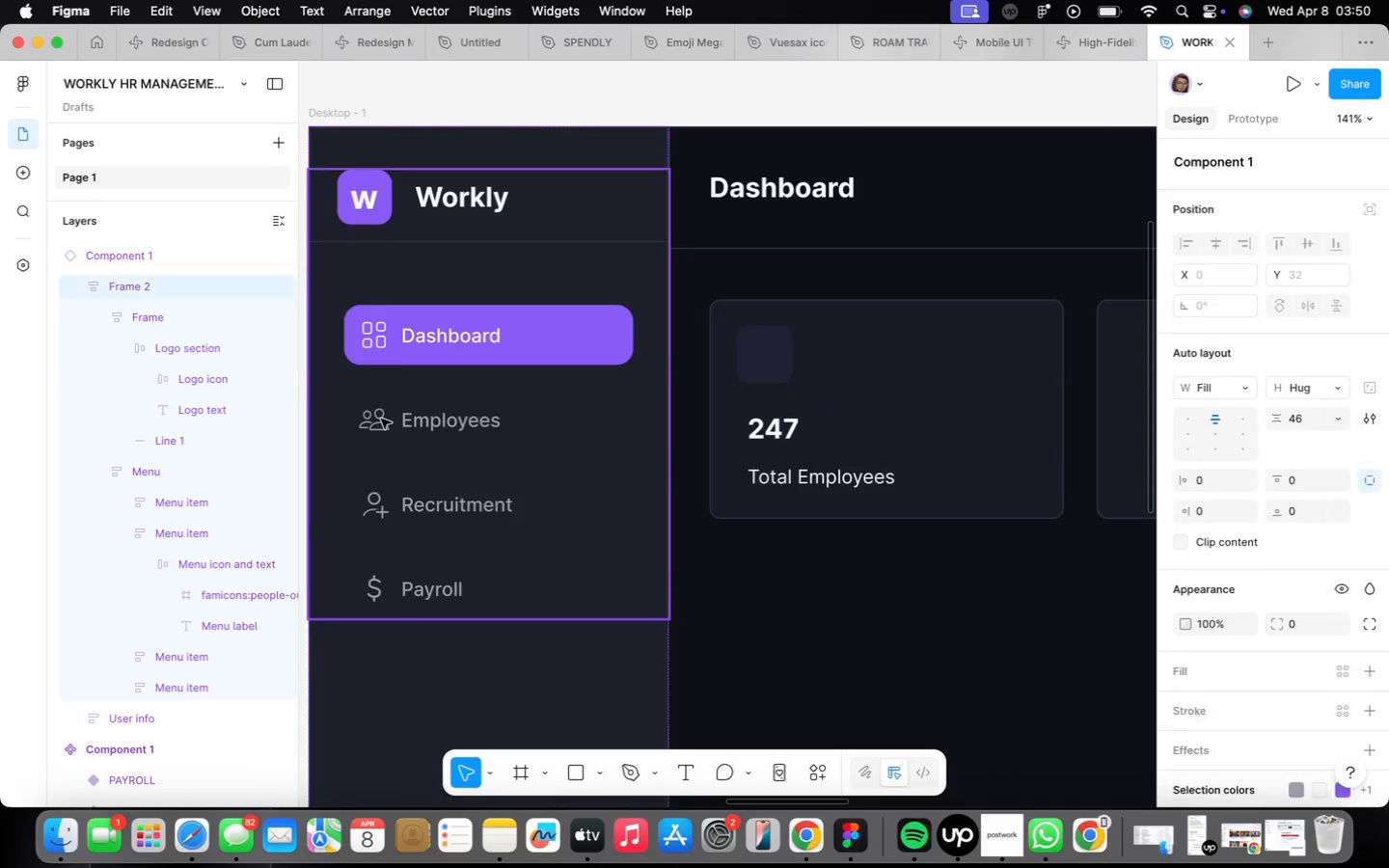 
triple_click([381, 419])
 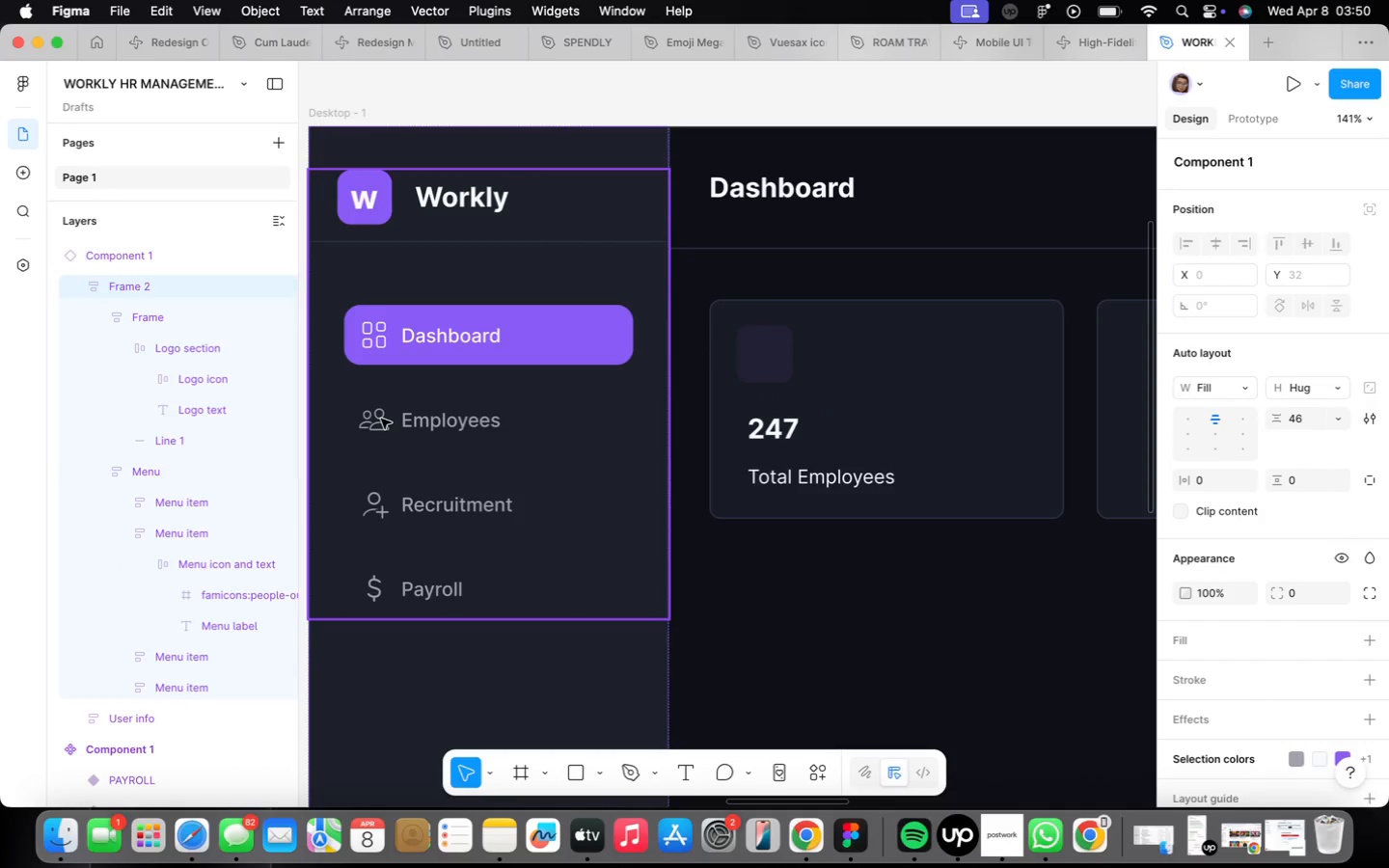 
triple_click([381, 419])
 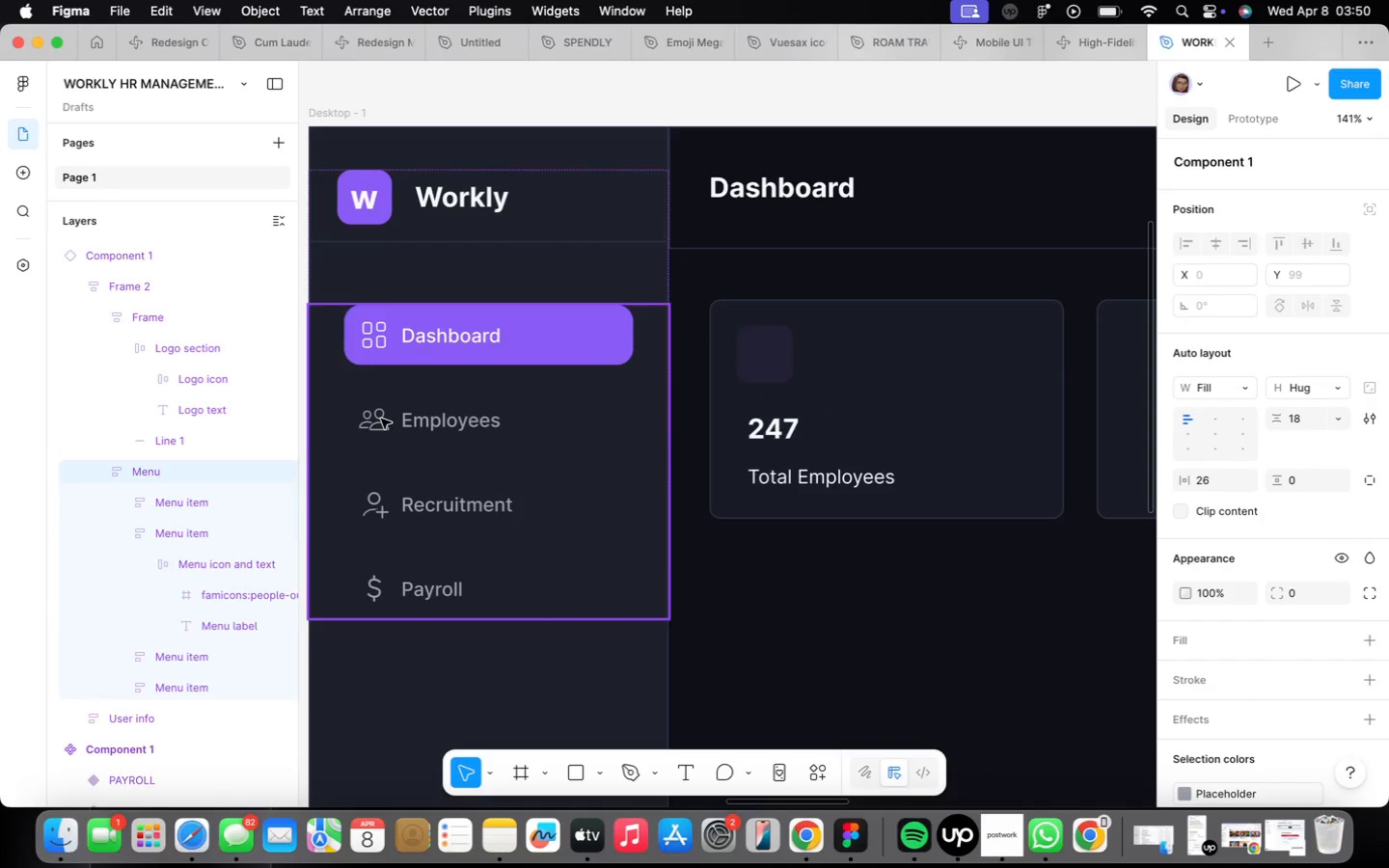 
triple_click([381, 419])
 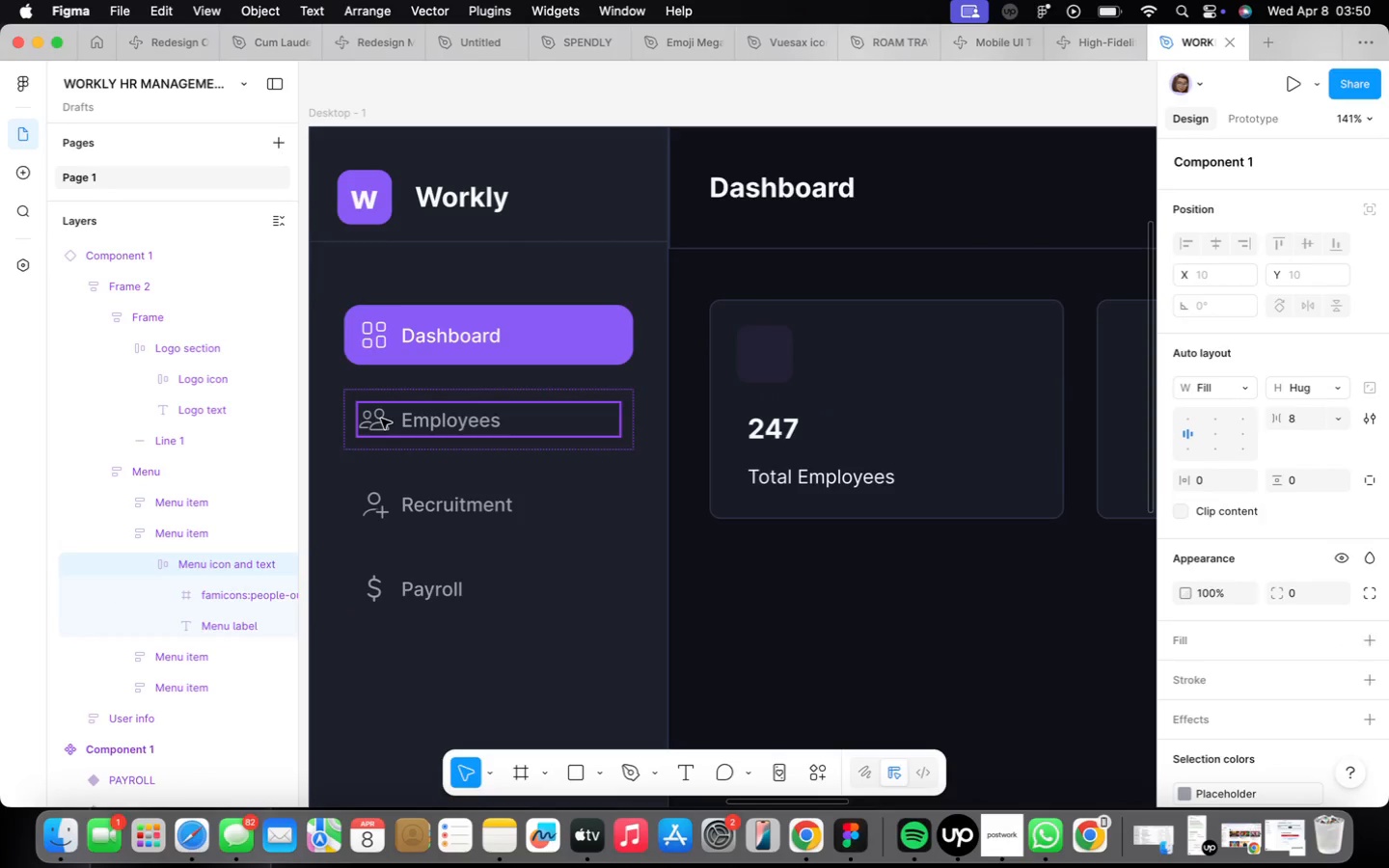 
triple_click([381, 419])
 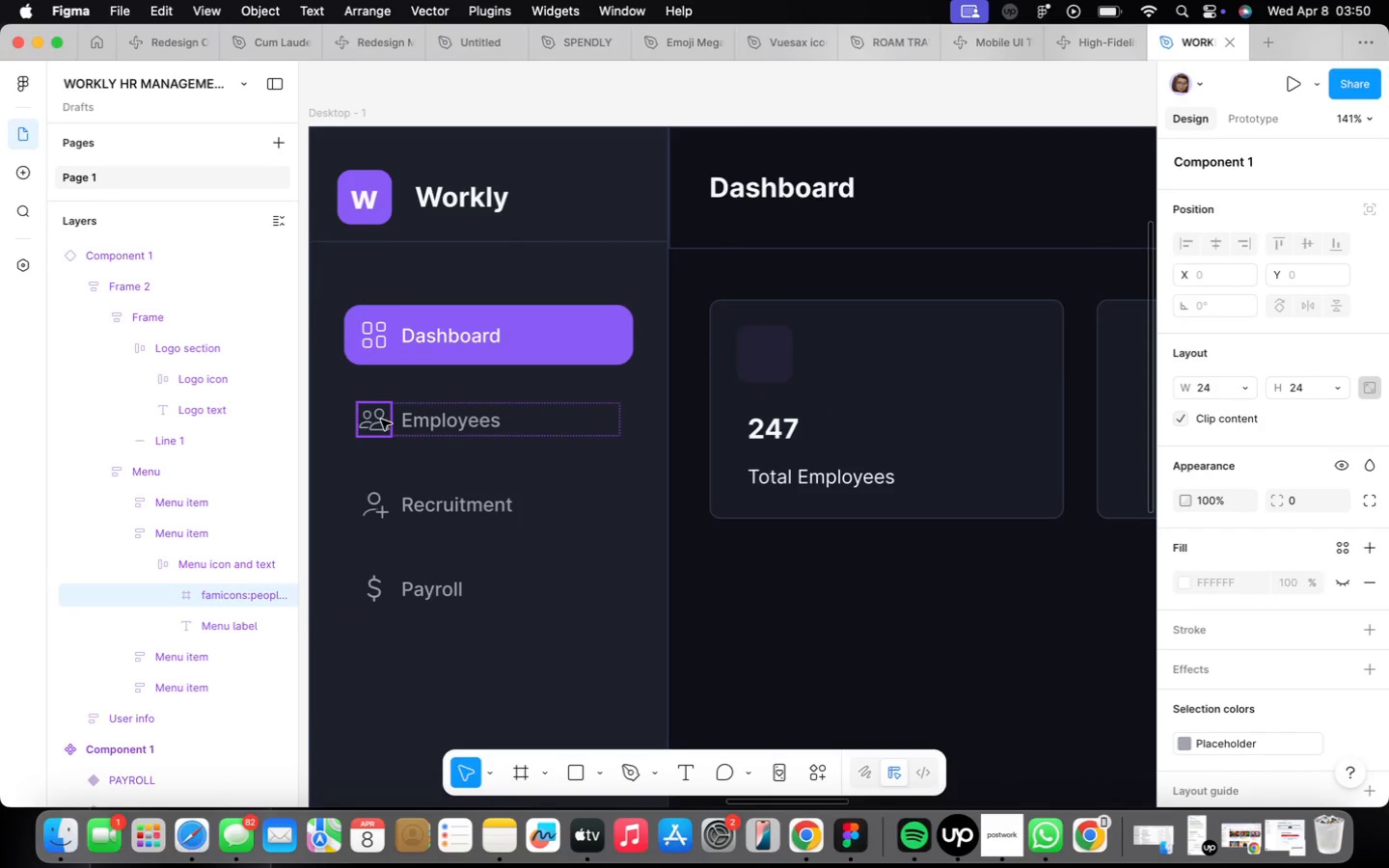 
hold_key(key=OptionLeft, duration=1.91)
left_click_drag(start_coordinate=[381, 420], to_coordinate=[770, 356])
 